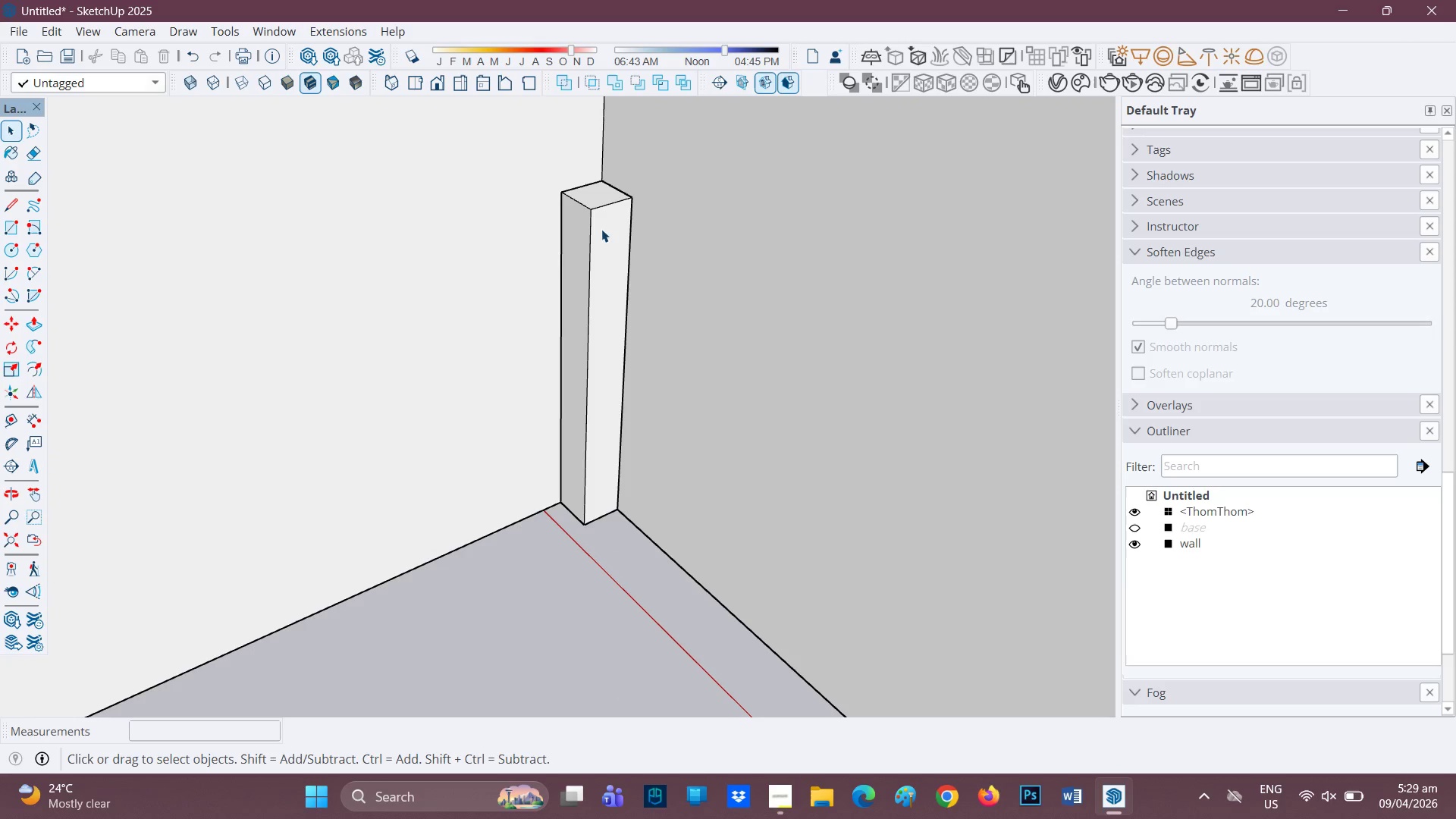 
double_click([600, 227])
 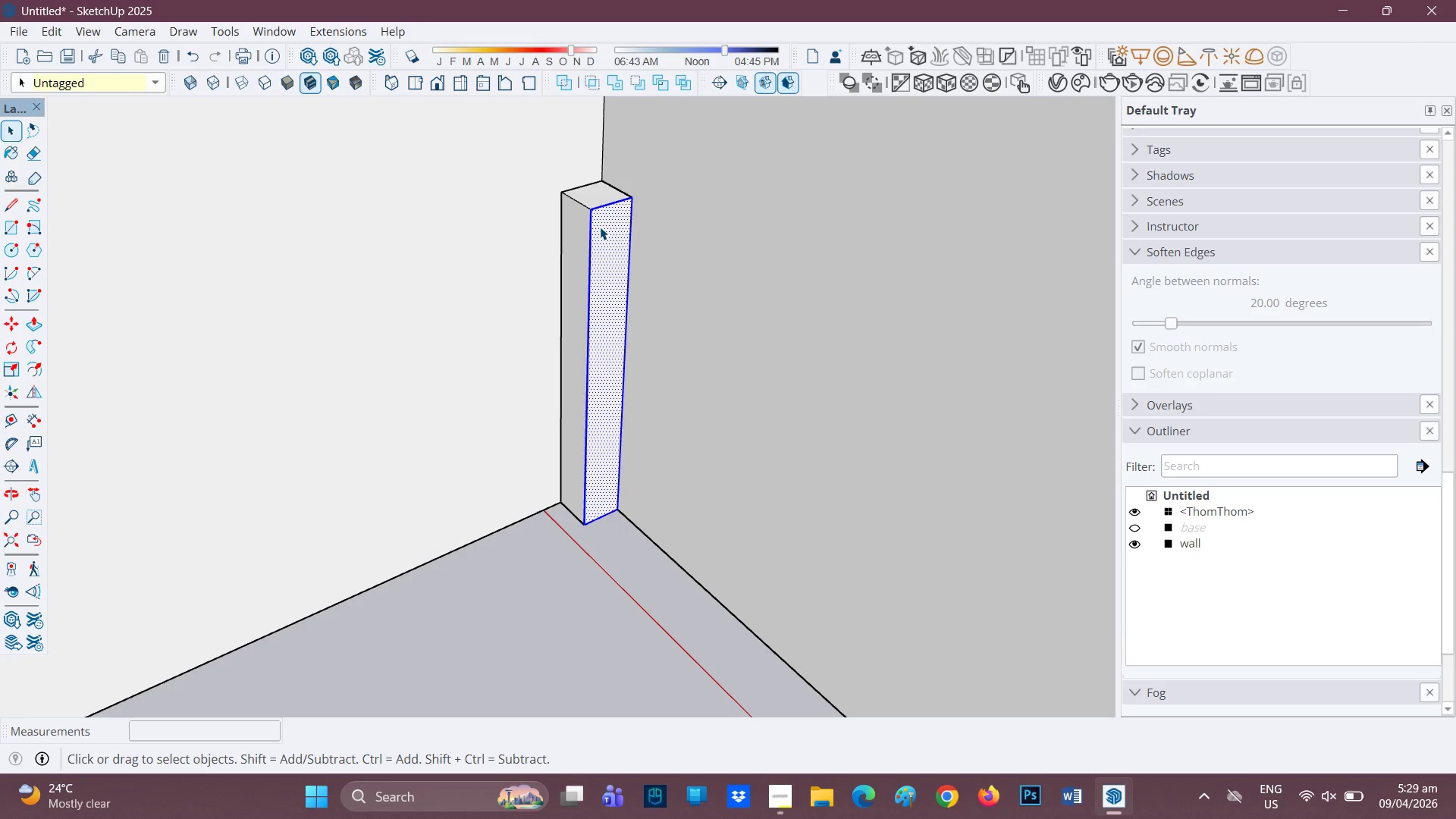 
triple_click([600, 227])
 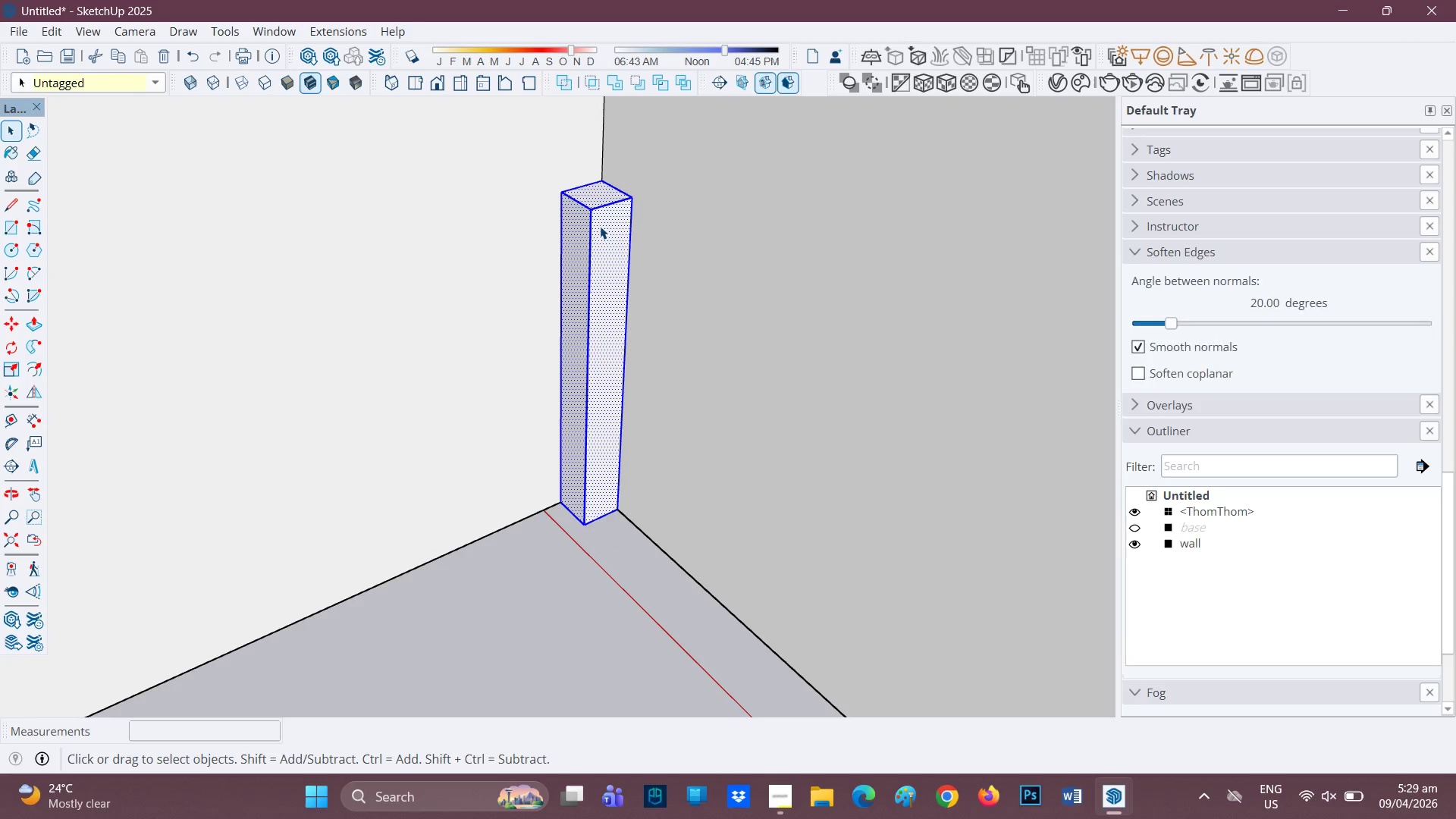 
right_click([600, 226])
 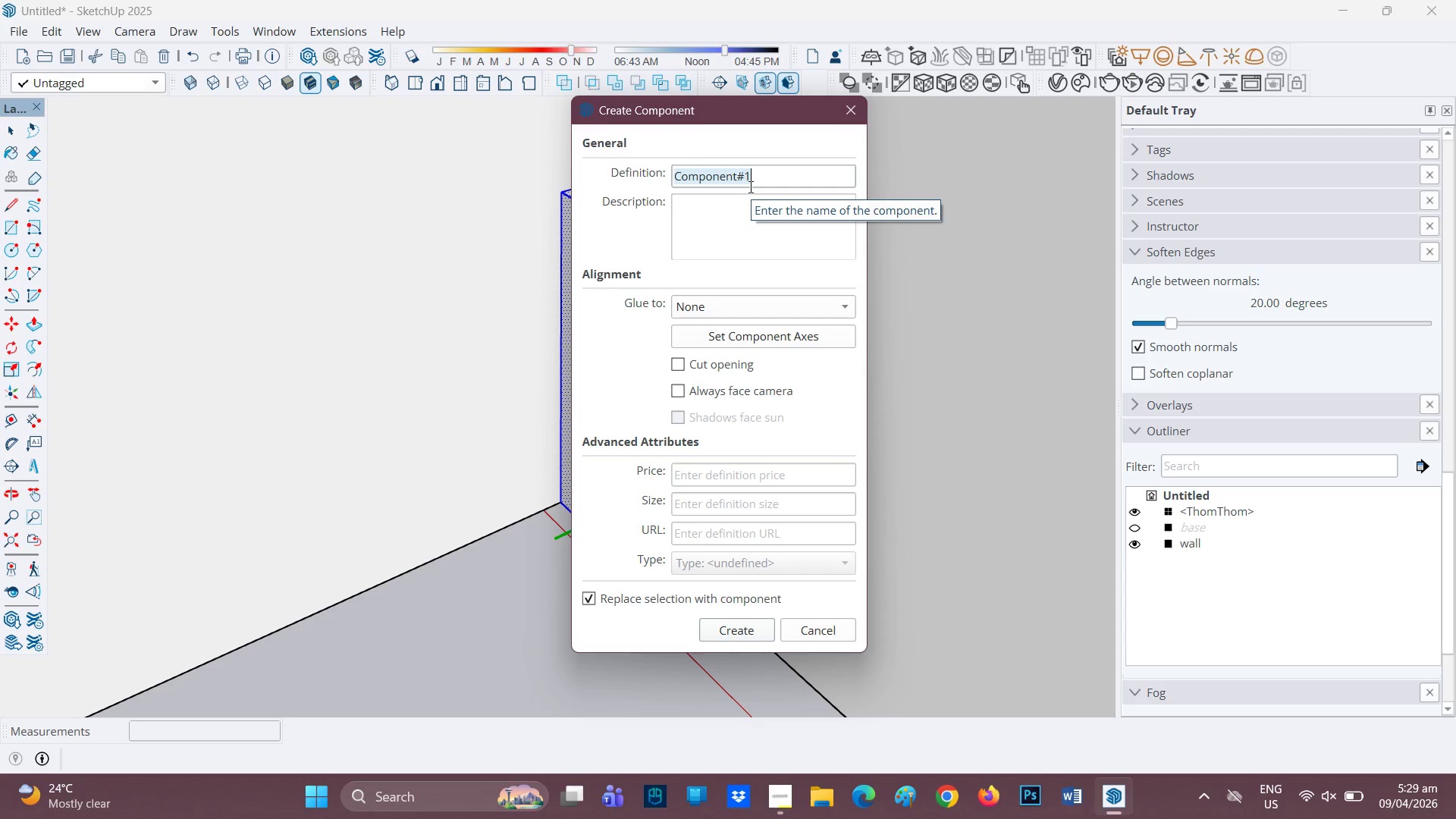 
wait(7.33)
 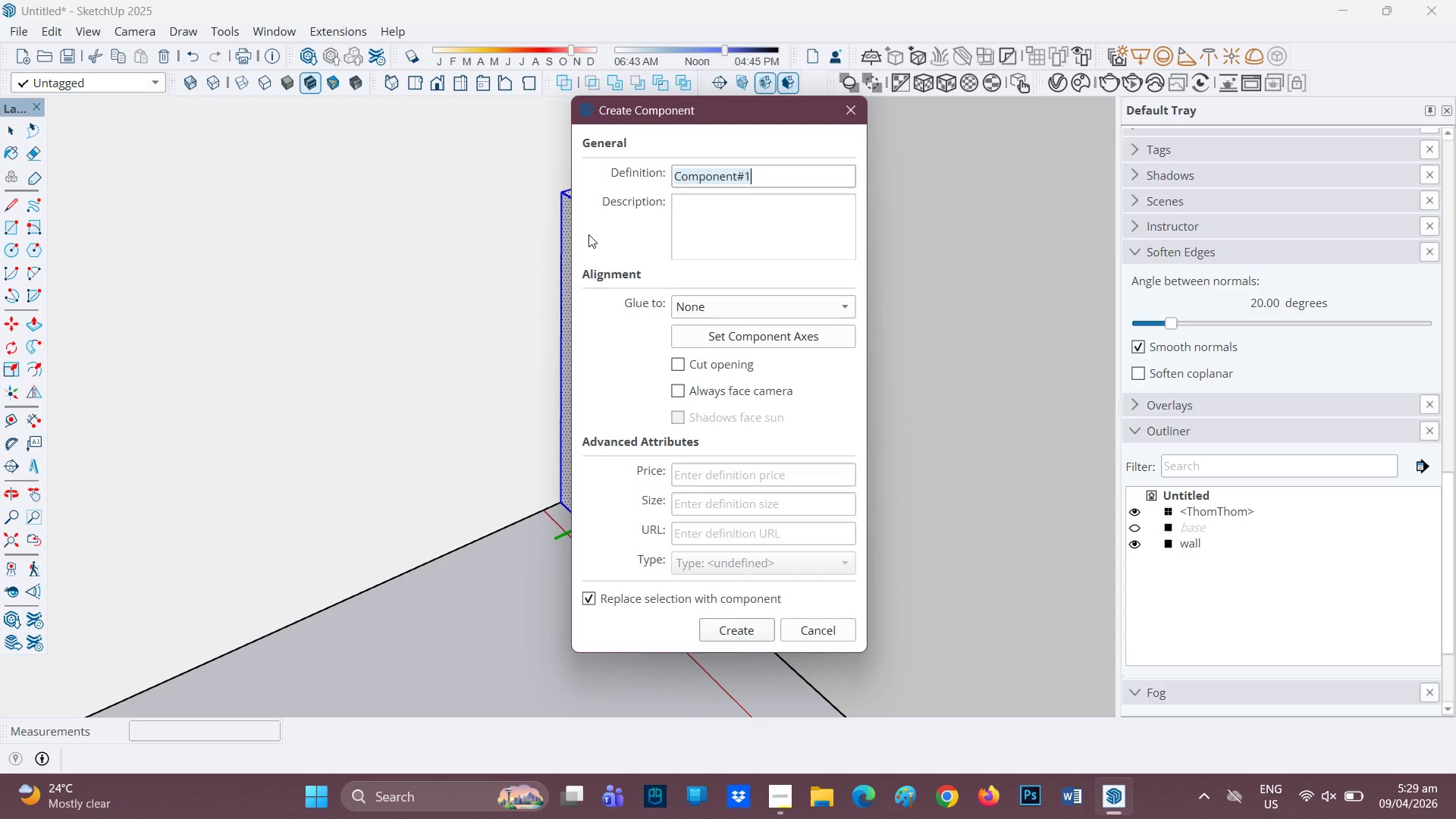 
type(post)
 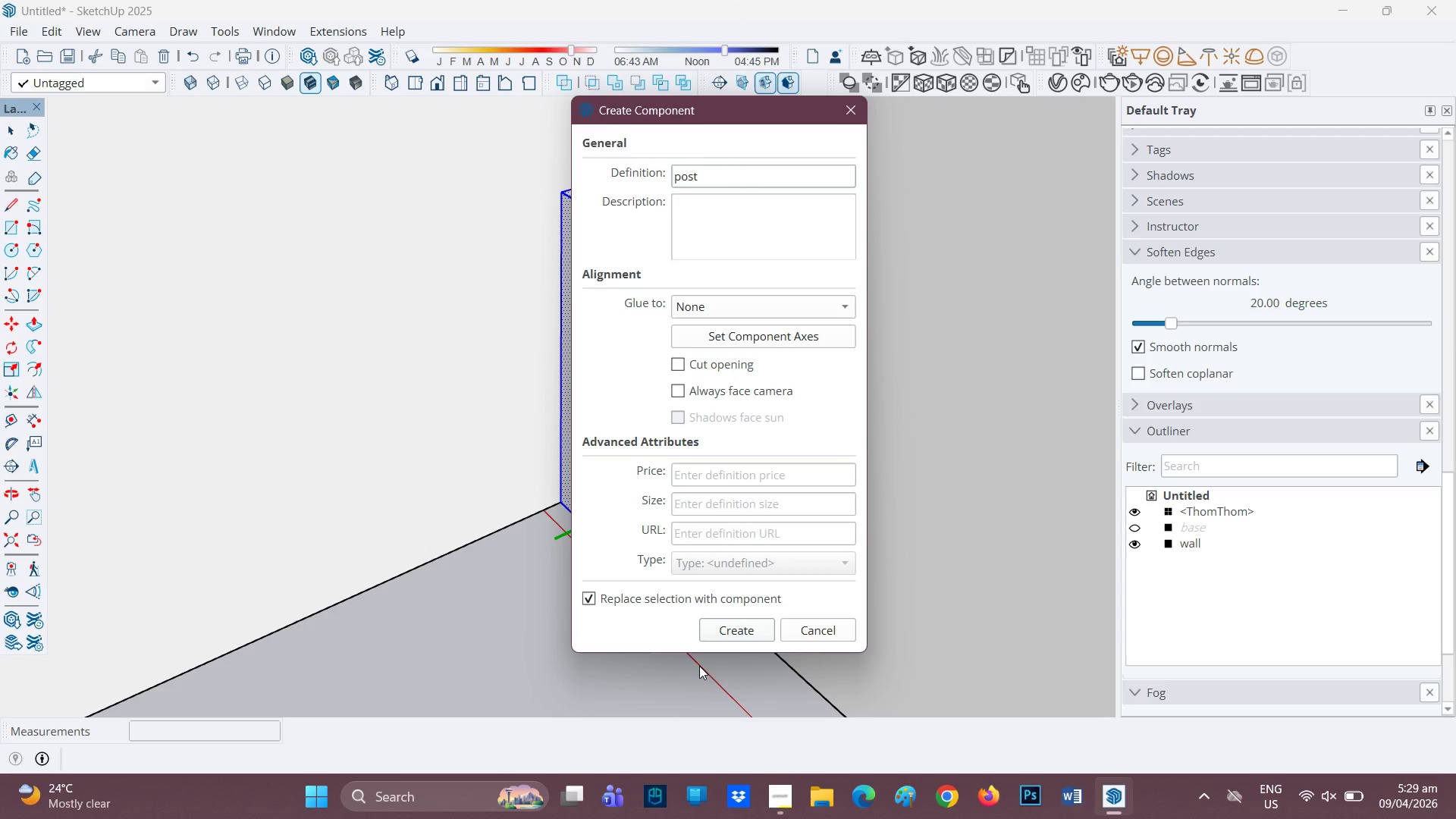 
left_click([720, 639])
 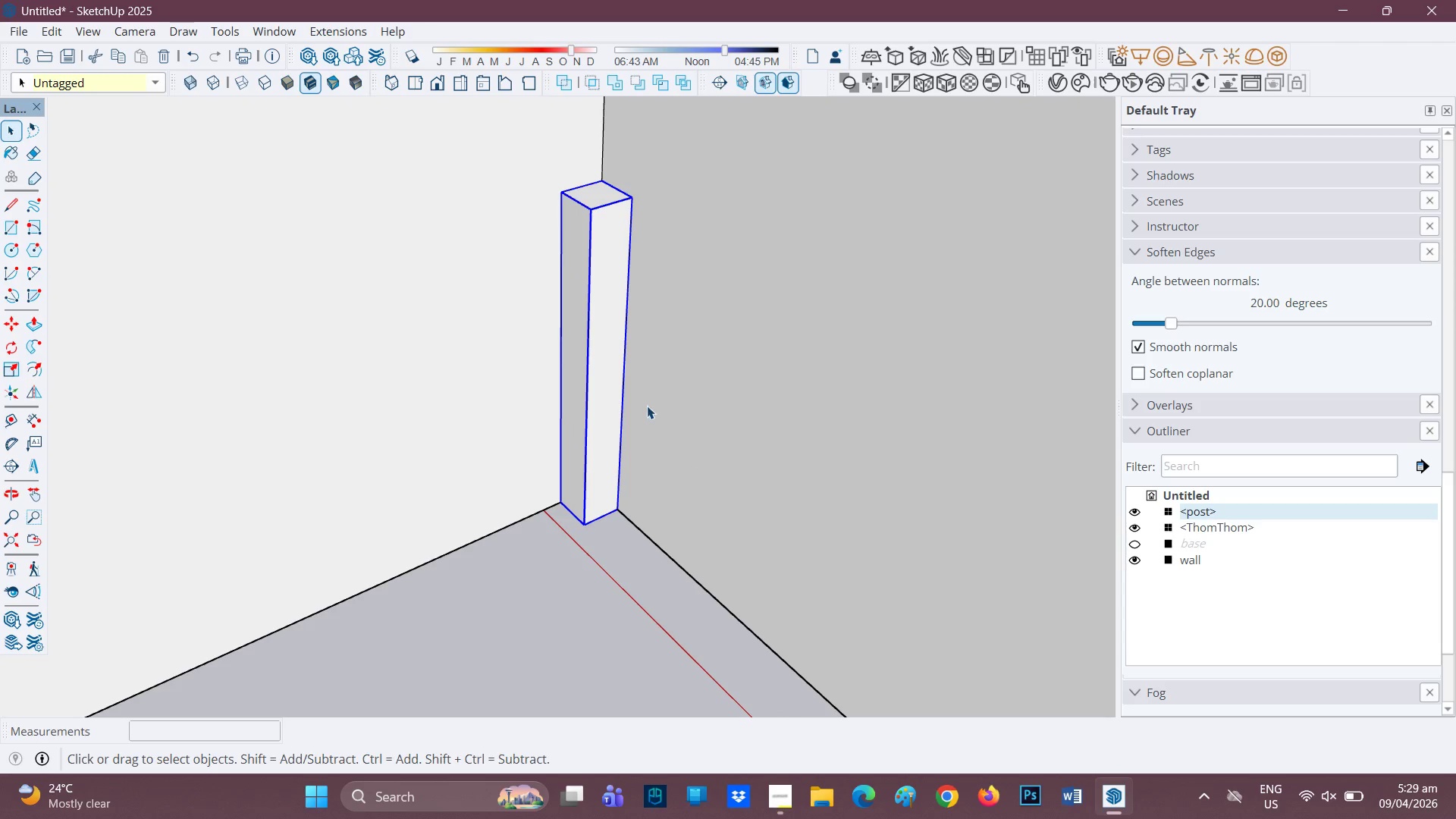 
scroll: coordinate [585, 224], scroll_direction: up, amount: 3.0
 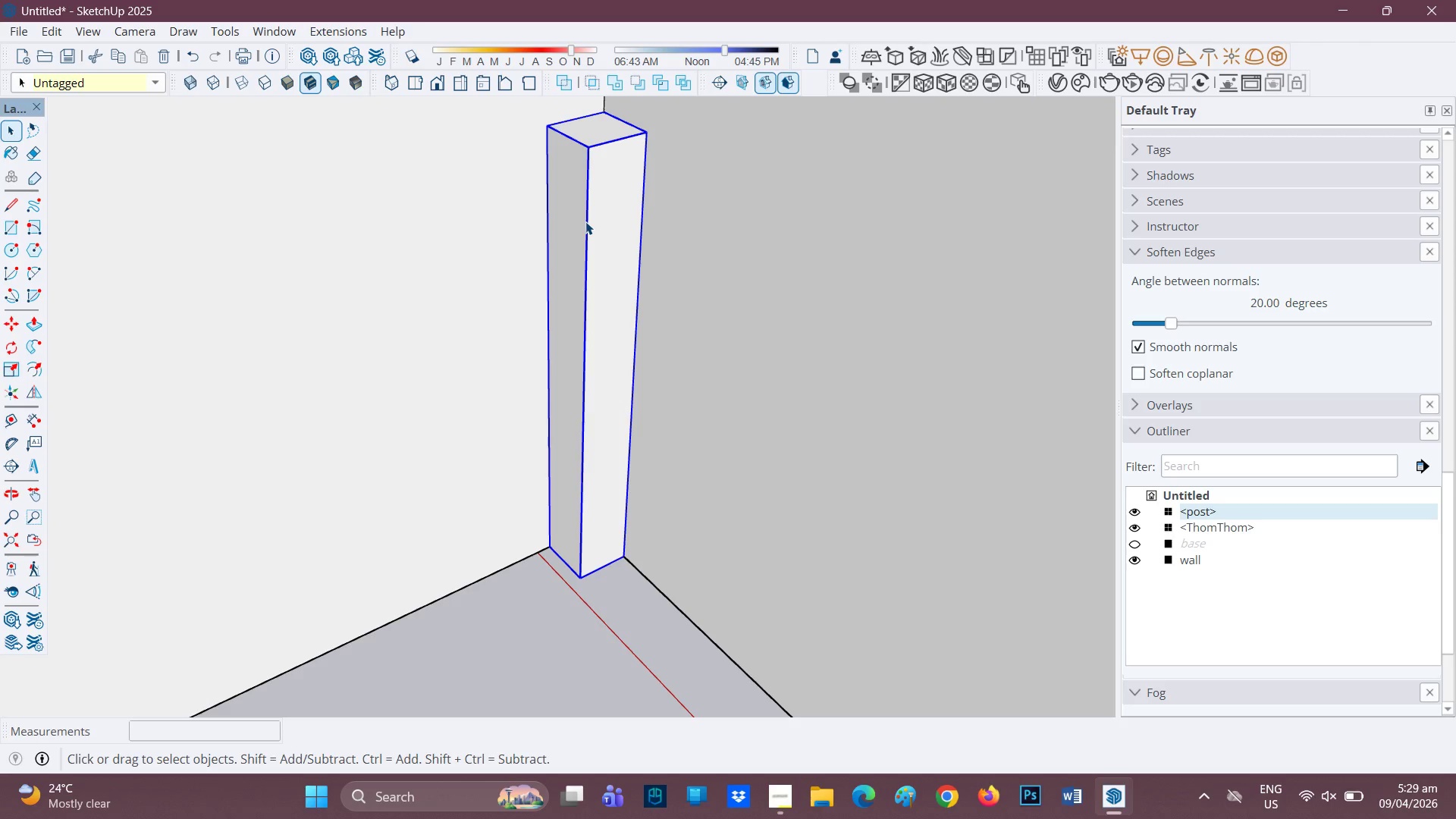 
double_click([585, 221])
 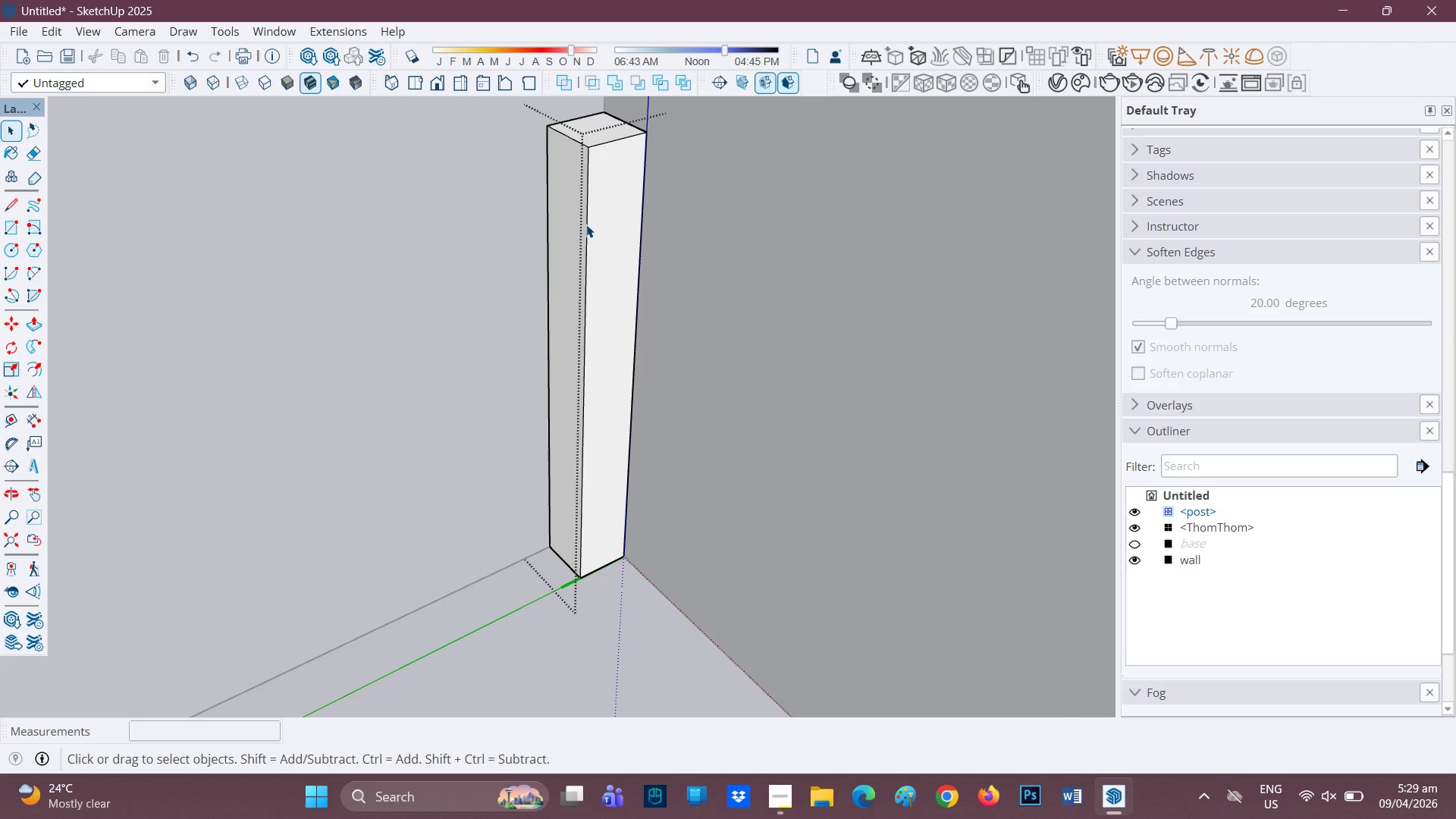 
key(H)
 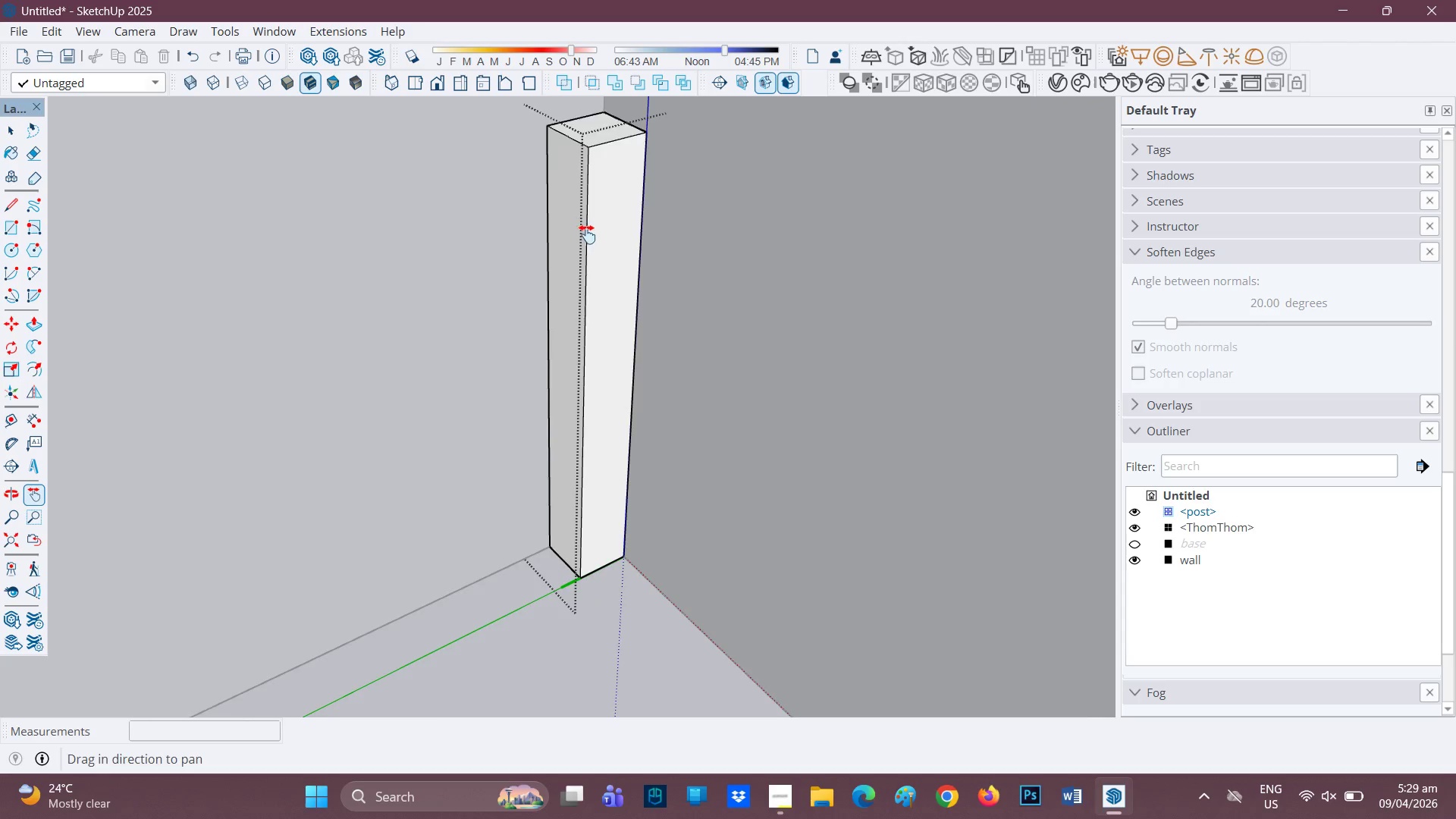 
left_click_drag(start_coordinate=[587, 238], to_coordinate=[544, 579])
 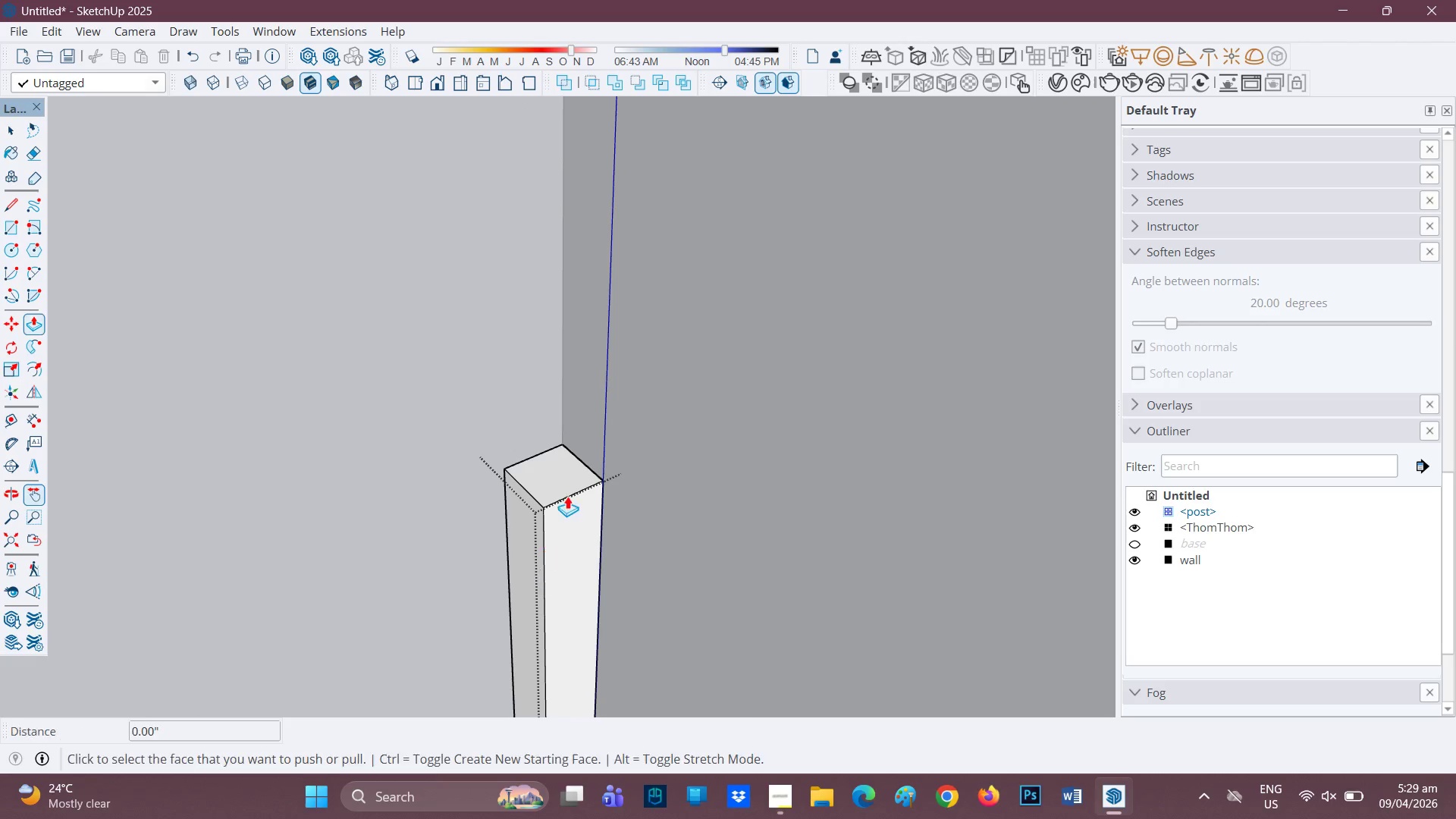 
key(P)
 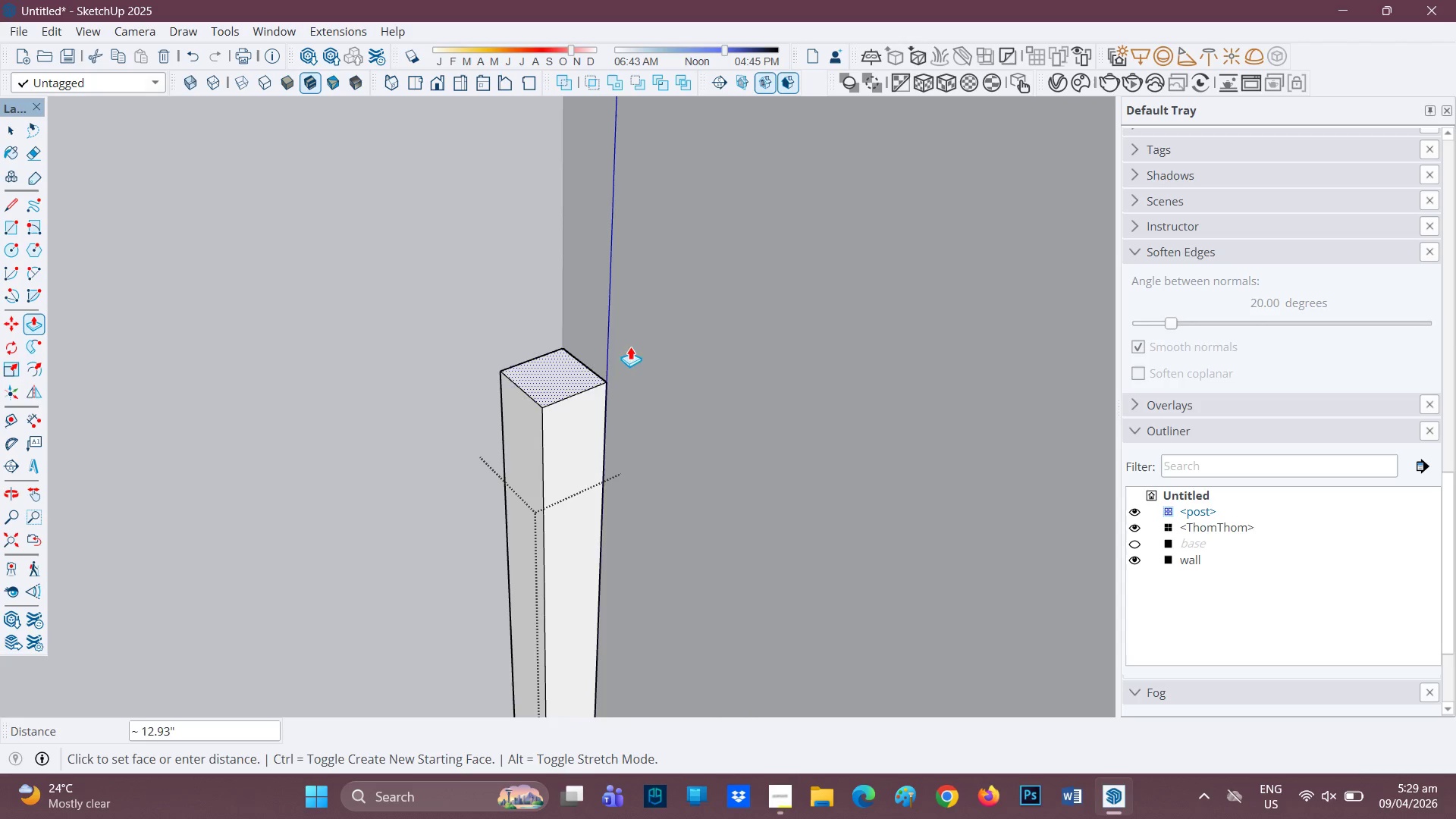 
scroll: coordinate [636, 299], scroll_direction: down, amount: 3.0
 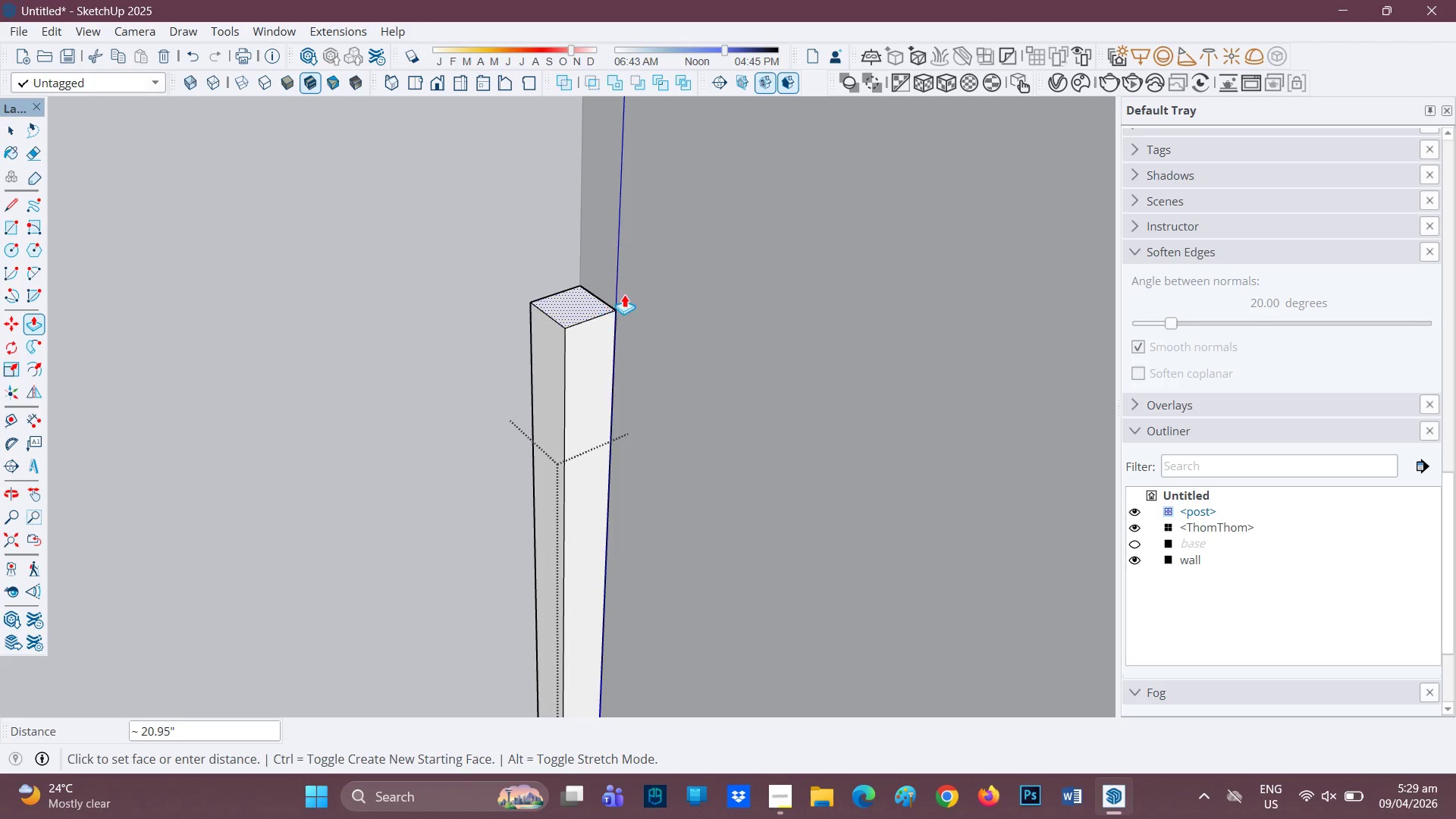 
key(H)
 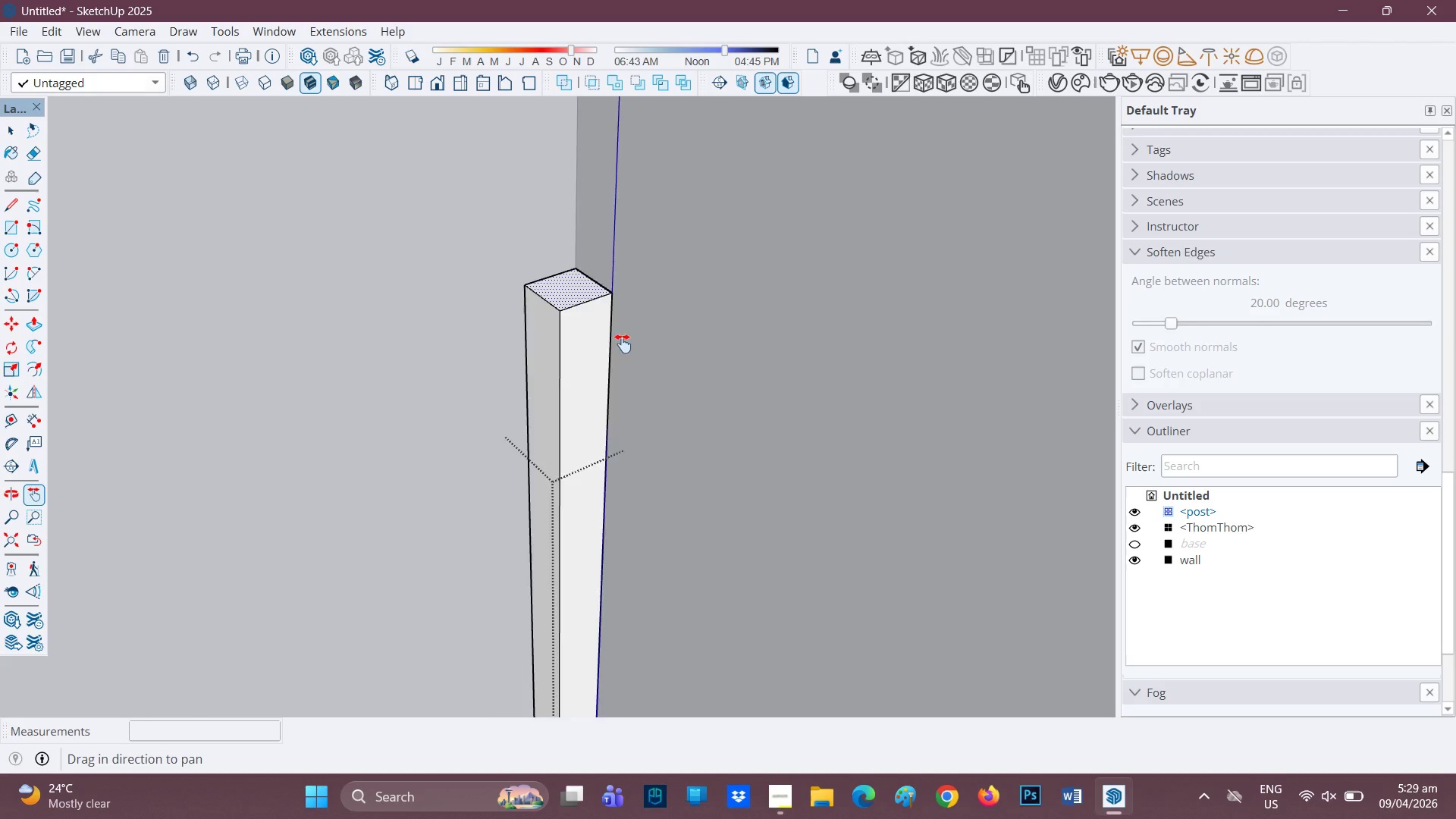 
left_click_drag(start_coordinate=[637, 279], to_coordinate=[548, 676])
 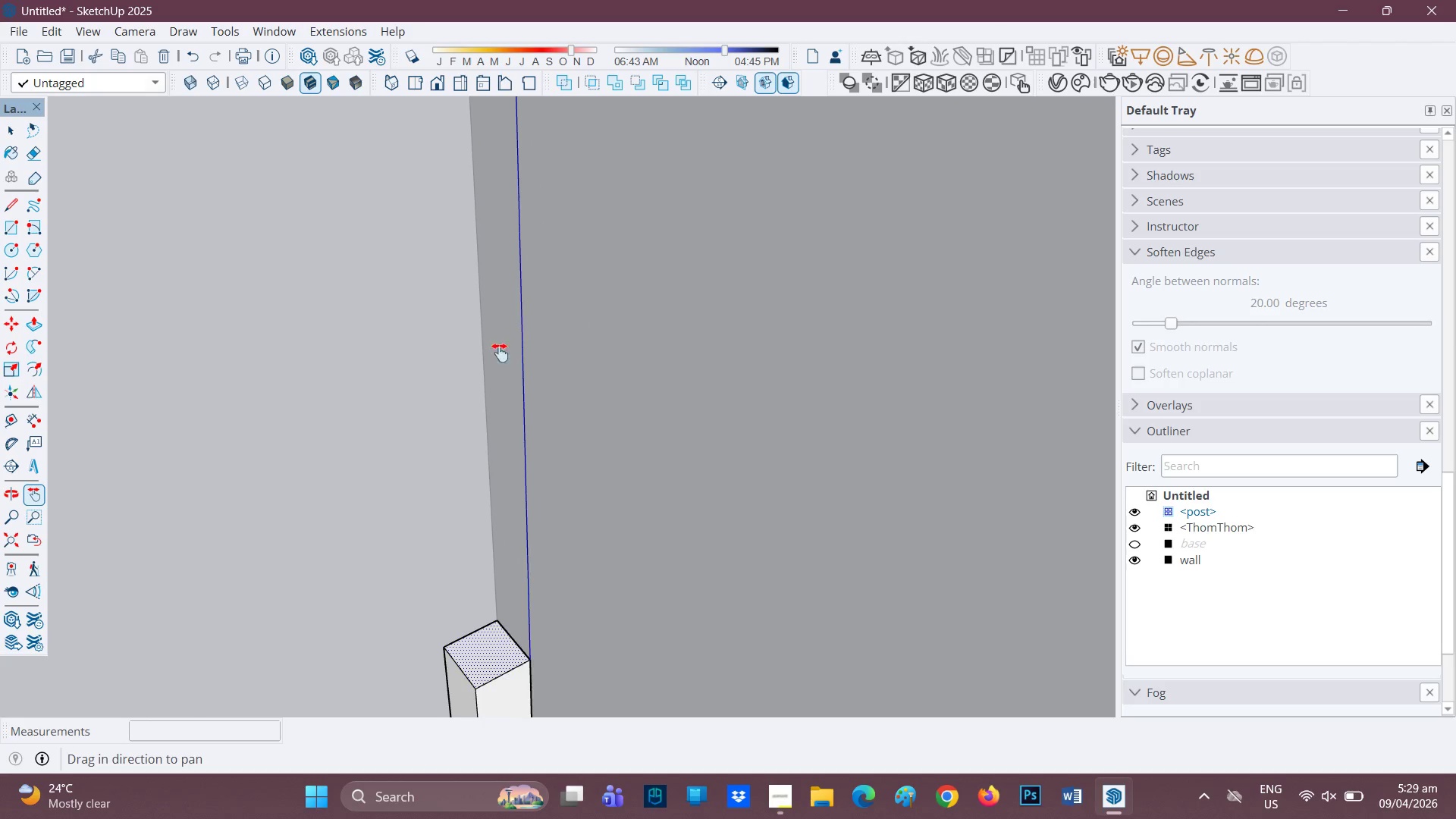 
scroll: coordinate [498, 344], scroll_direction: down, amount: 8.0
 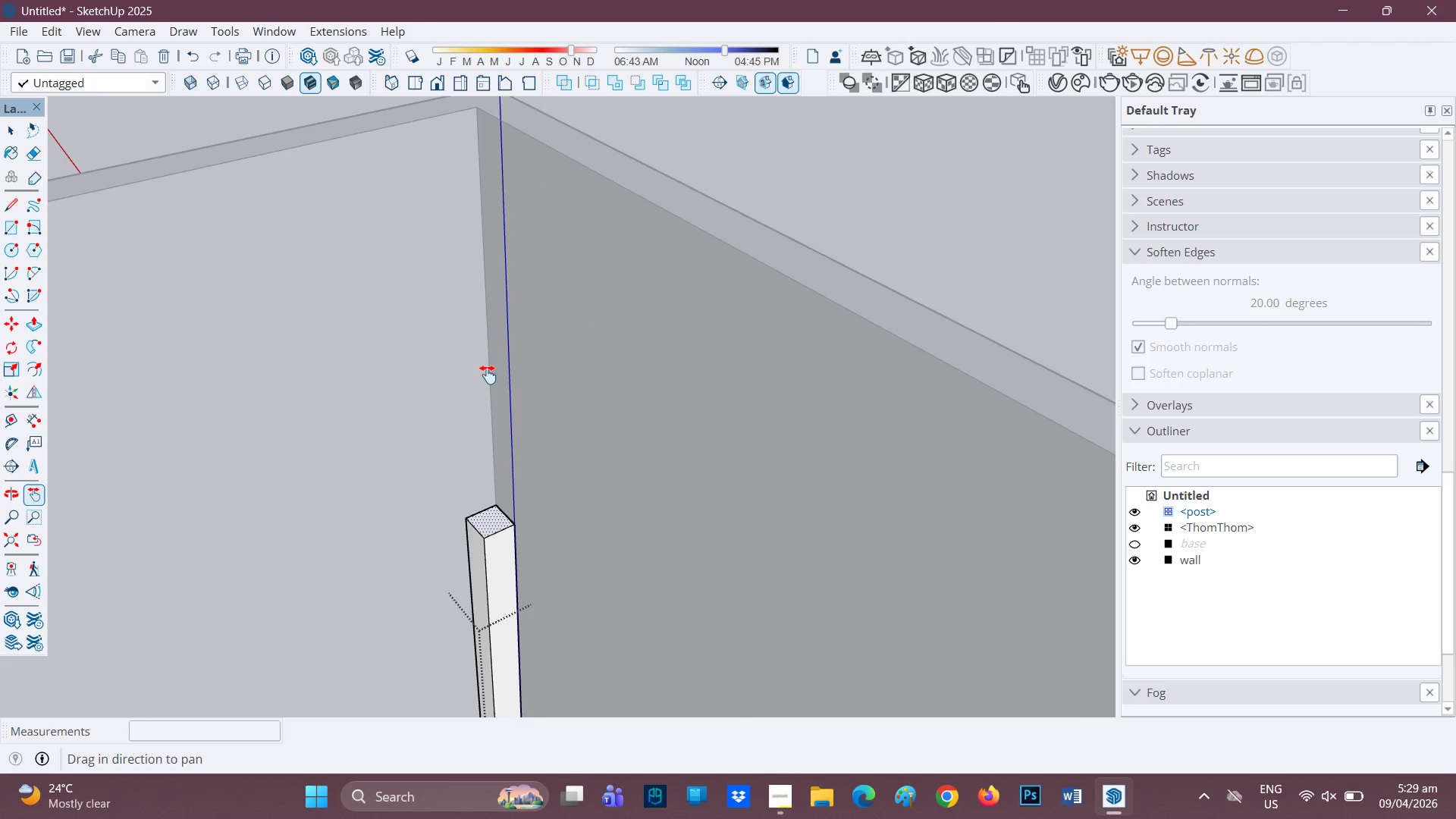 
key(P)
 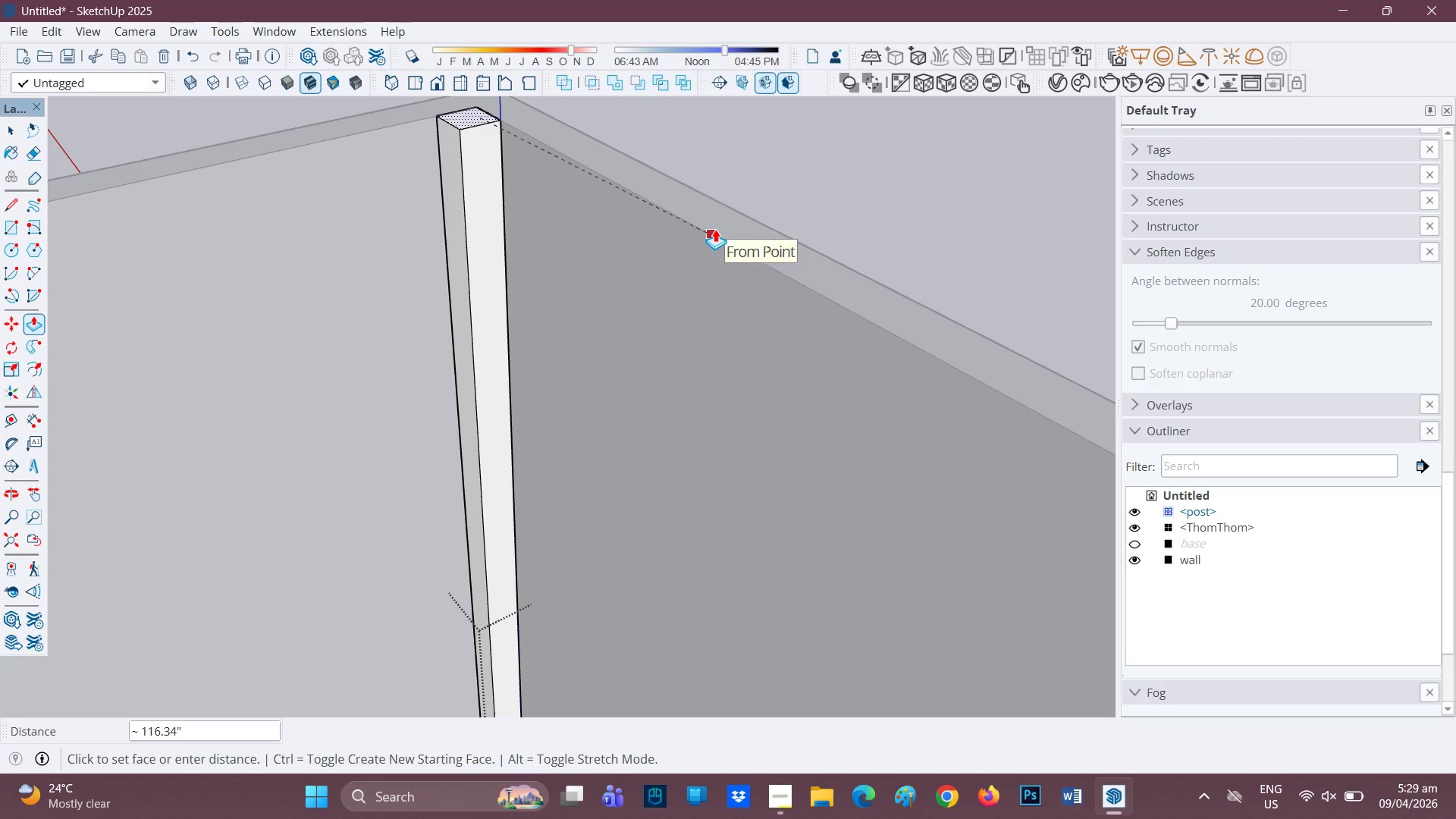 
left_click([715, 229])
 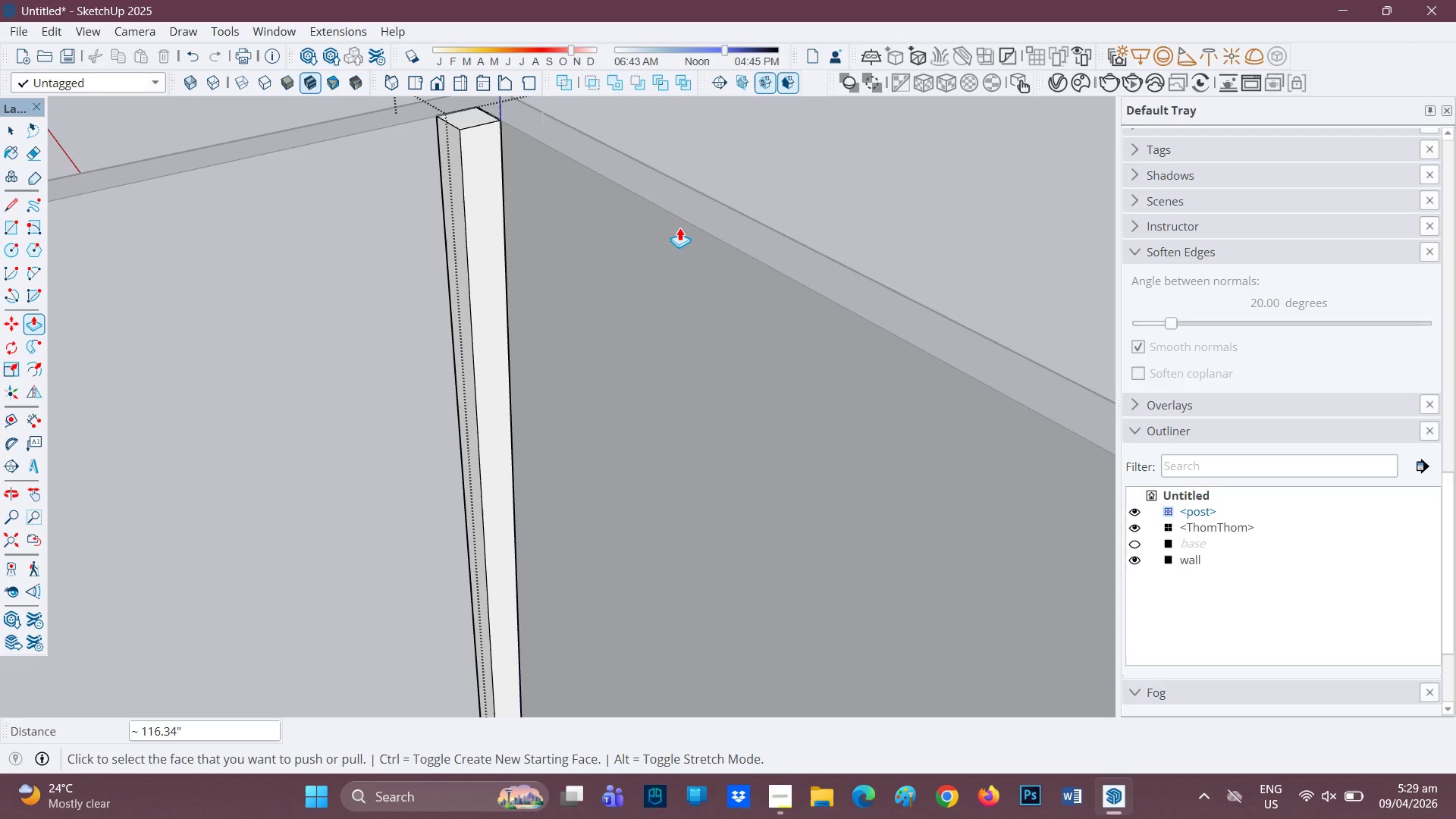 
scroll: coordinate [494, 375], scroll_direction: down, amount: 5.0
 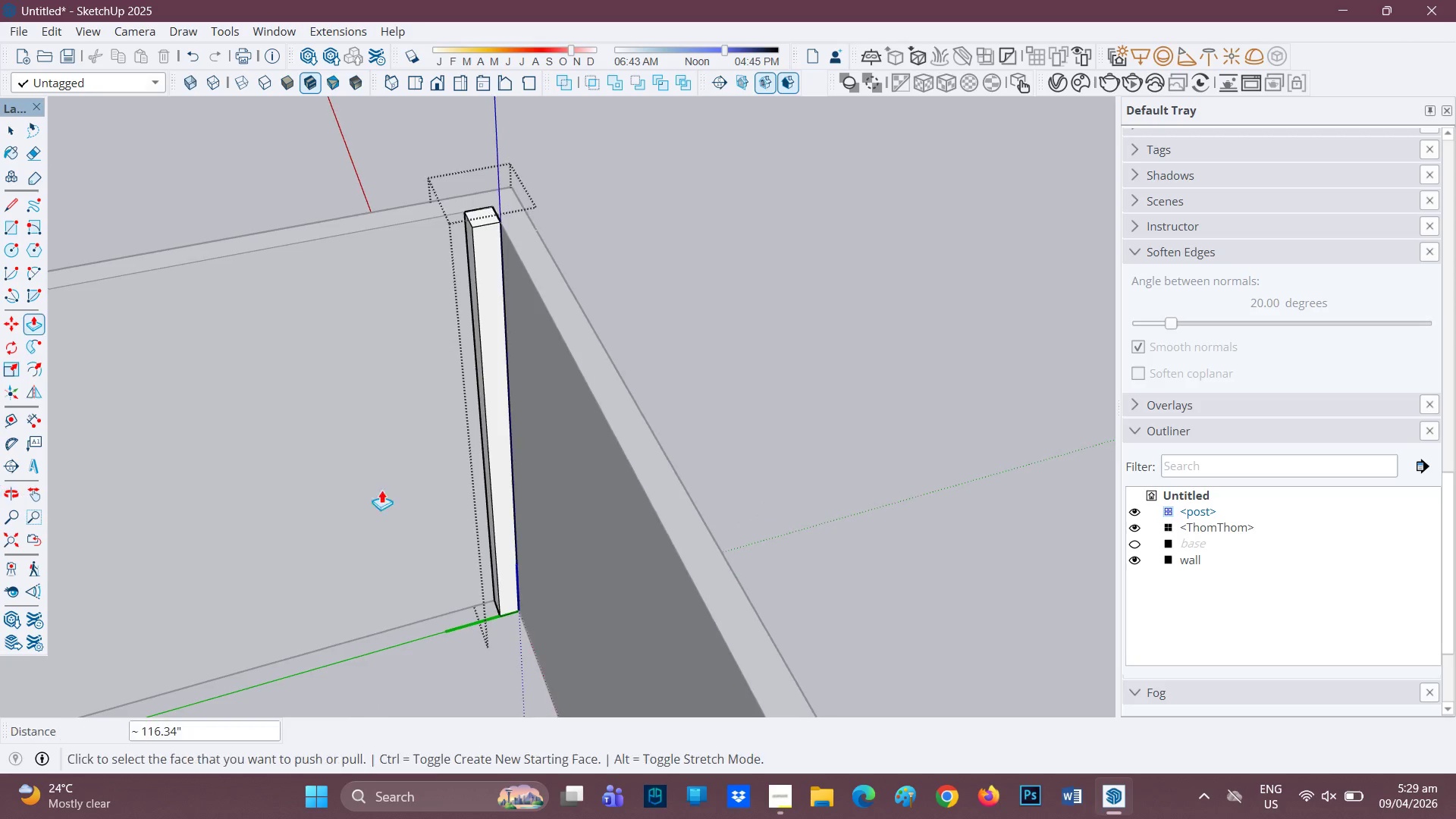 
scroll: coordinate [466, 507], scroll_direction: none, amount: 0.0
 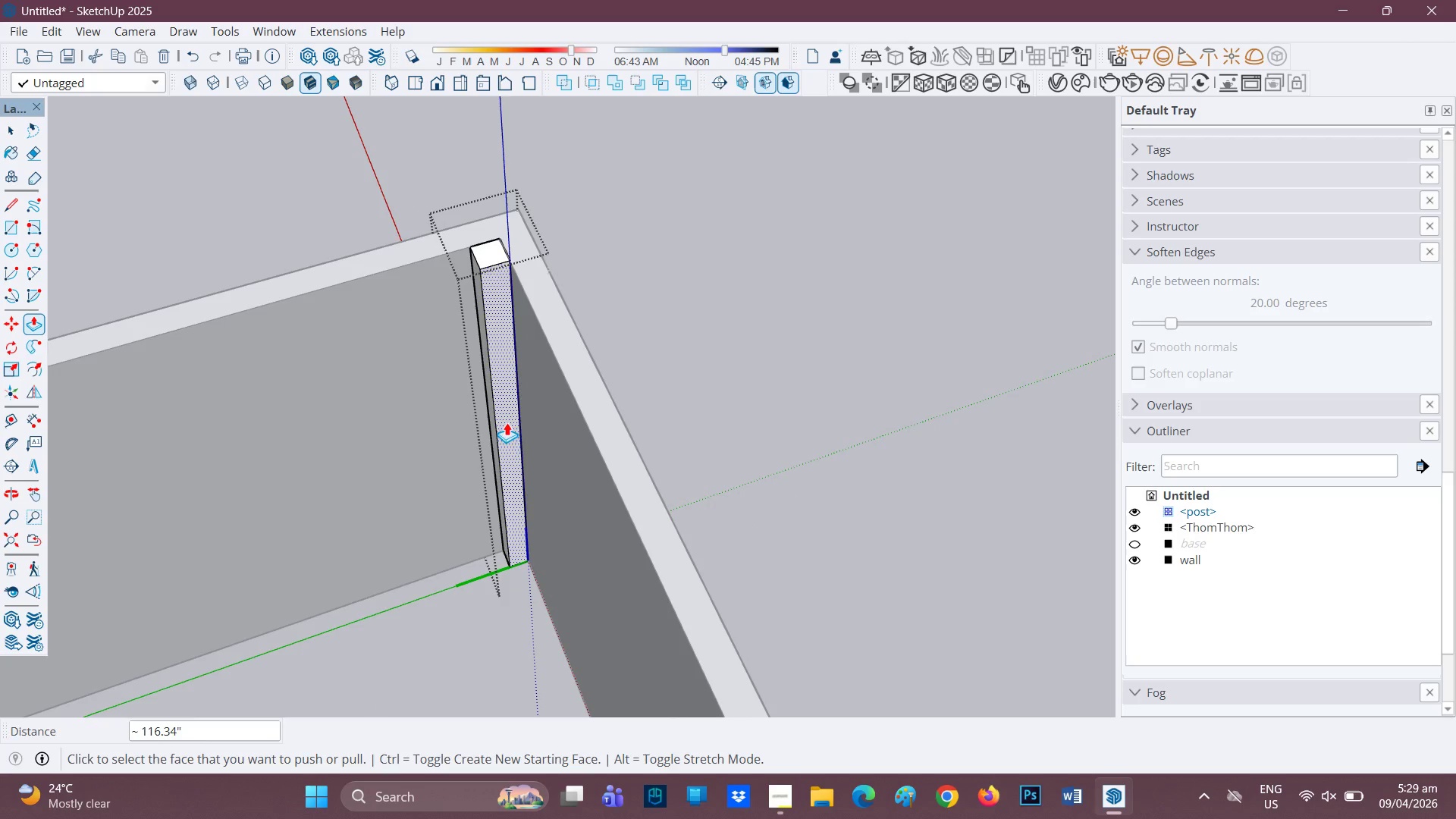 
scroll: coordinate [485, 211], scroll_direction: up, amount: 6.0
 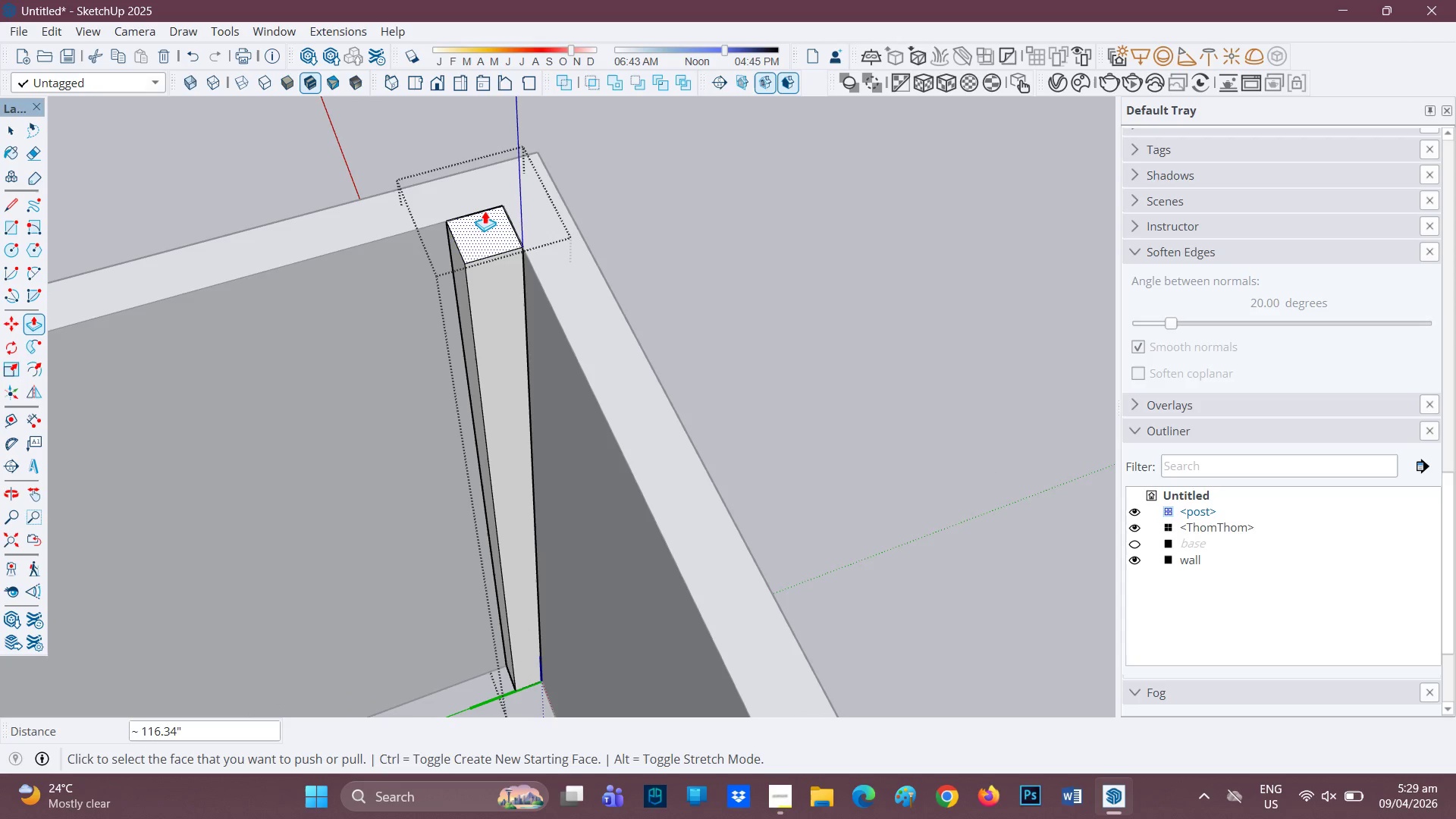 
scroll: coordinate [479, 312], scroll_direction: down, amount: 7.0
 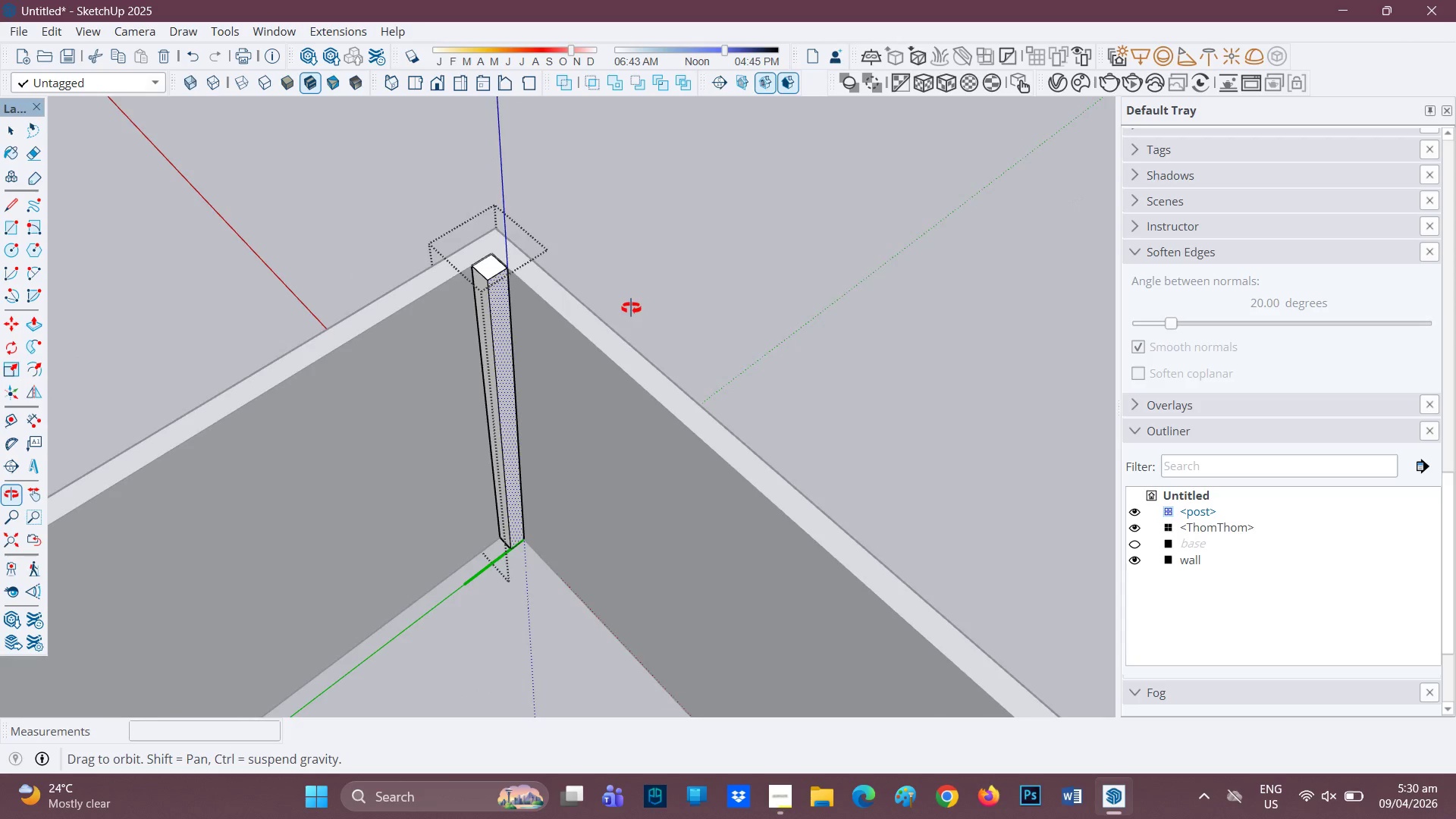 
scroll: coordinate [498, 505], scroll_direction: up, amount: 3.0
 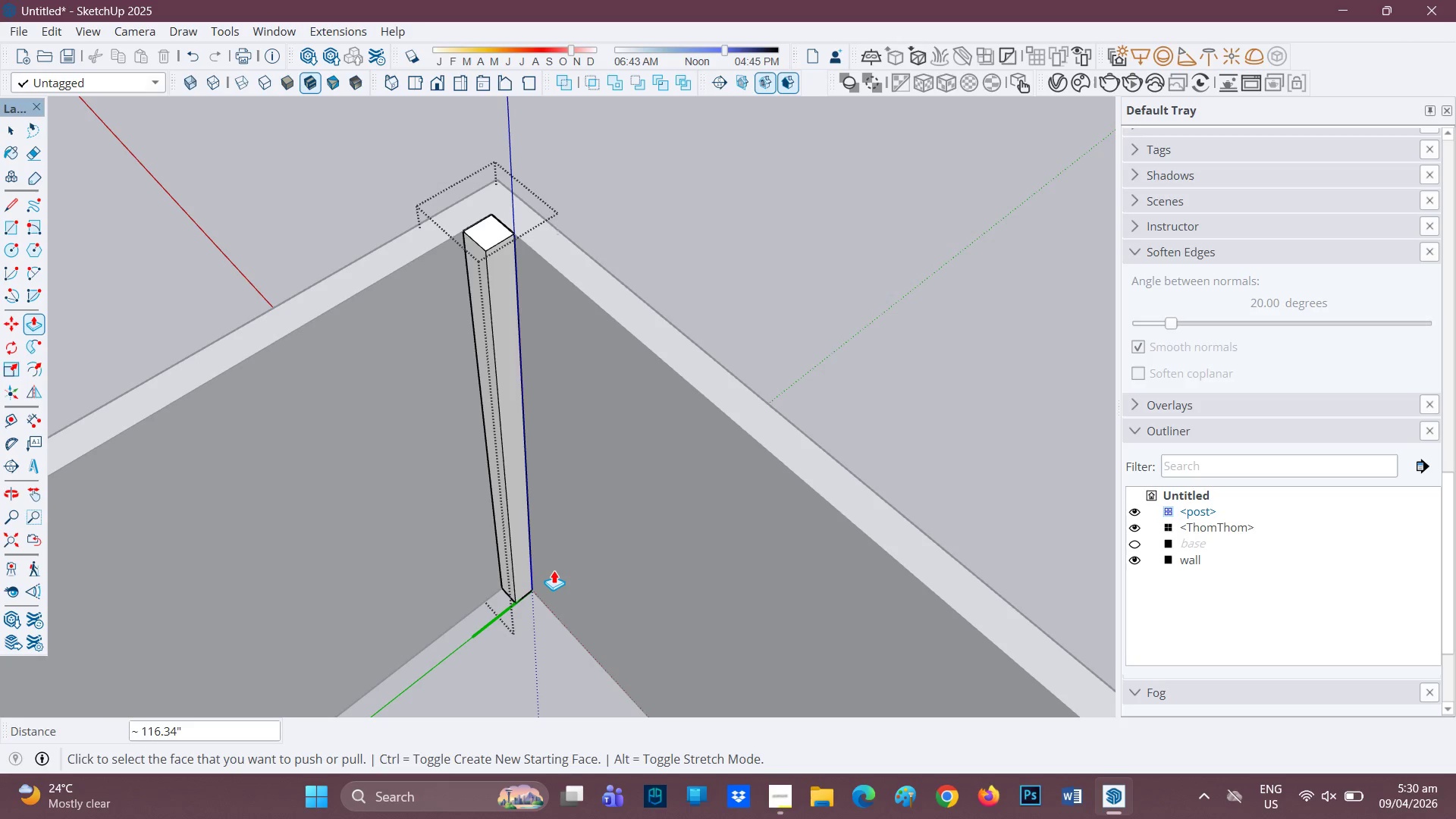 
scroll: coordinate [540, 472], scroll_direction: down, amount: 4.0
 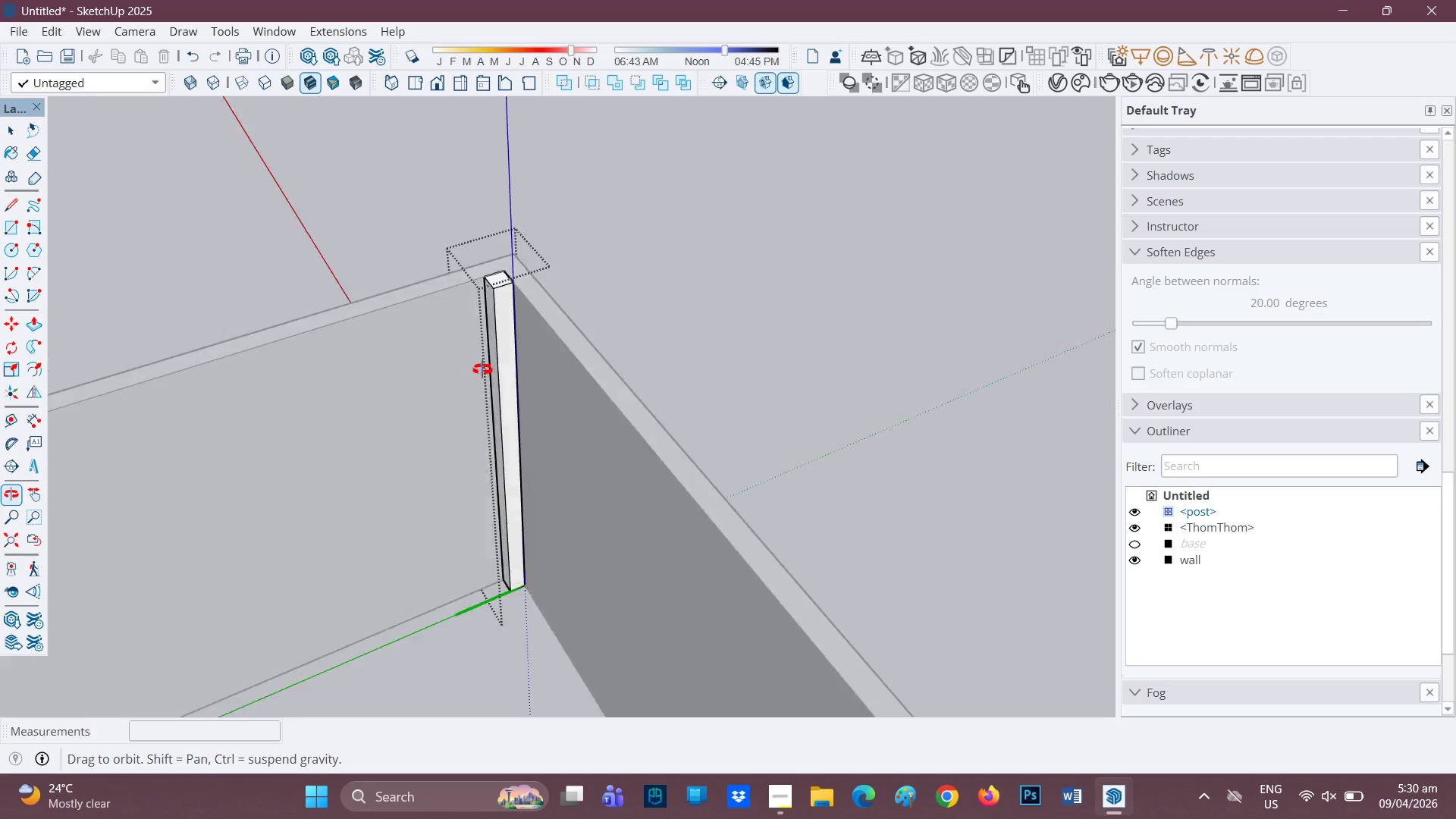 
scroll: coordinate [507, 543], scroll_direction: up, amount: 4.0
 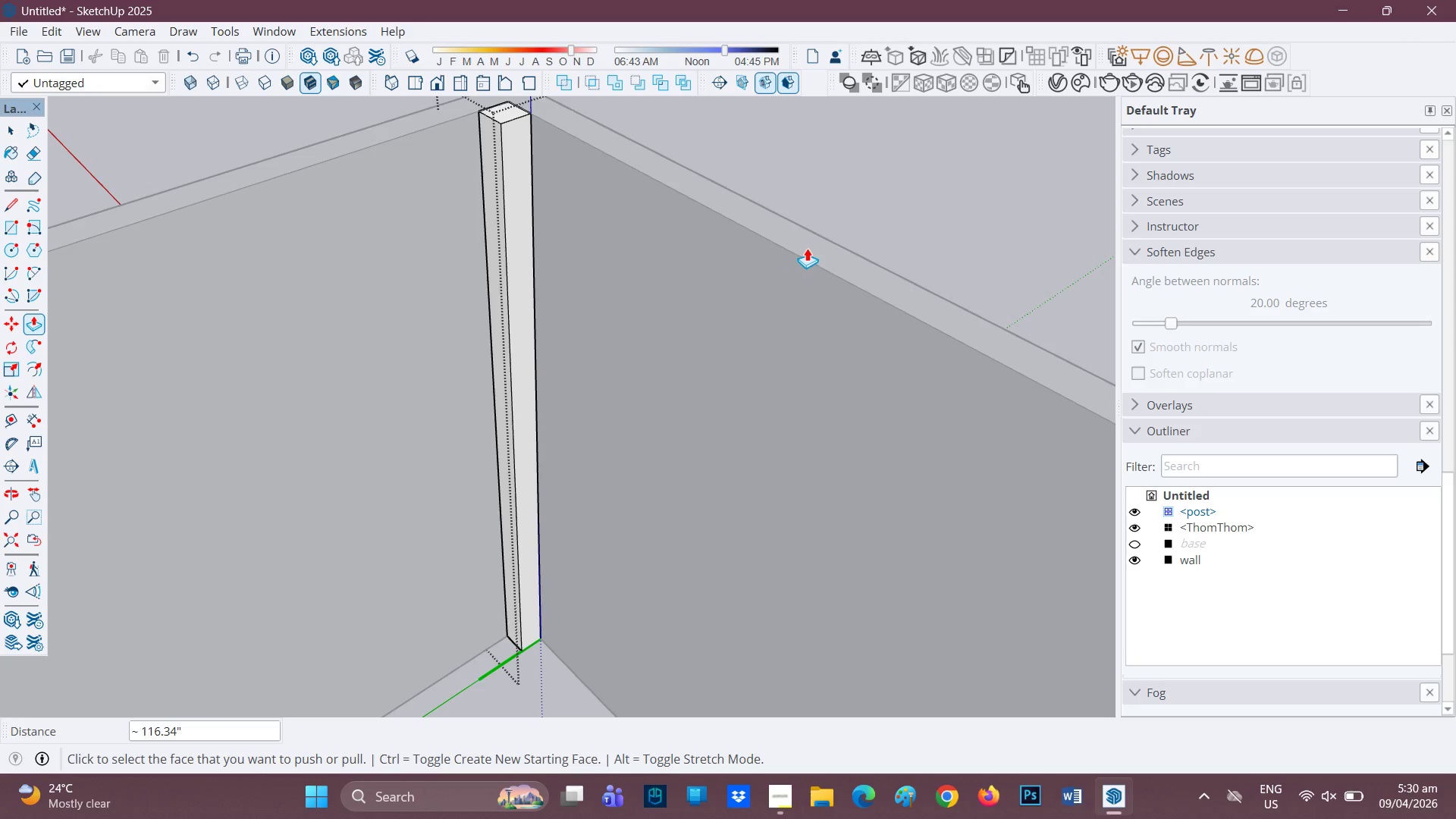 
key(Space)
 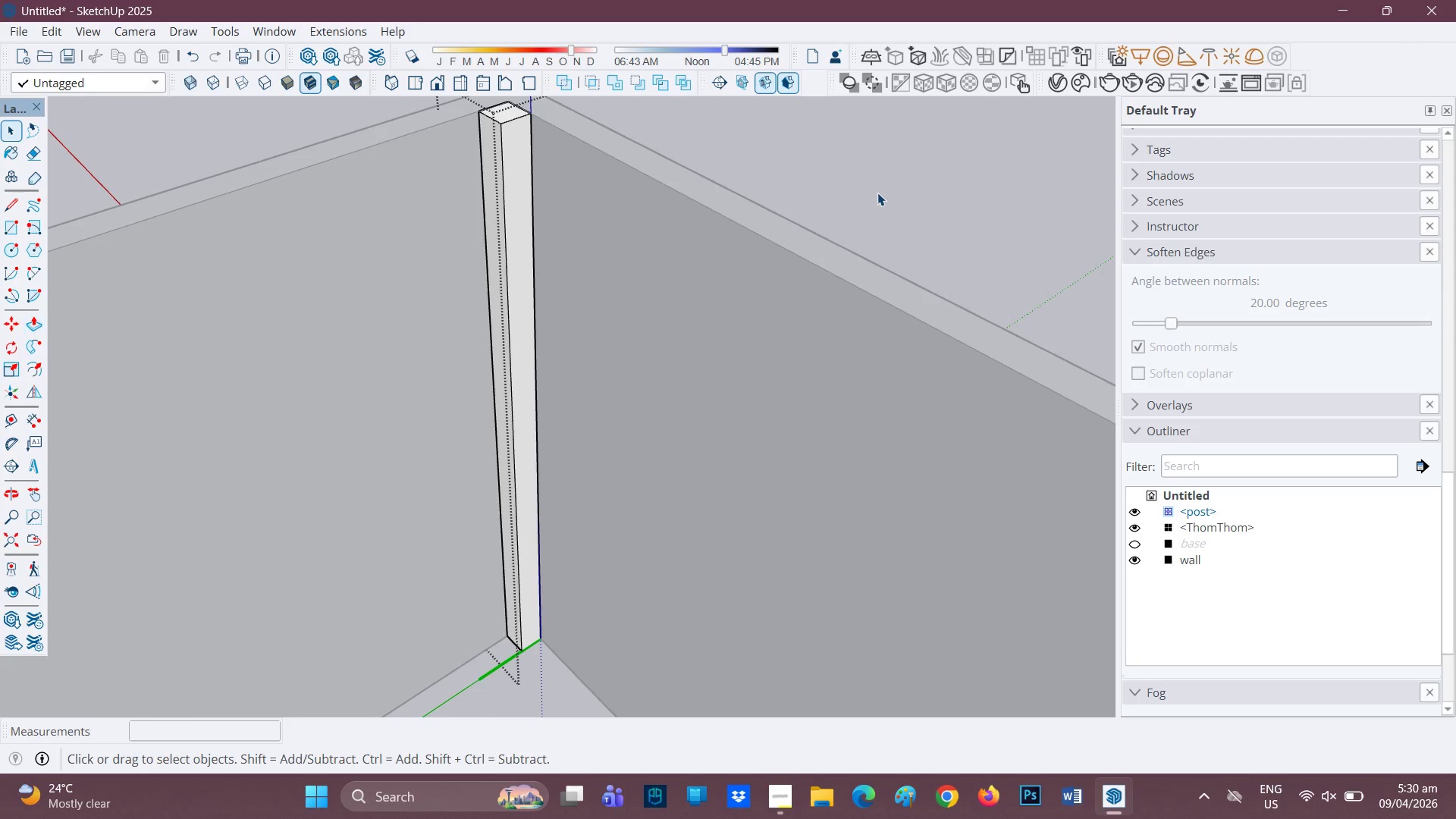 
left_click([877, 192])
 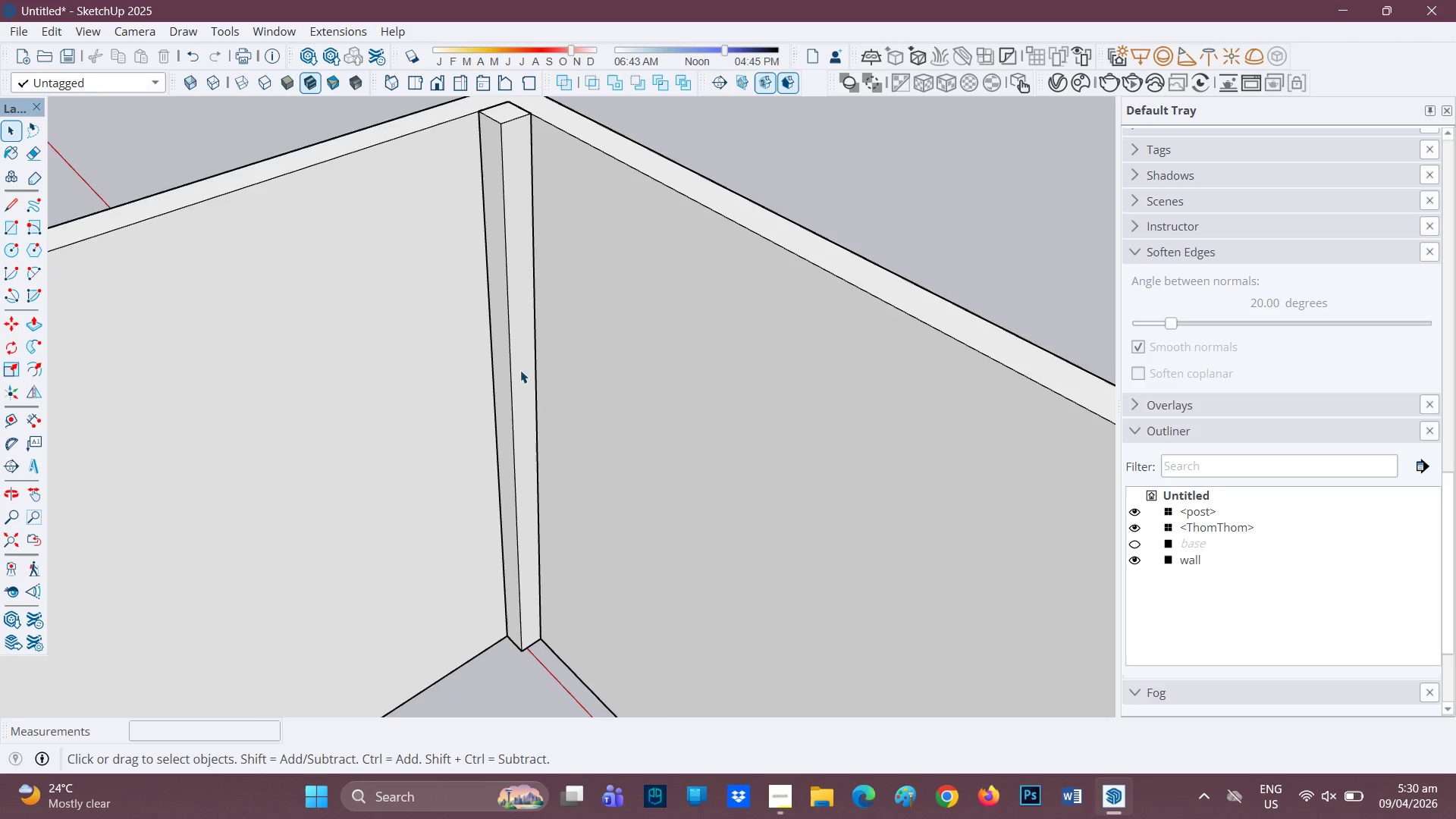 
scroll: coordinate [501, 372], scroll_direction: down, amount: 6.0
 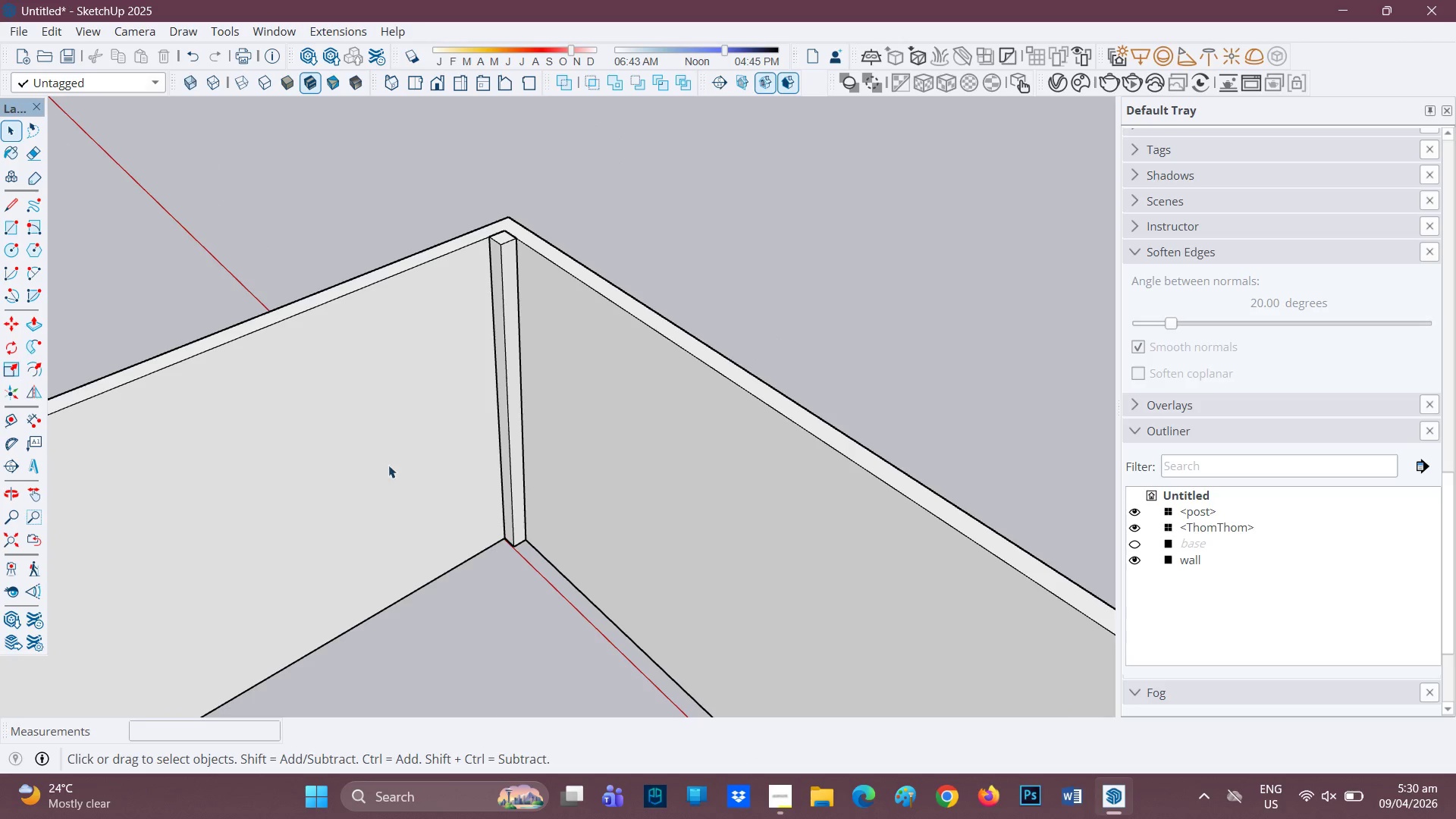 
scroll: coordinate [442, 451], scroll_direction: up, amount: 2.0
 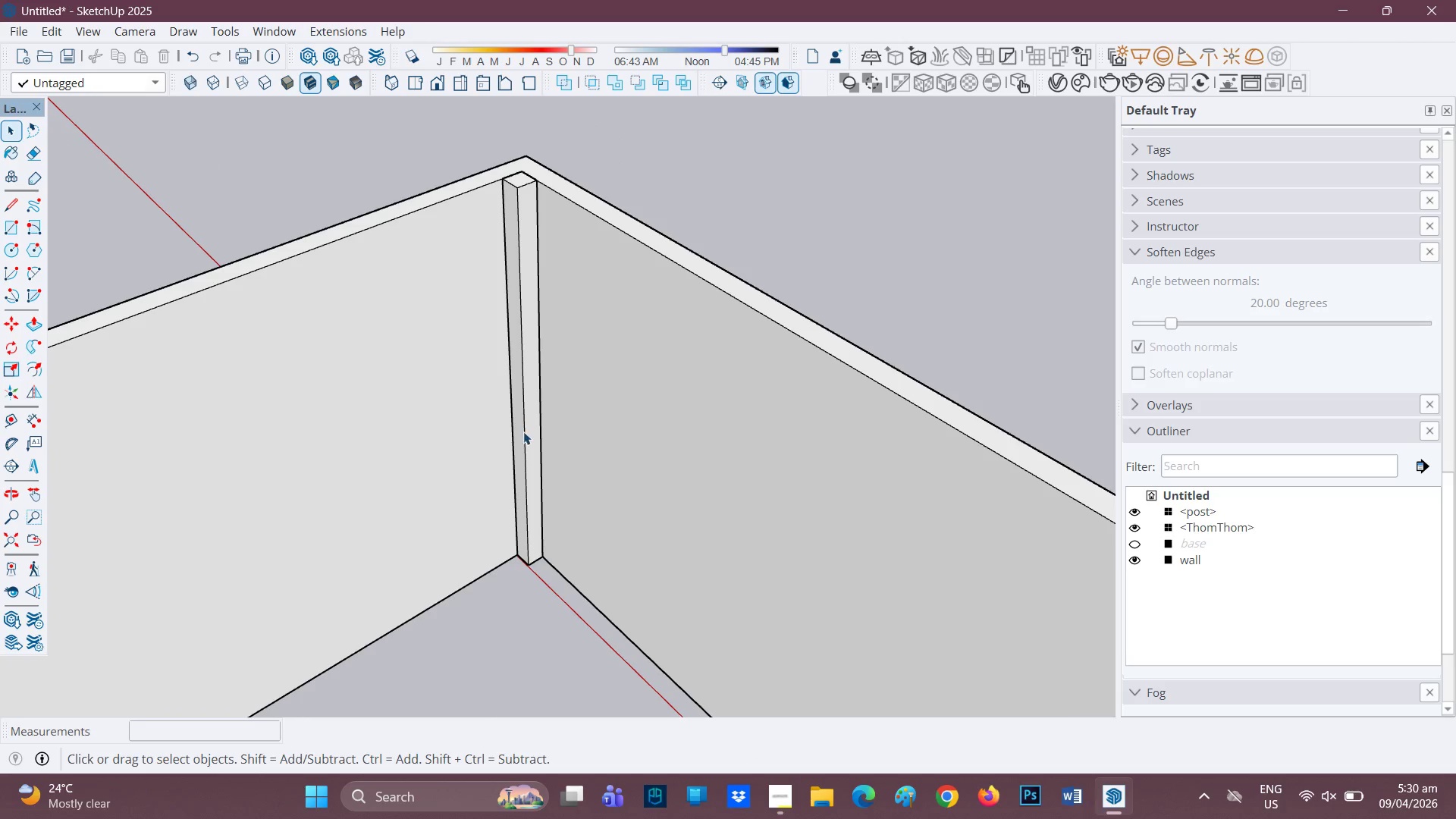 
left_click_drag(start_coordinate=[537, 425], to_coordinate=[541, 424])
 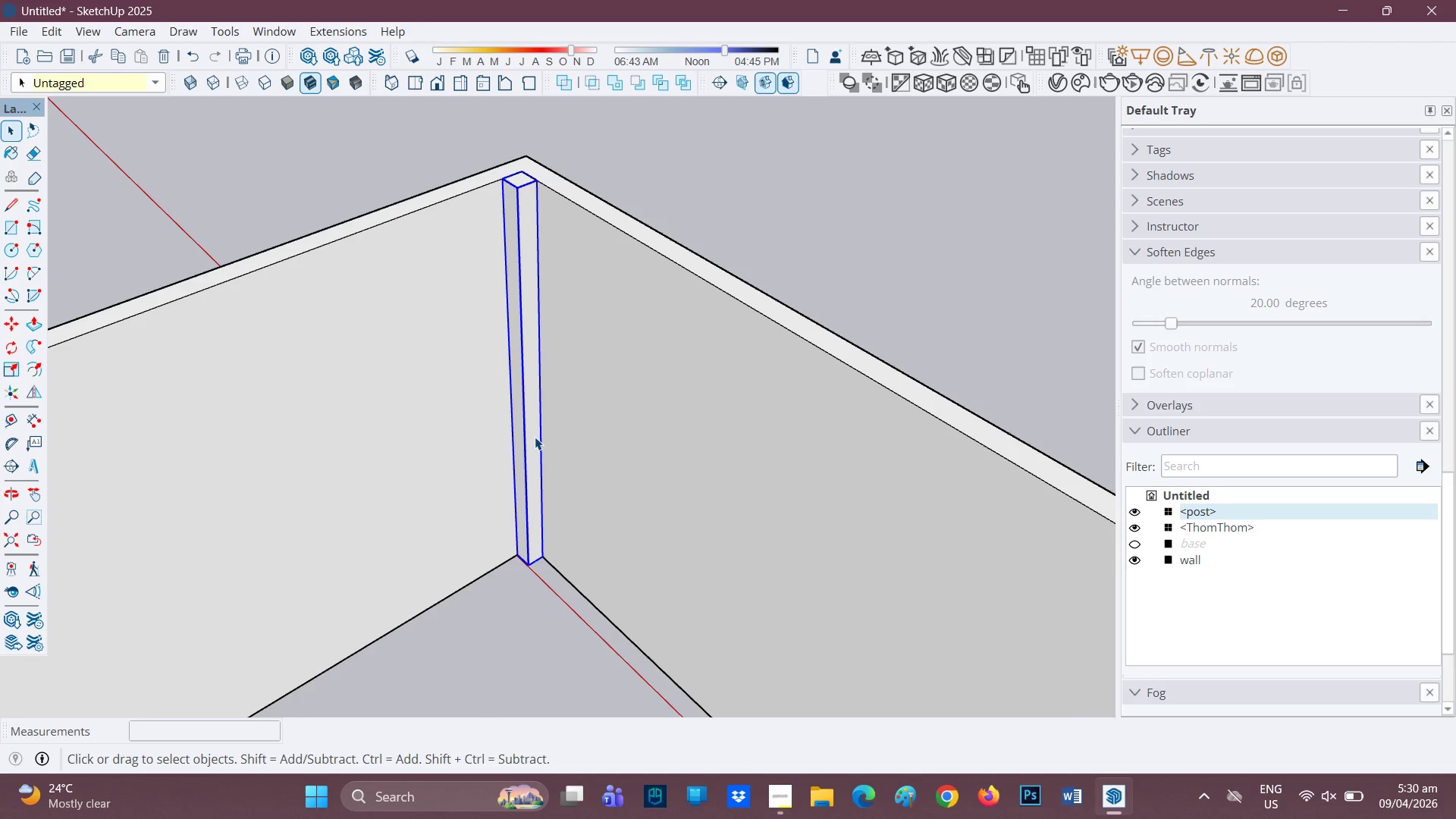 
key(Control+C)
 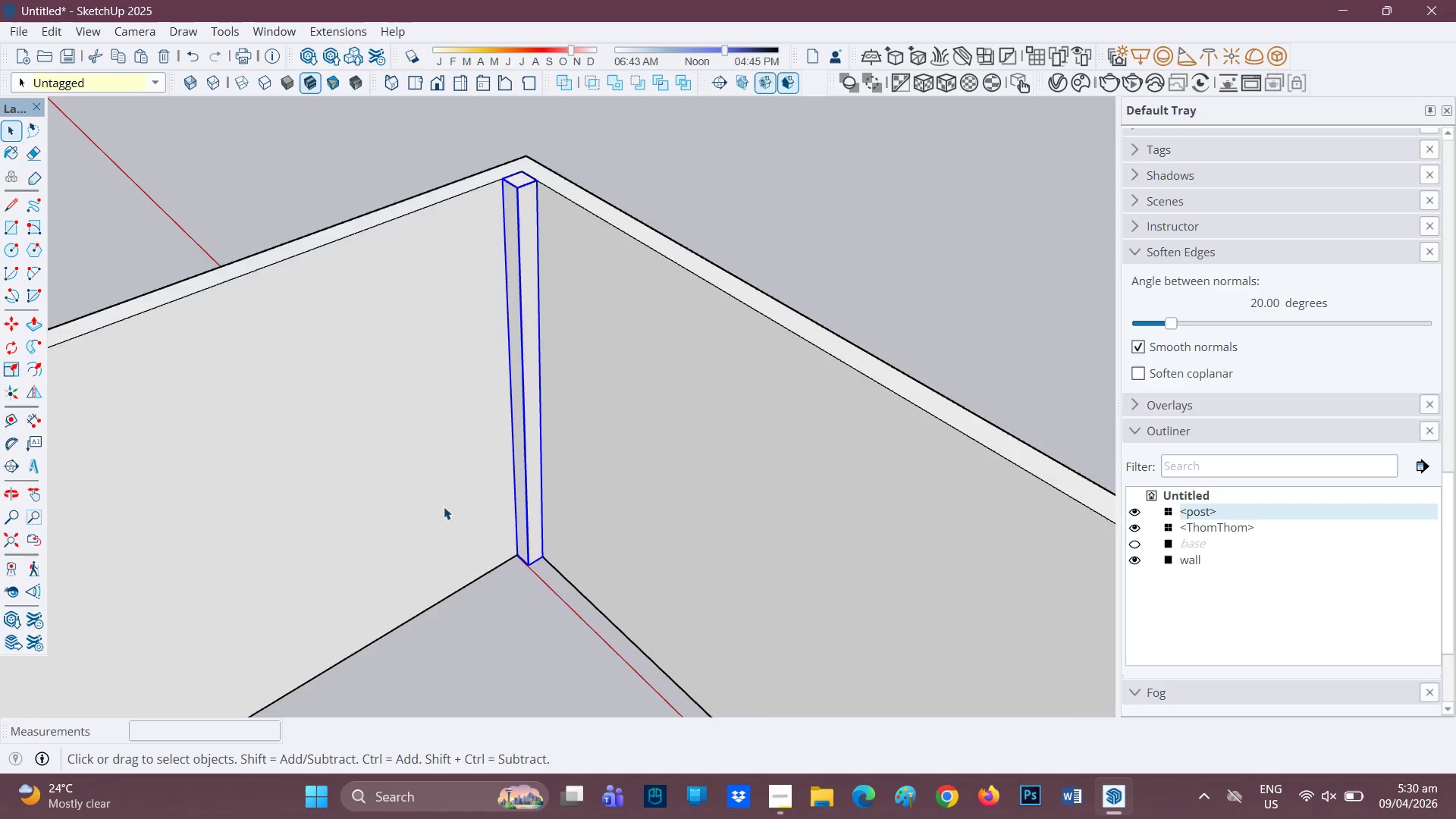 
scroll: coordinate [358, 543], scroll_direction: down, amount: 5.0
 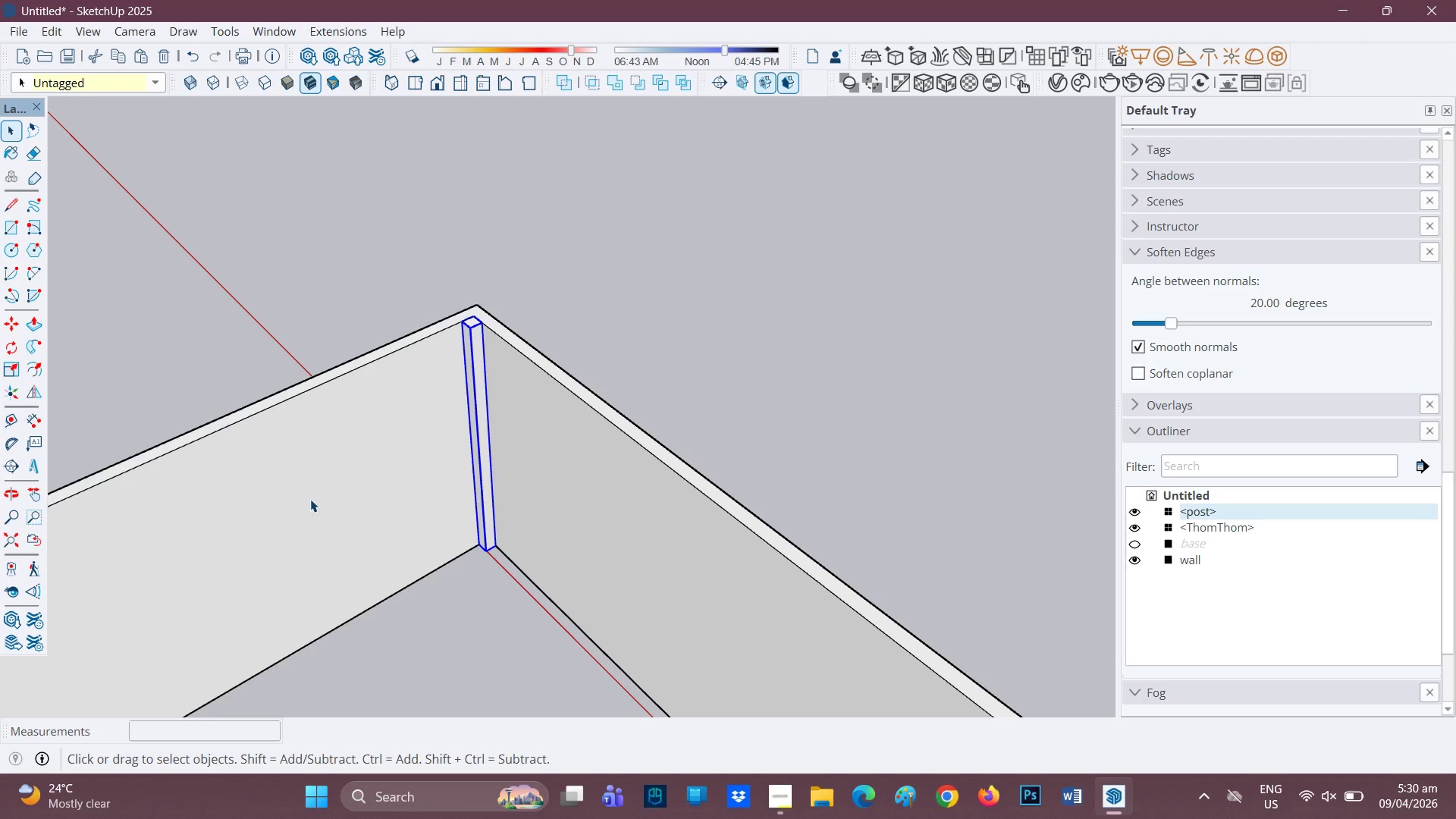 
key(H)
 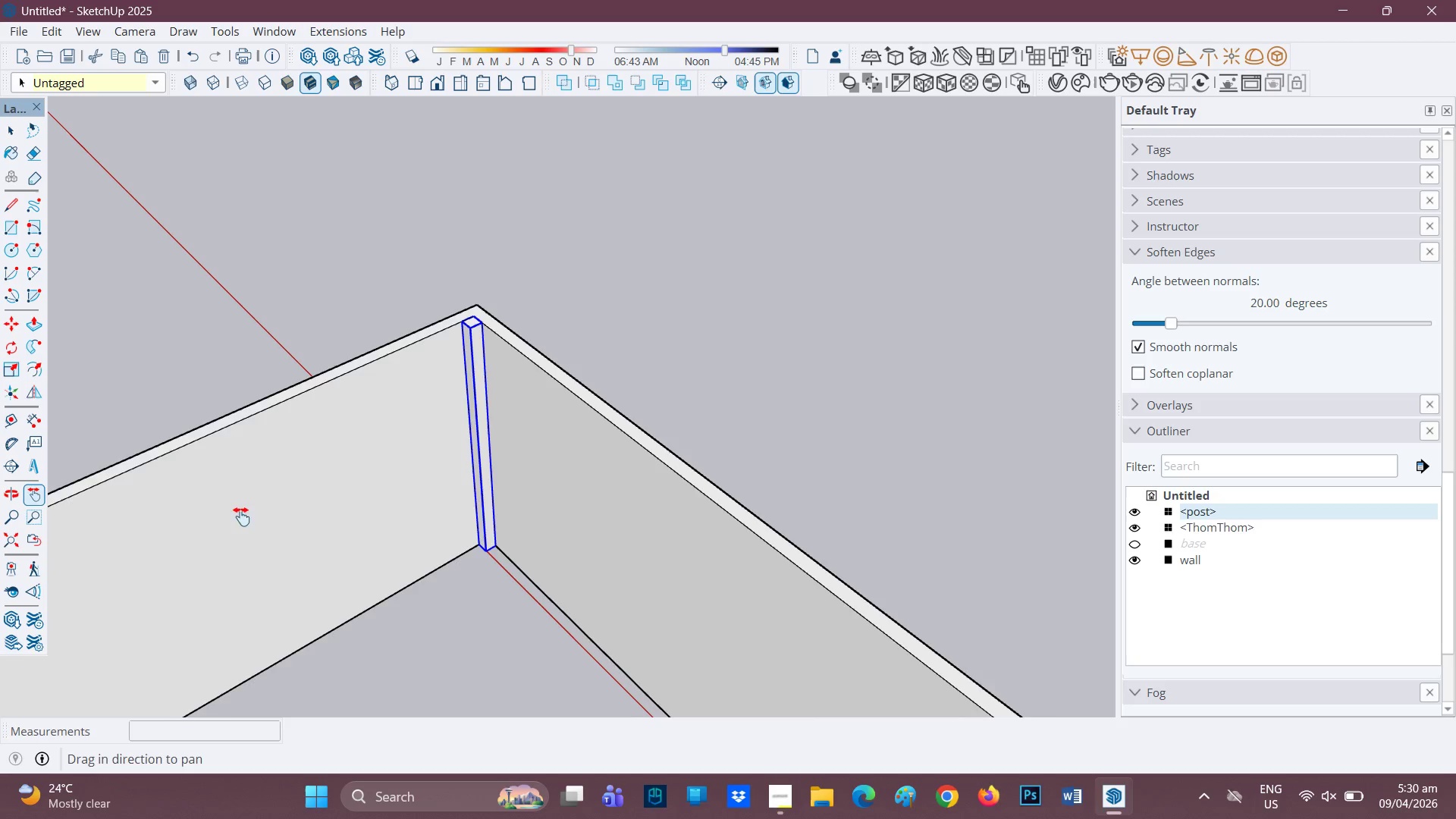 
left_click_drag(start_coordinate=[240, 516], to_coordinate=[877, 215])
 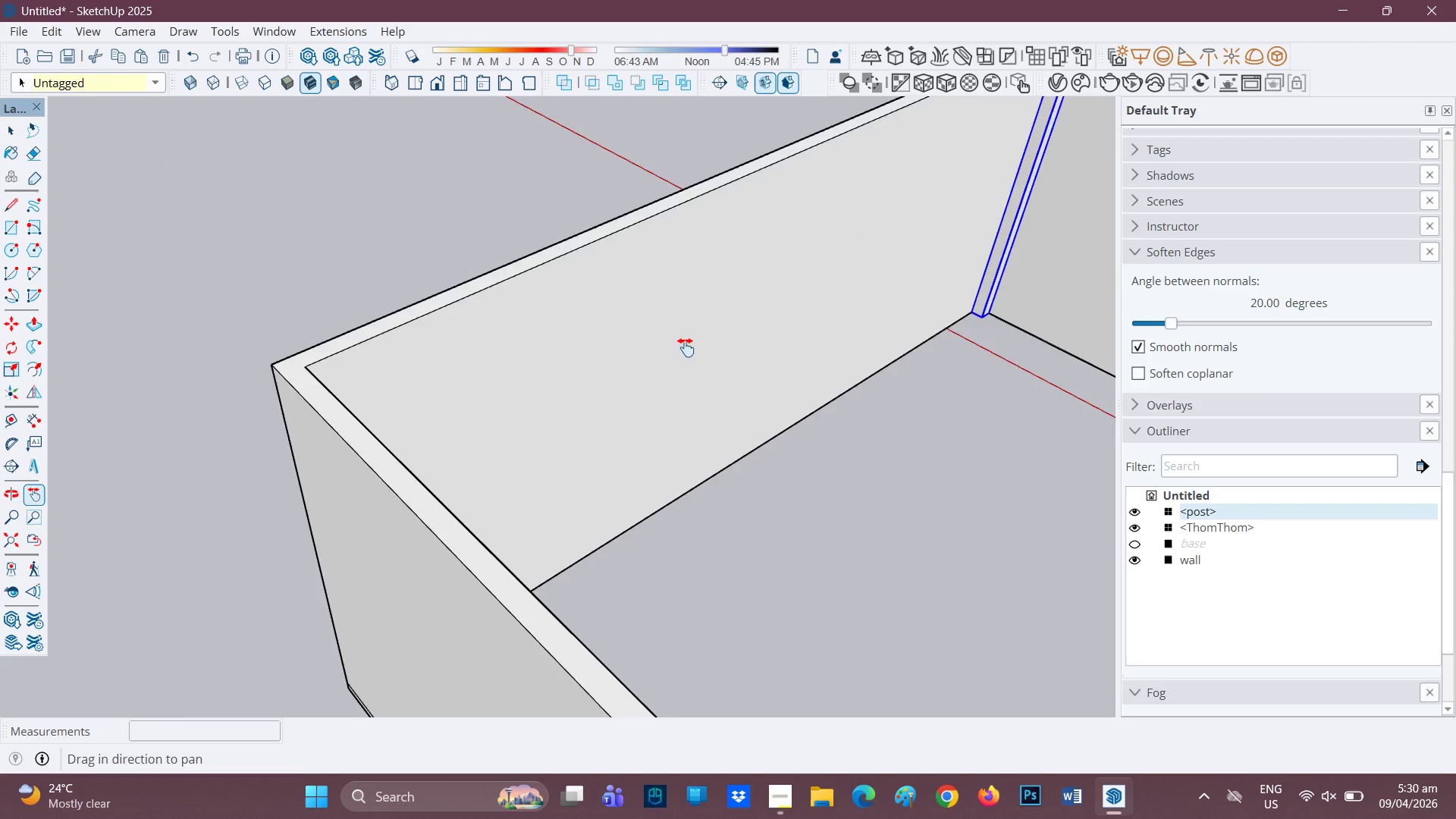 
scroll: coordinate [671, 350], scroll_direction: down, amount: 1.0
 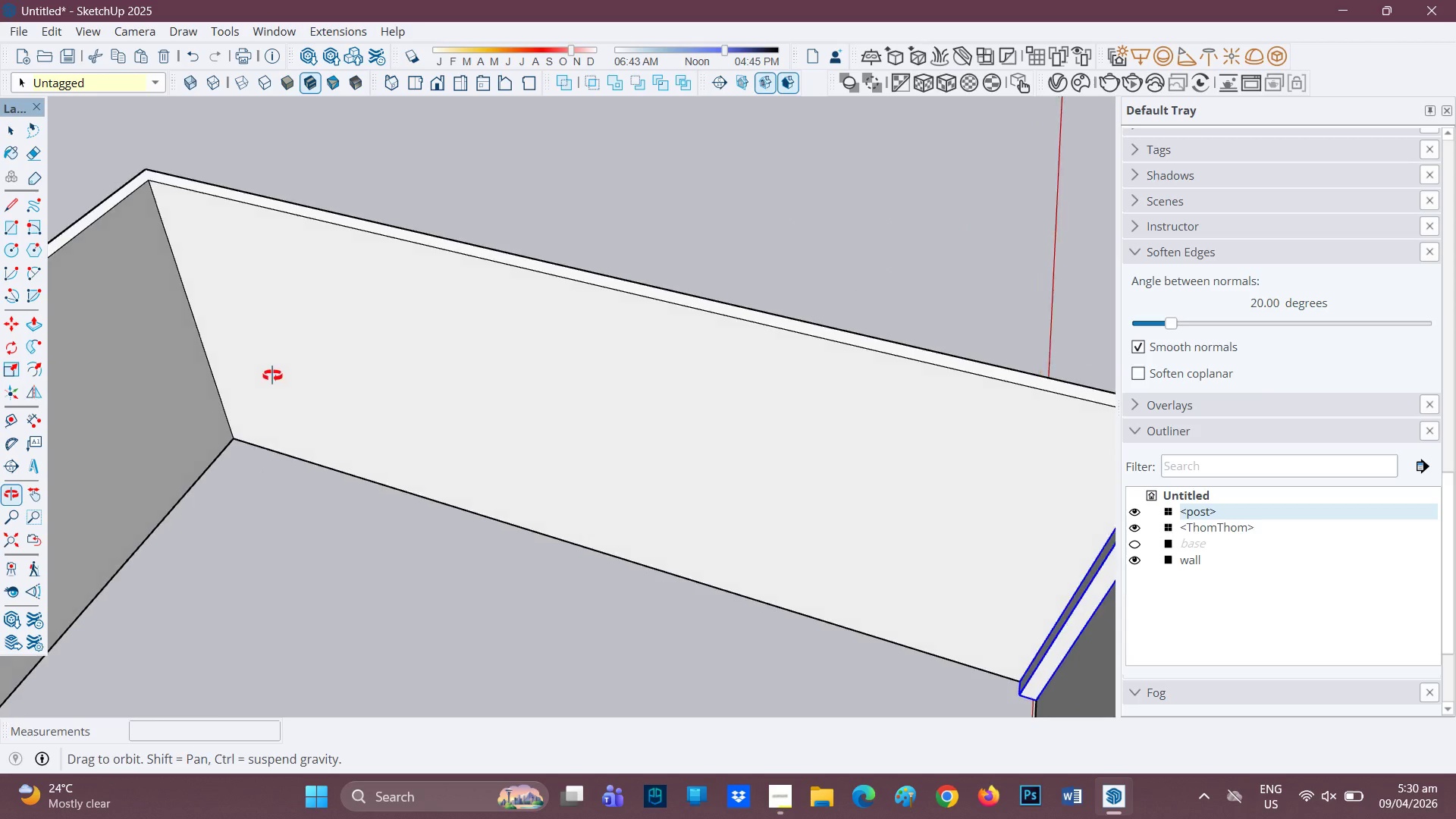 
scroll: coordinate [193, 442], scroll_direction: up, amount: 3.0
 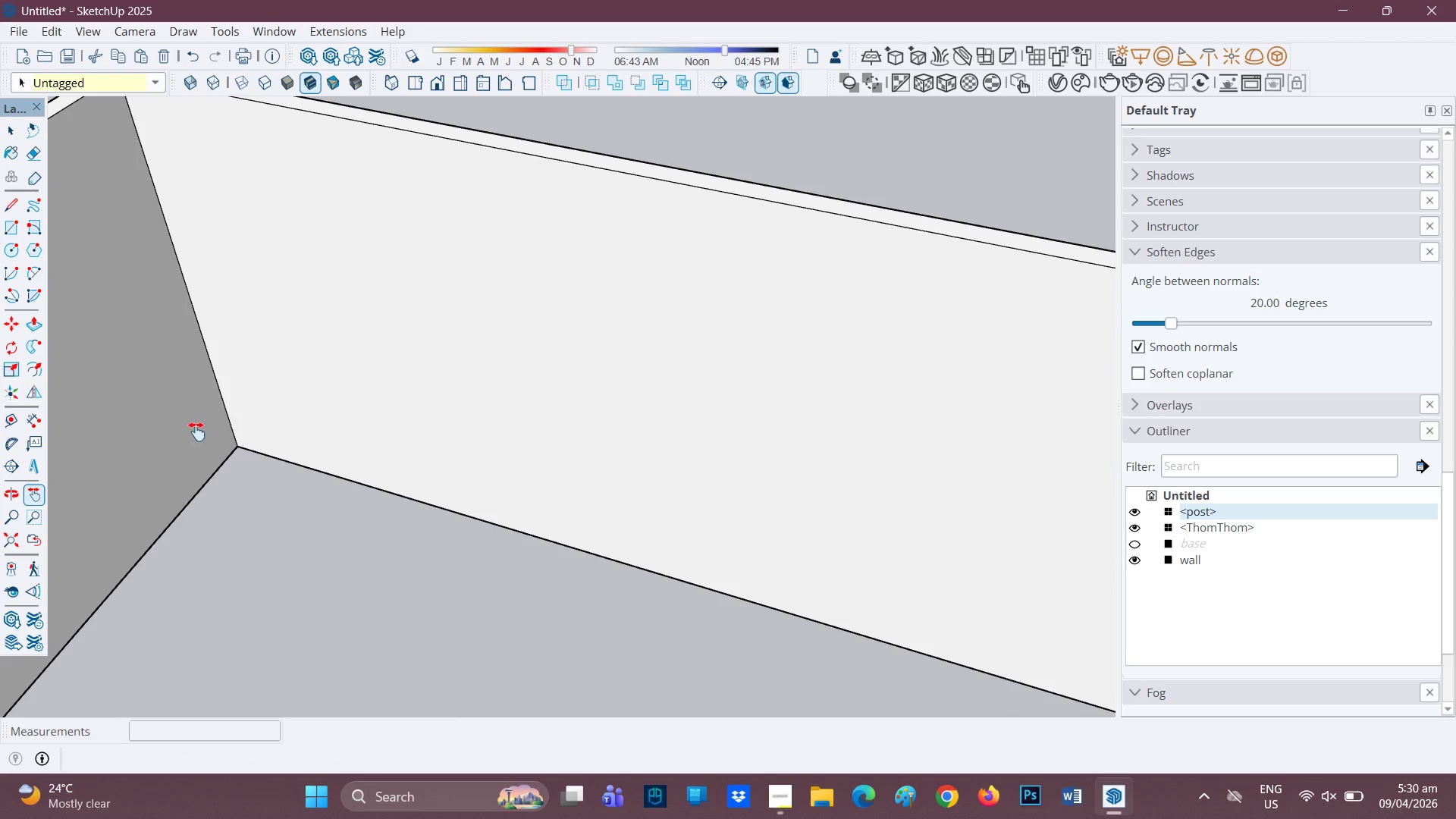 
key(Control+V)
 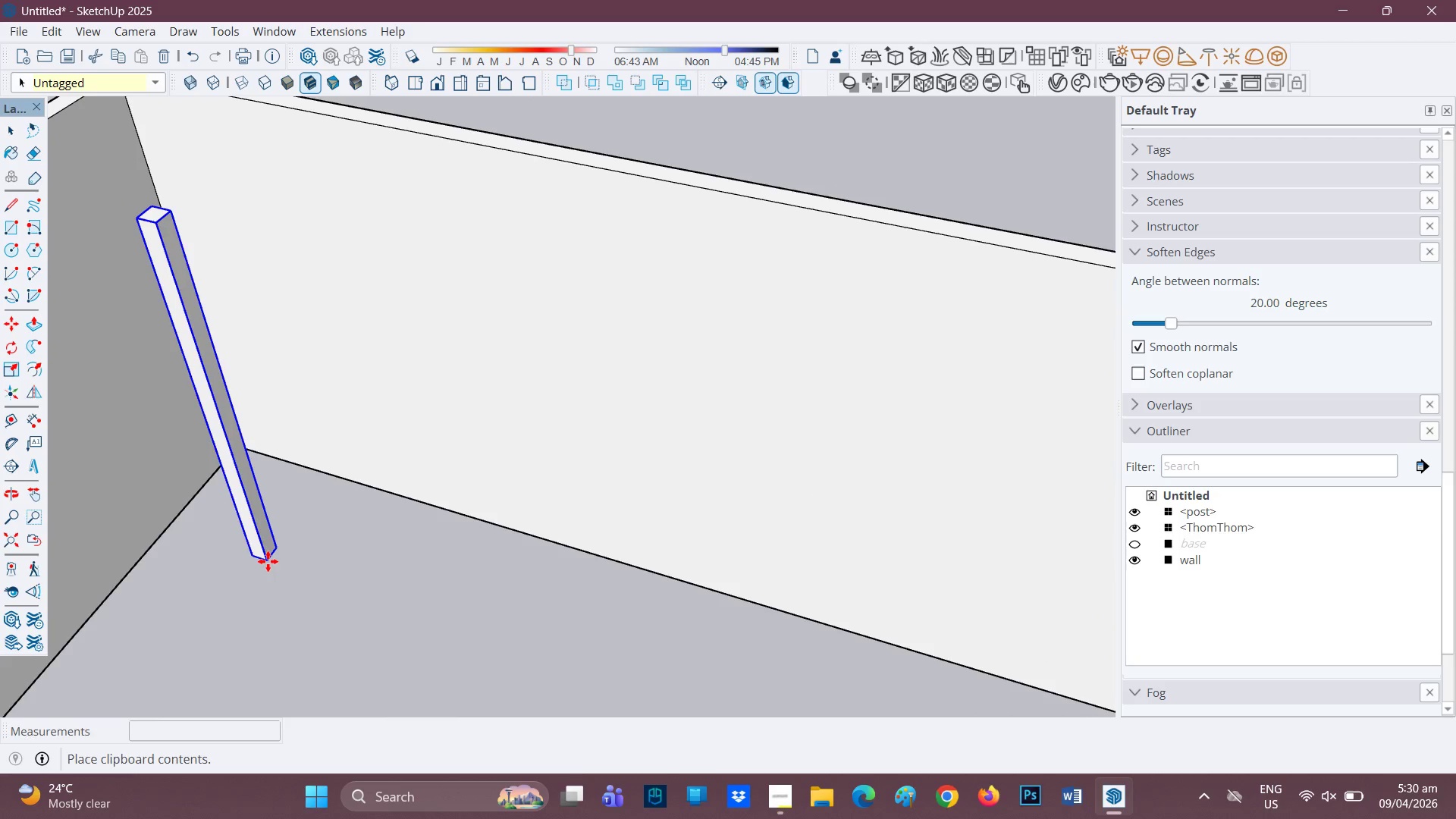 
scroll: coordinate [260, 547], scroll_direction: up, amount: 3.0
 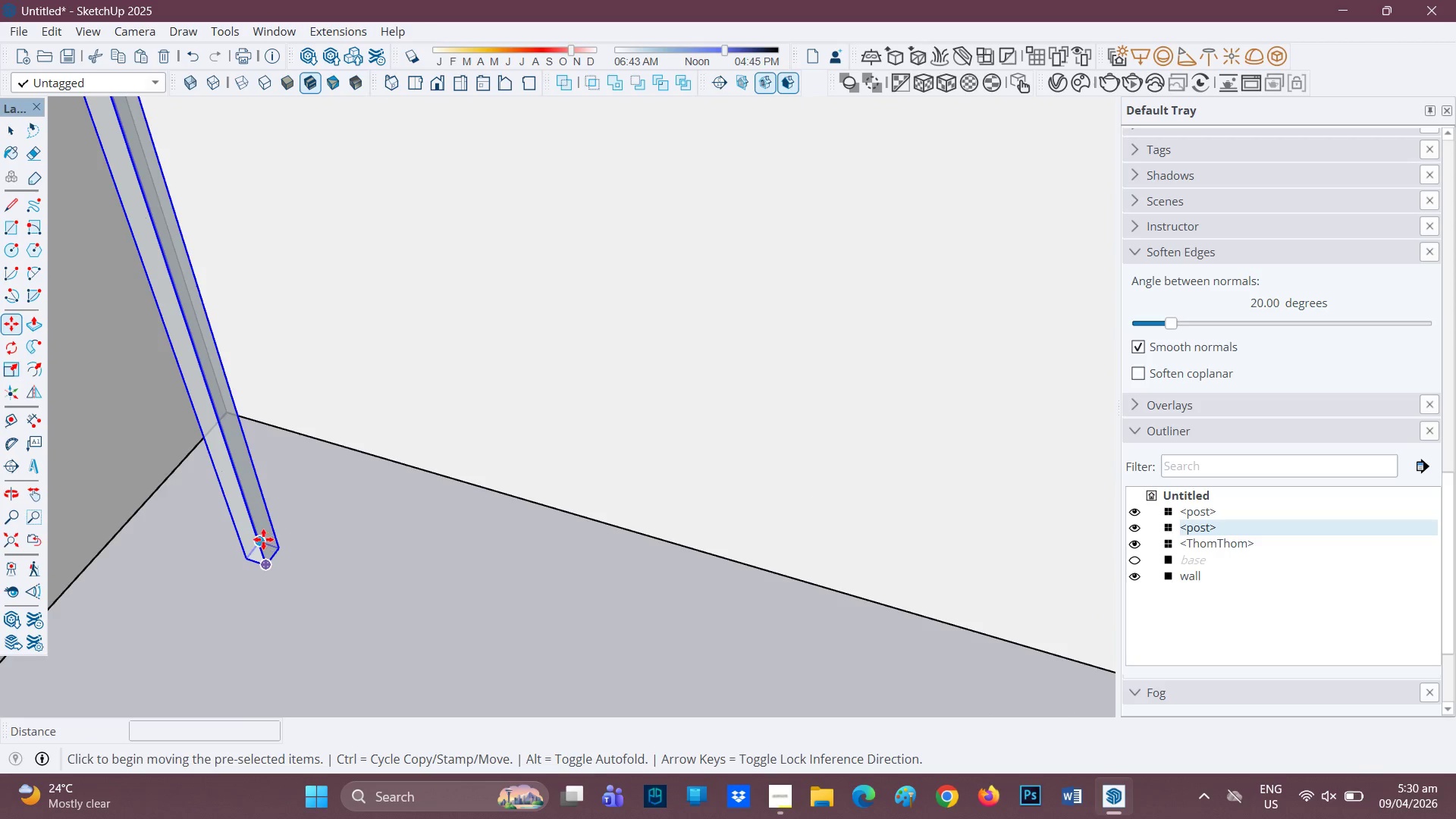 
left_click_drag(start_coordinate=[263, 538], to_coordinate=[262, 531])
 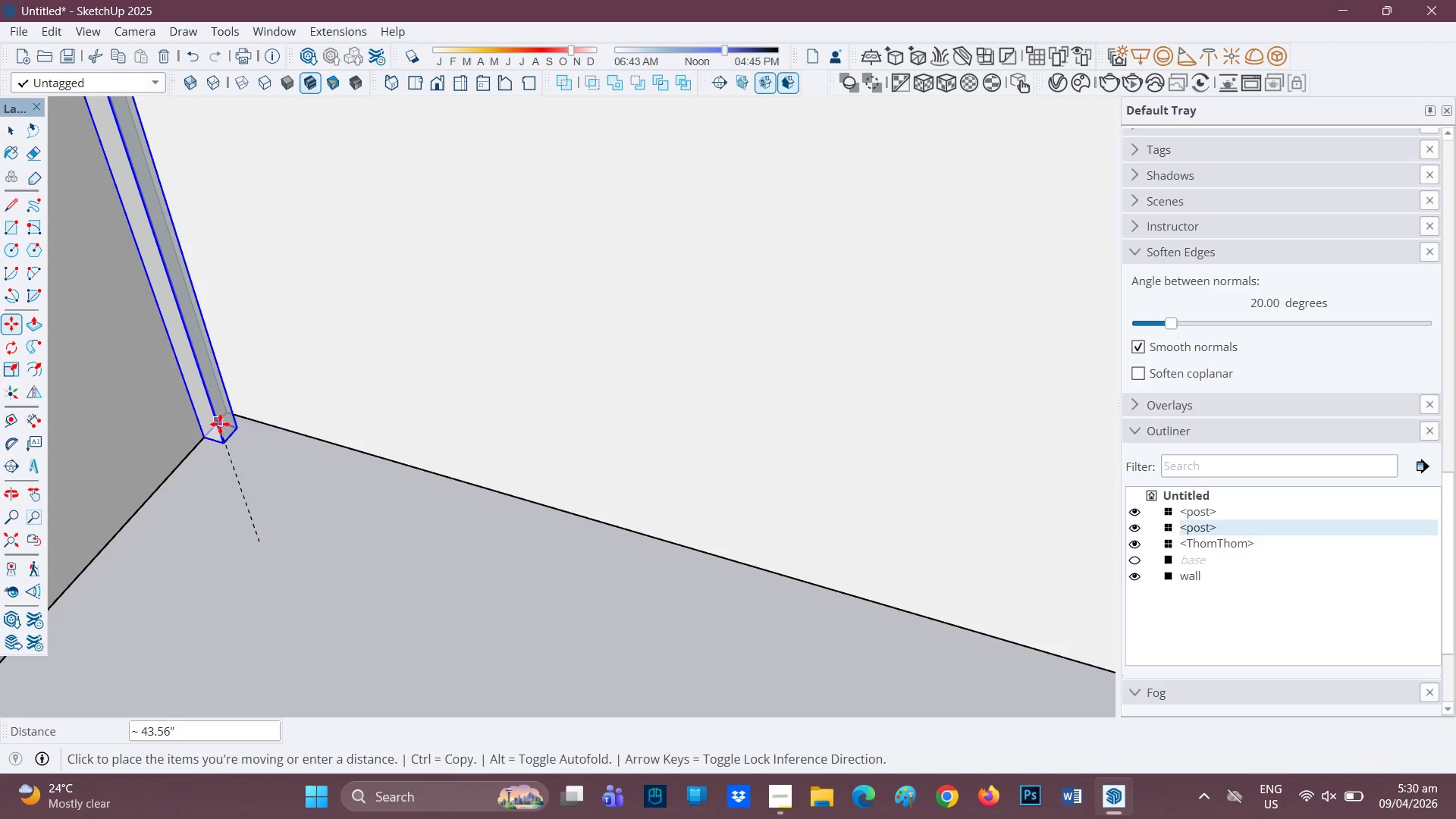 
left_click([225, 413])
 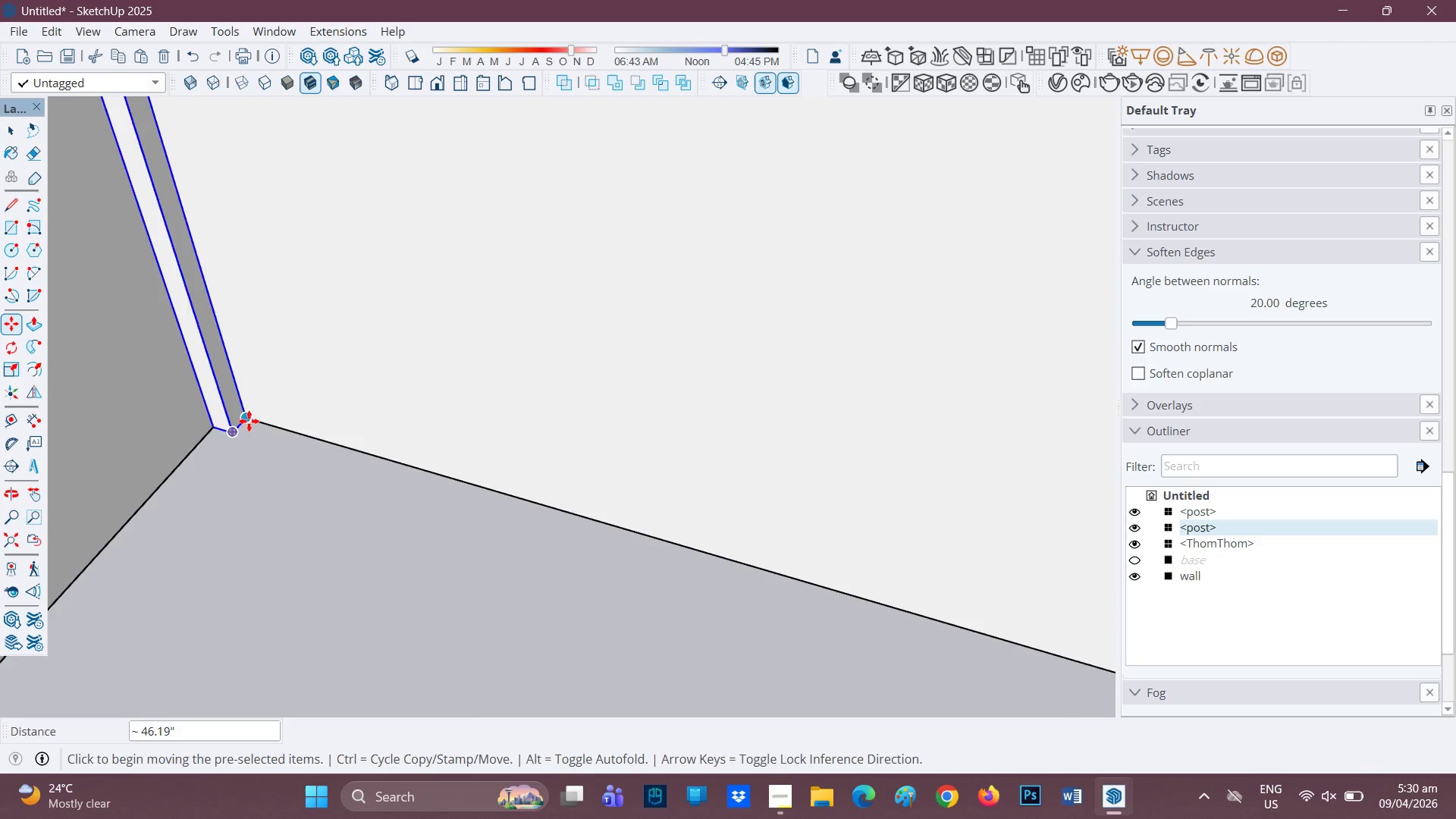 
scroll: coordinate [485, 536], scroll_direction: down, amount: 14.0
 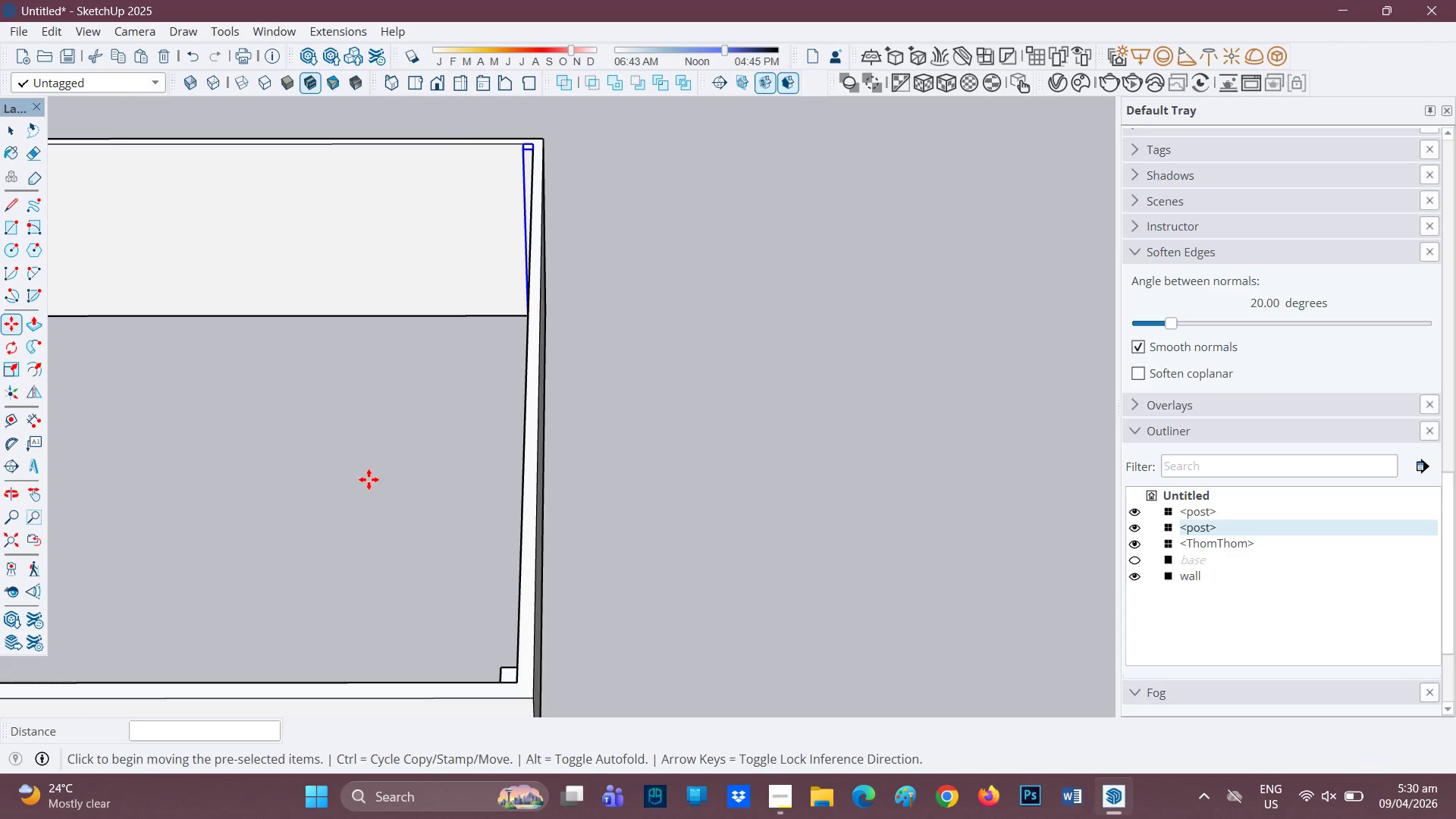 
key(H)
 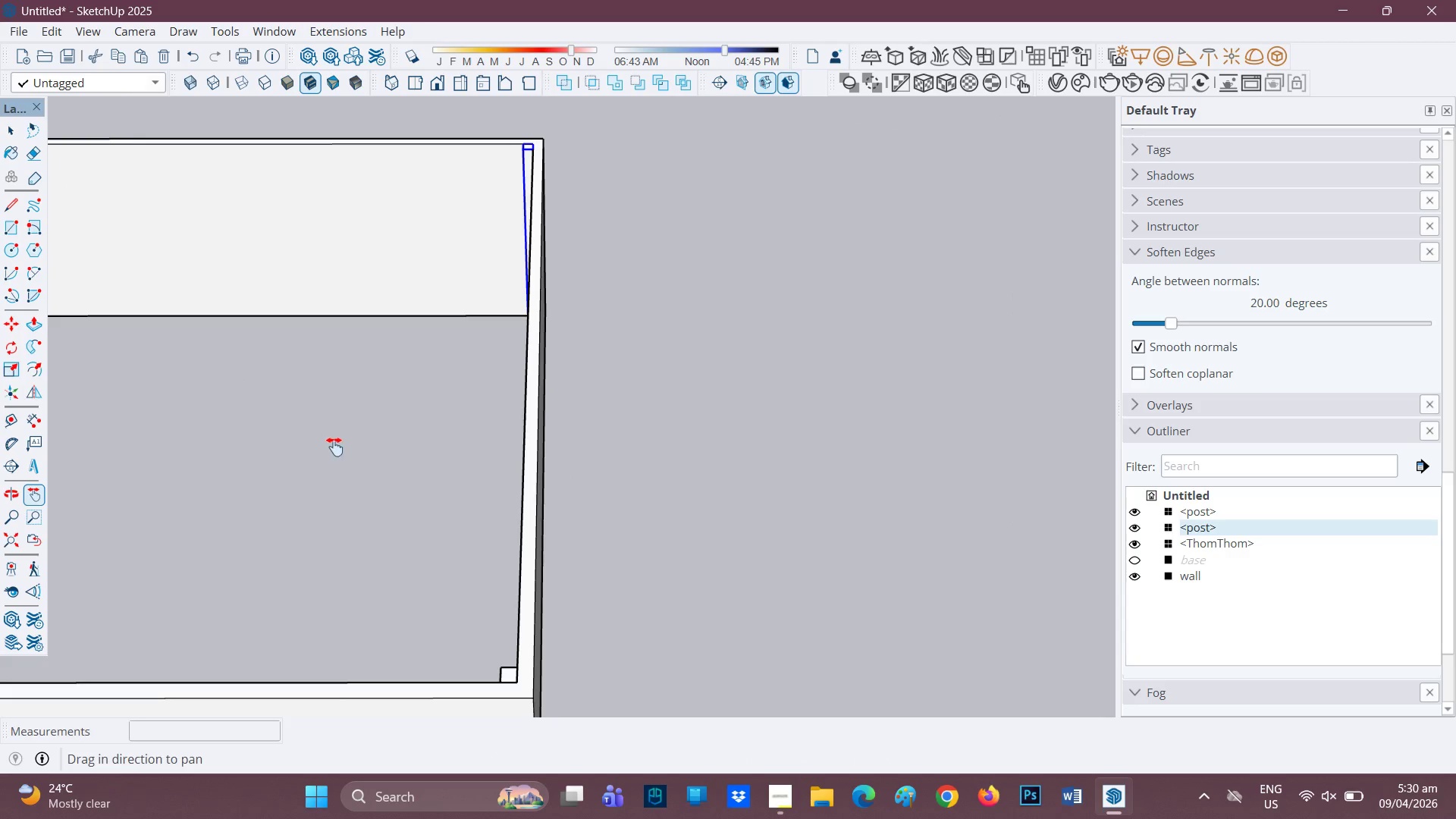 
left_click_drag(start_coordinate=[331, 447], to_coordinate=[999, 481])
 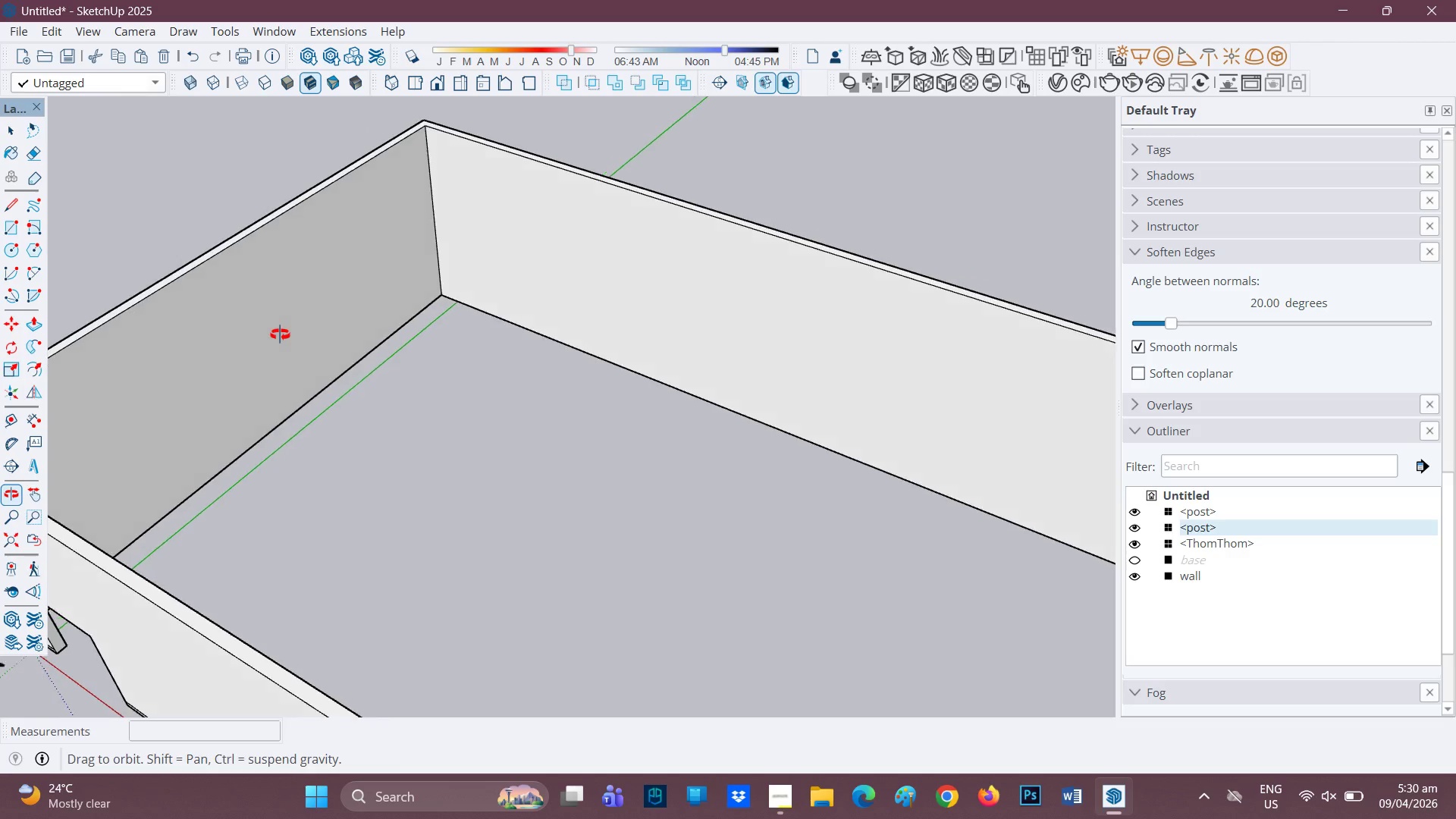 
scroll: coordinate [479, 234], scroll_direction: up, amount: 8.0
 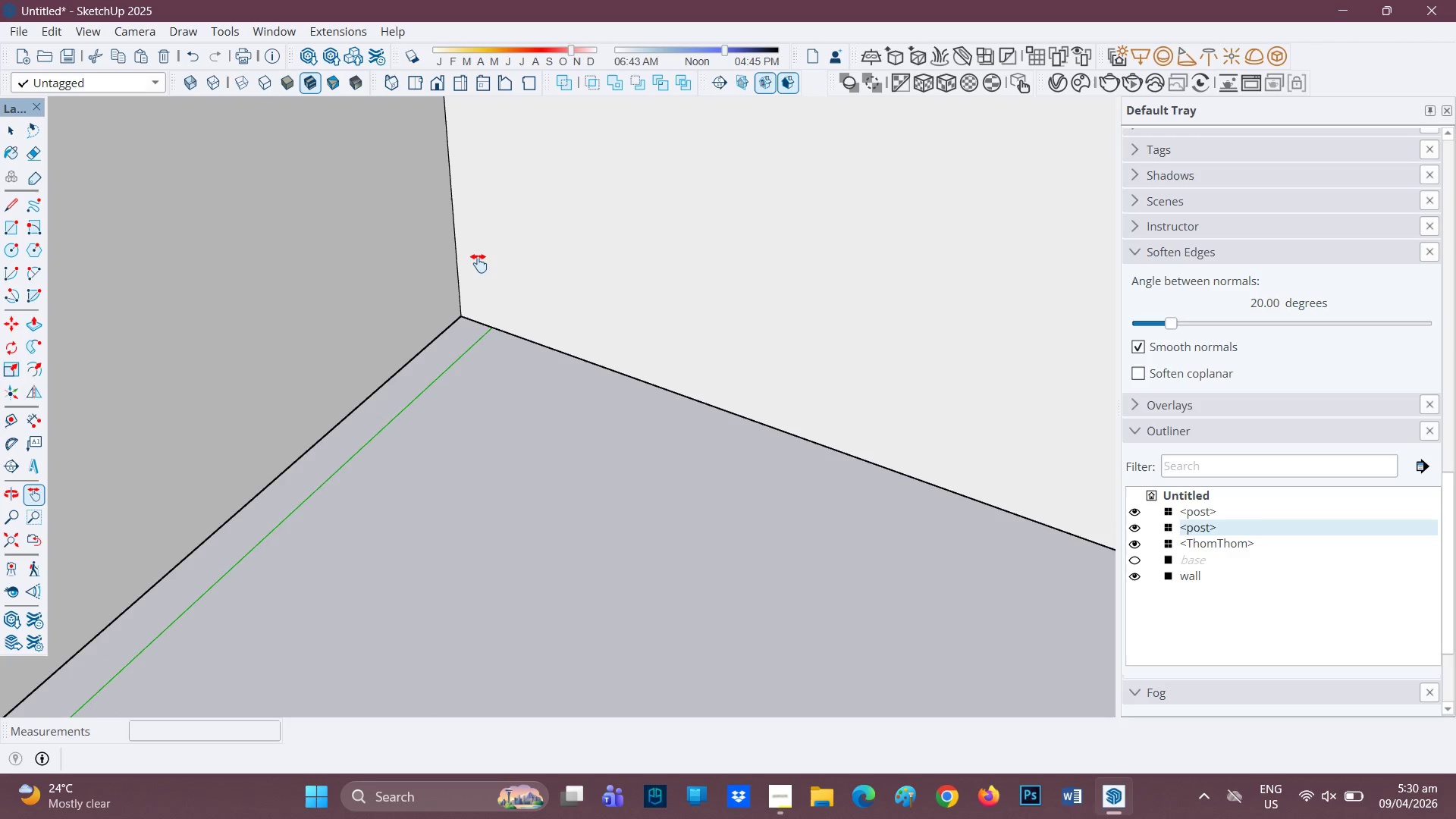 
key(H)
 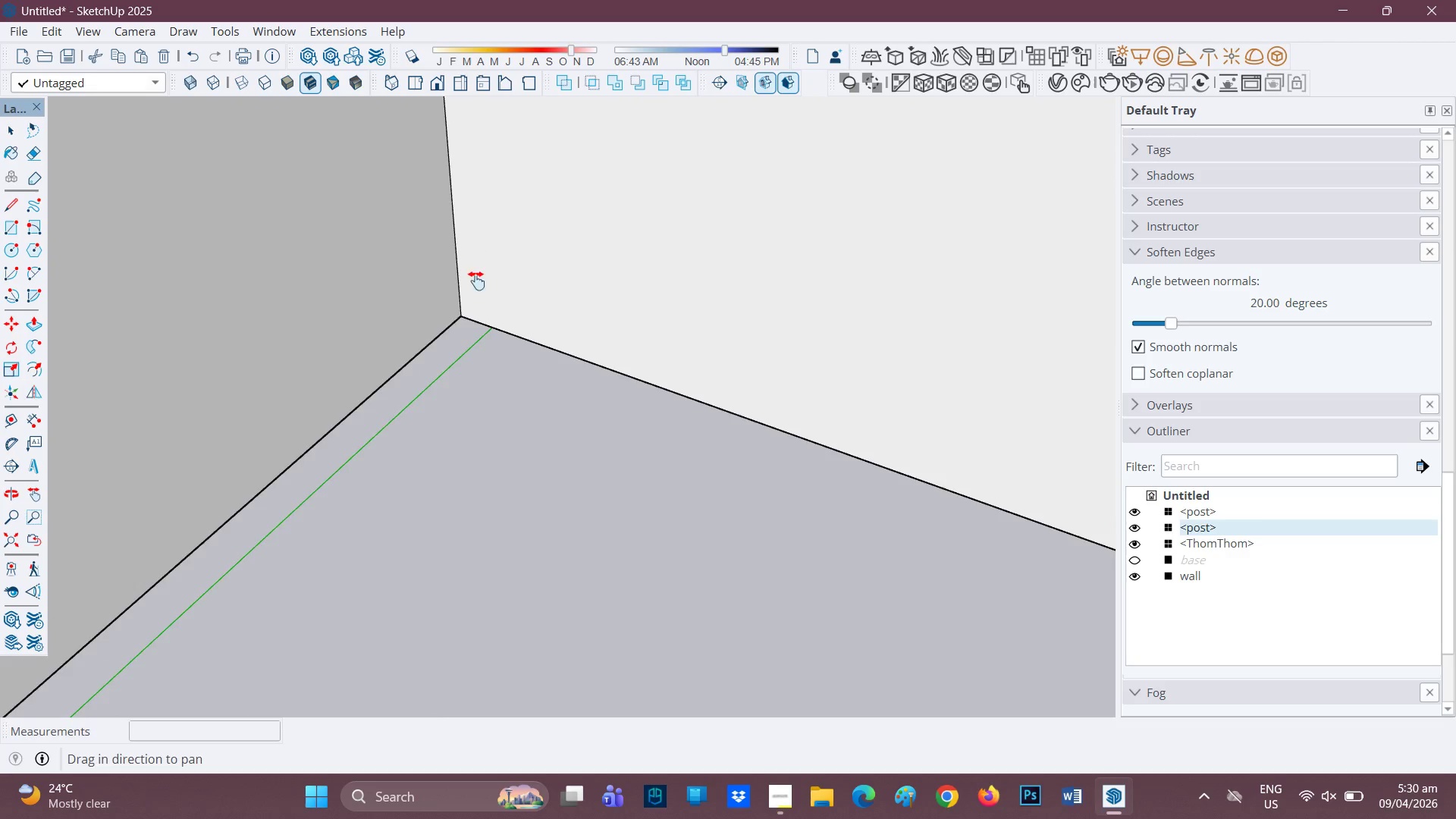 
left_click_drag(start_coordinate=[478, 265], to_coordinate=[450, 492])
 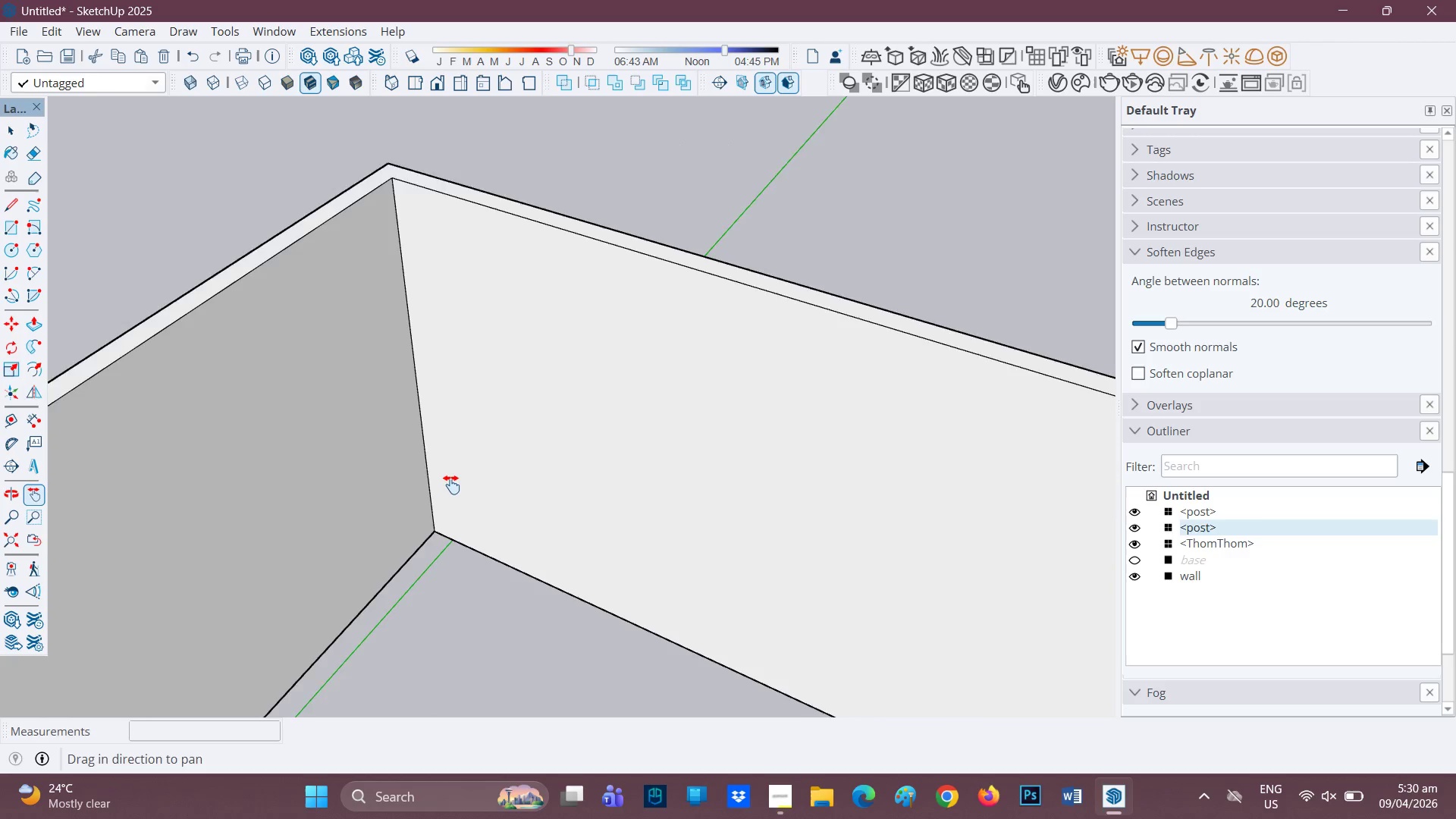 
scroll: coordinate [451, 485], scroll_direction: up, amount: 2.0
 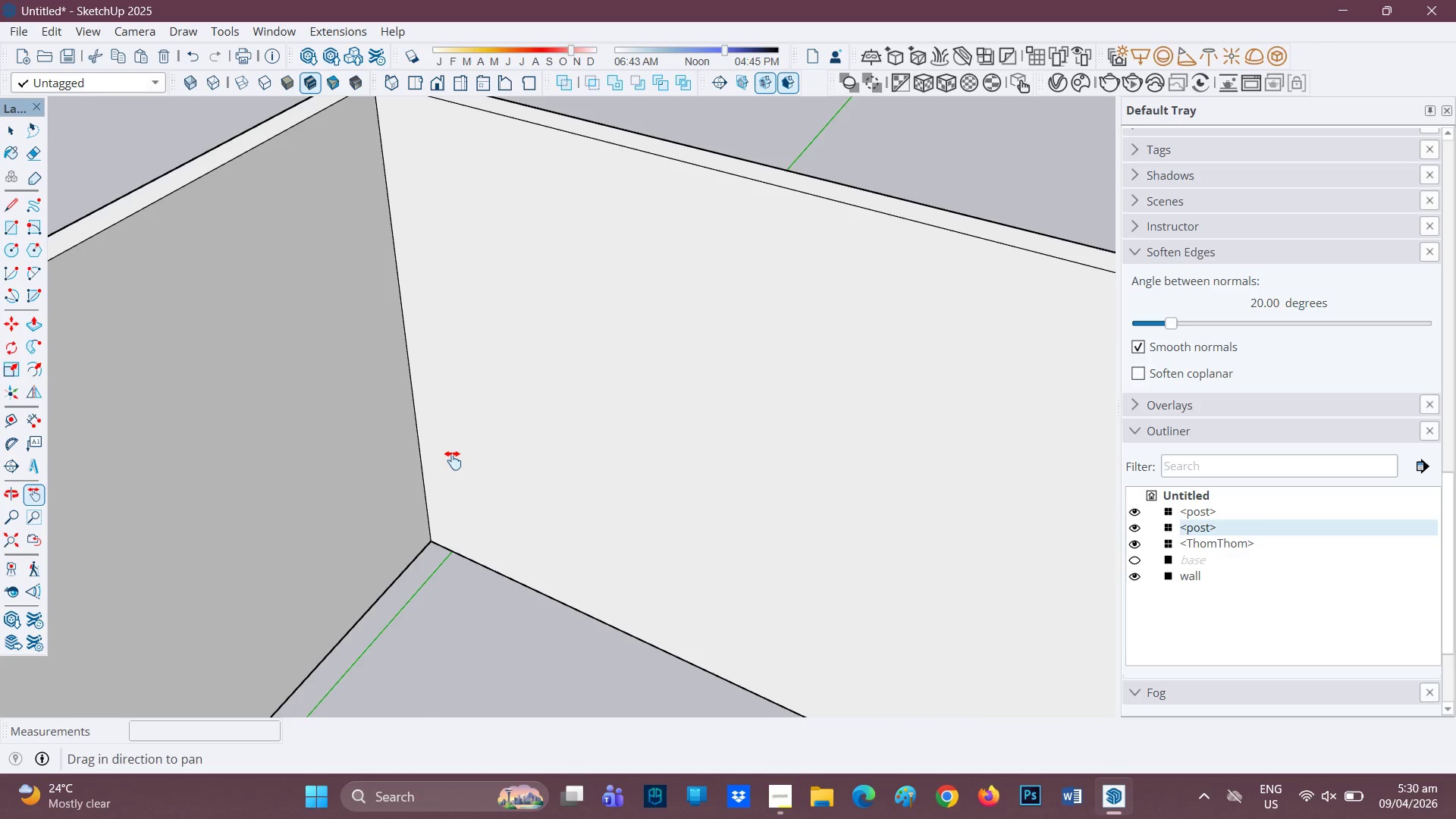 
key(Control+V)
 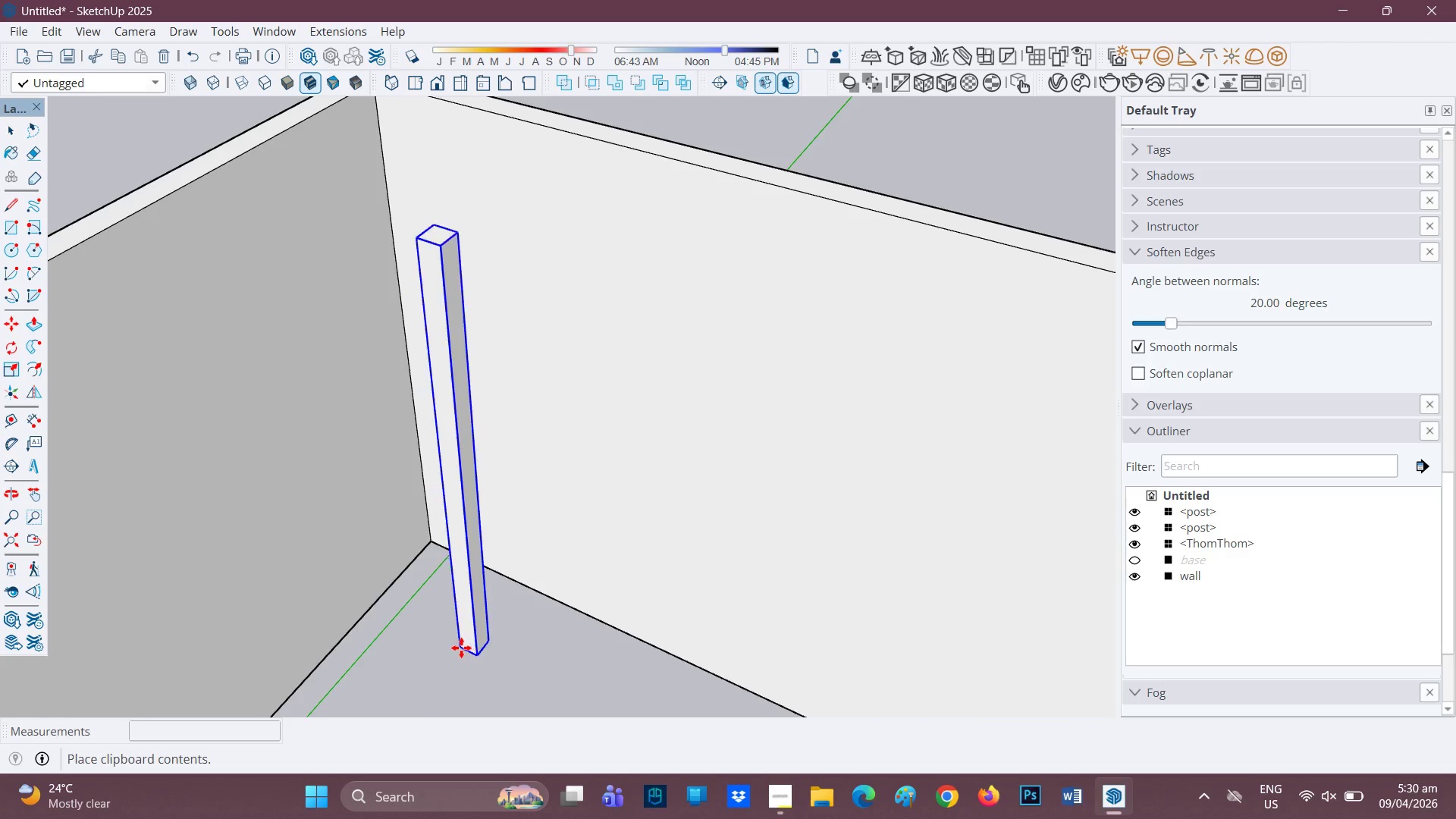 
left_click([461, 648])
 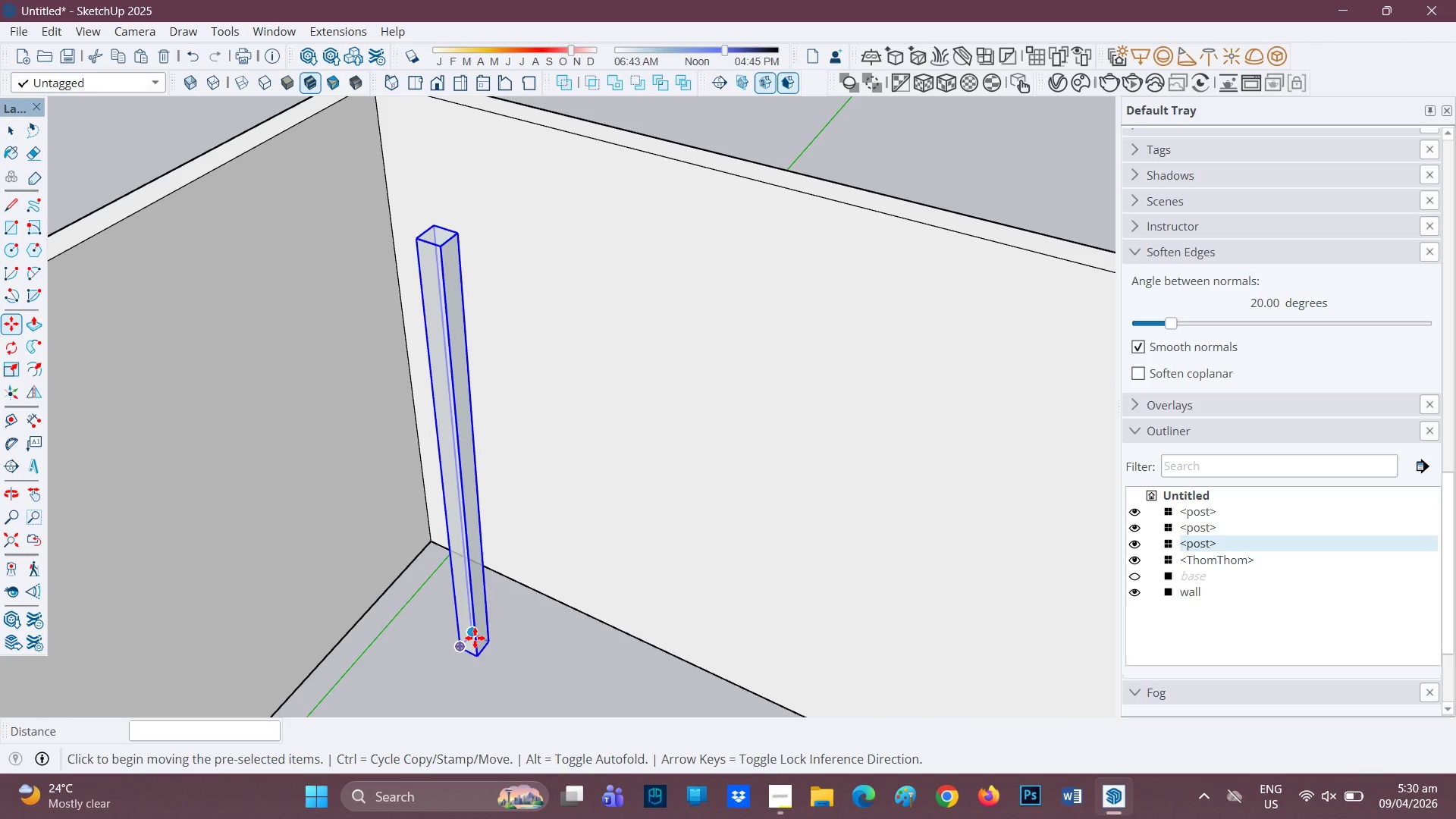 
left_click([475, 638])
 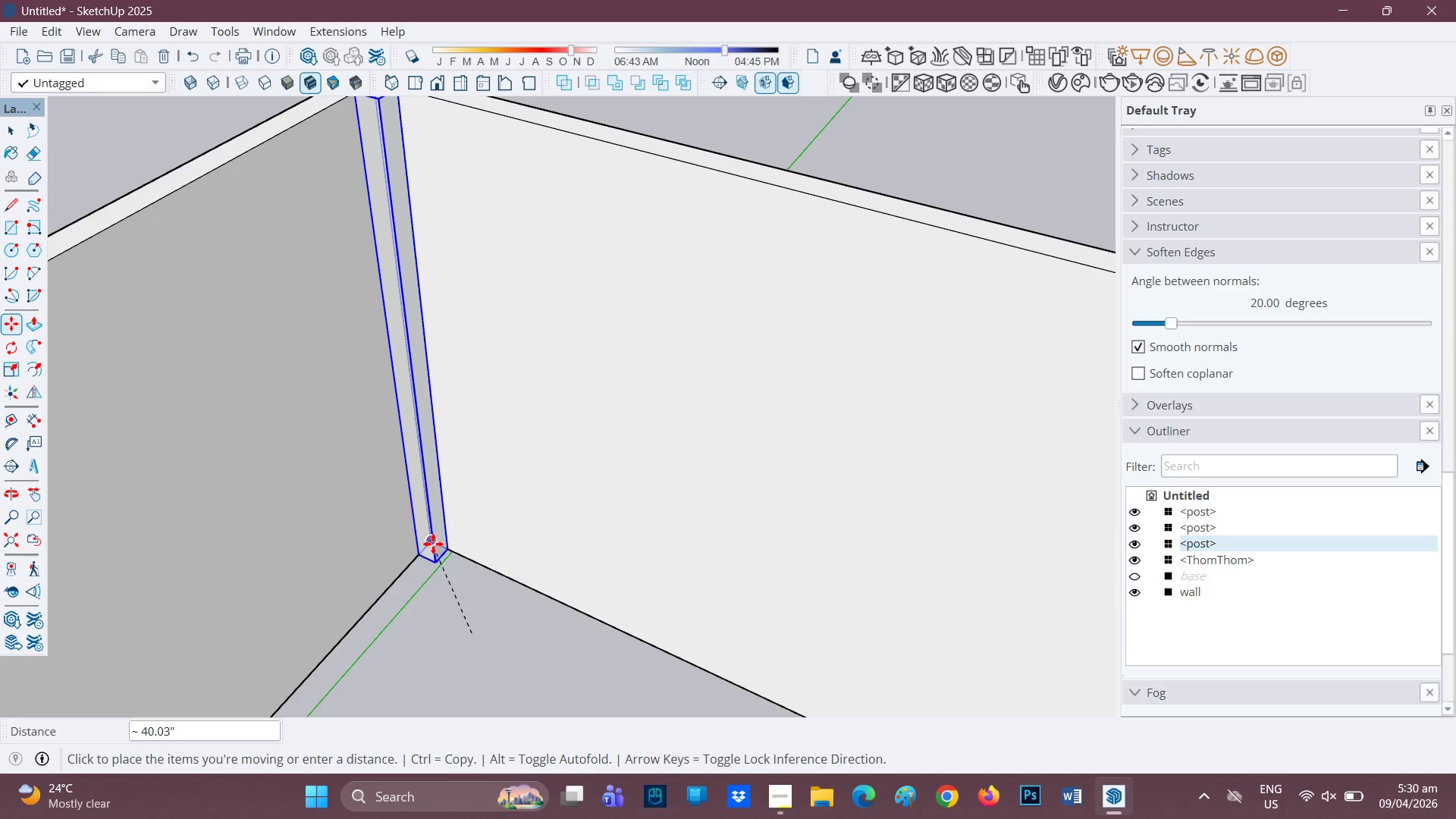 
left_click([433, 544])
 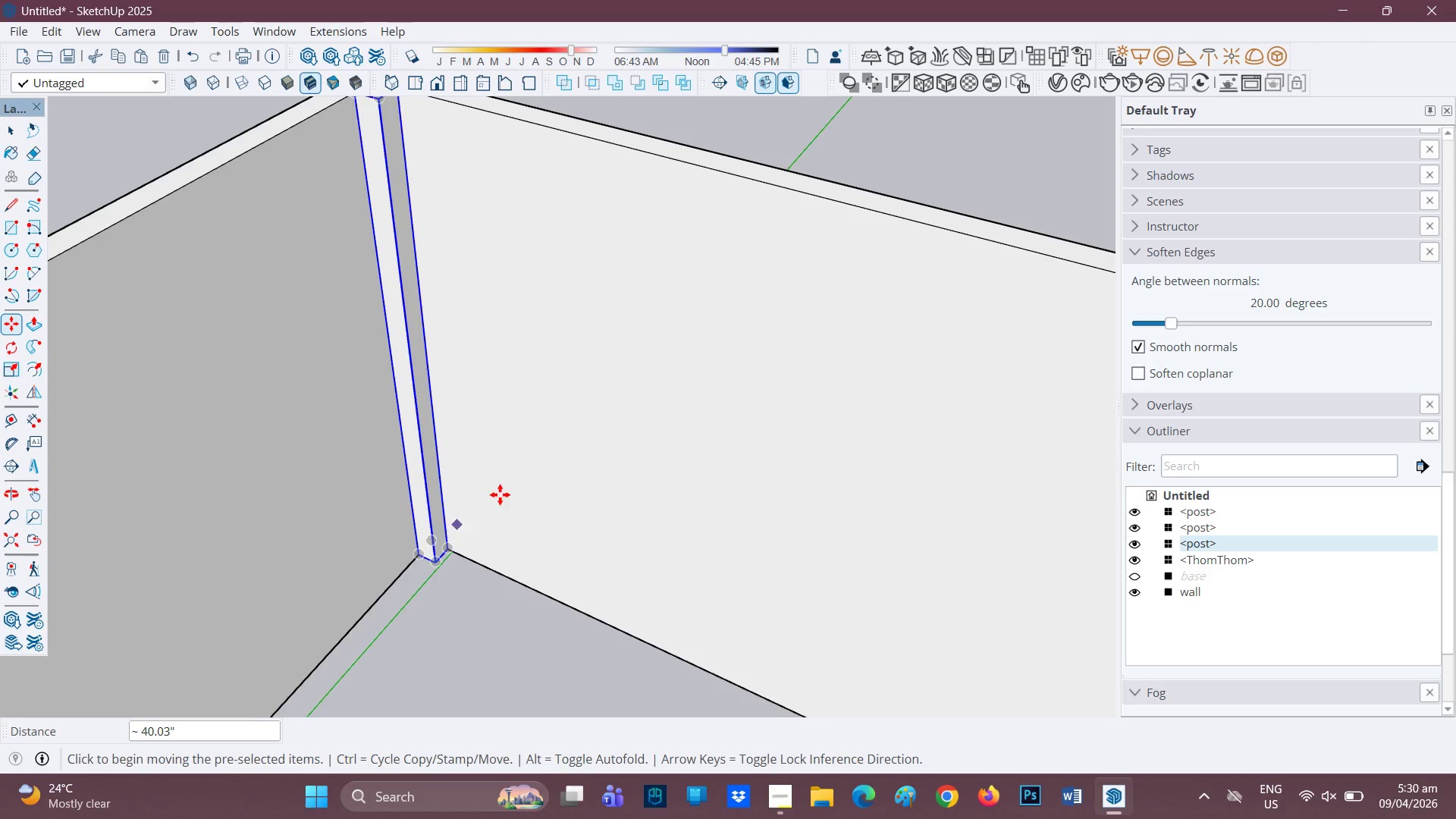 
scroll: coordinate [498, 494], scroll_direction: down, amount: 3.0
 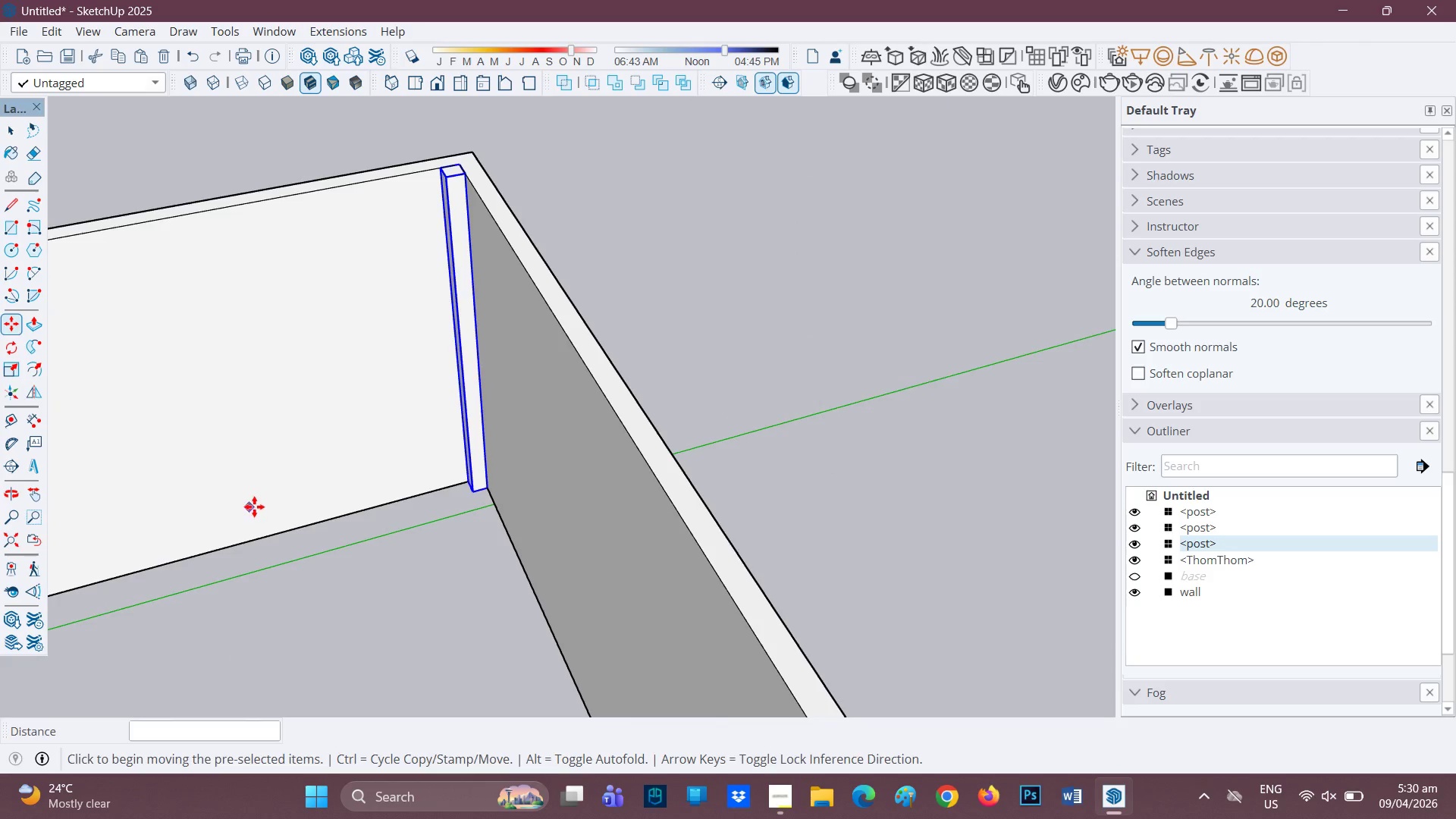 
key(H)
 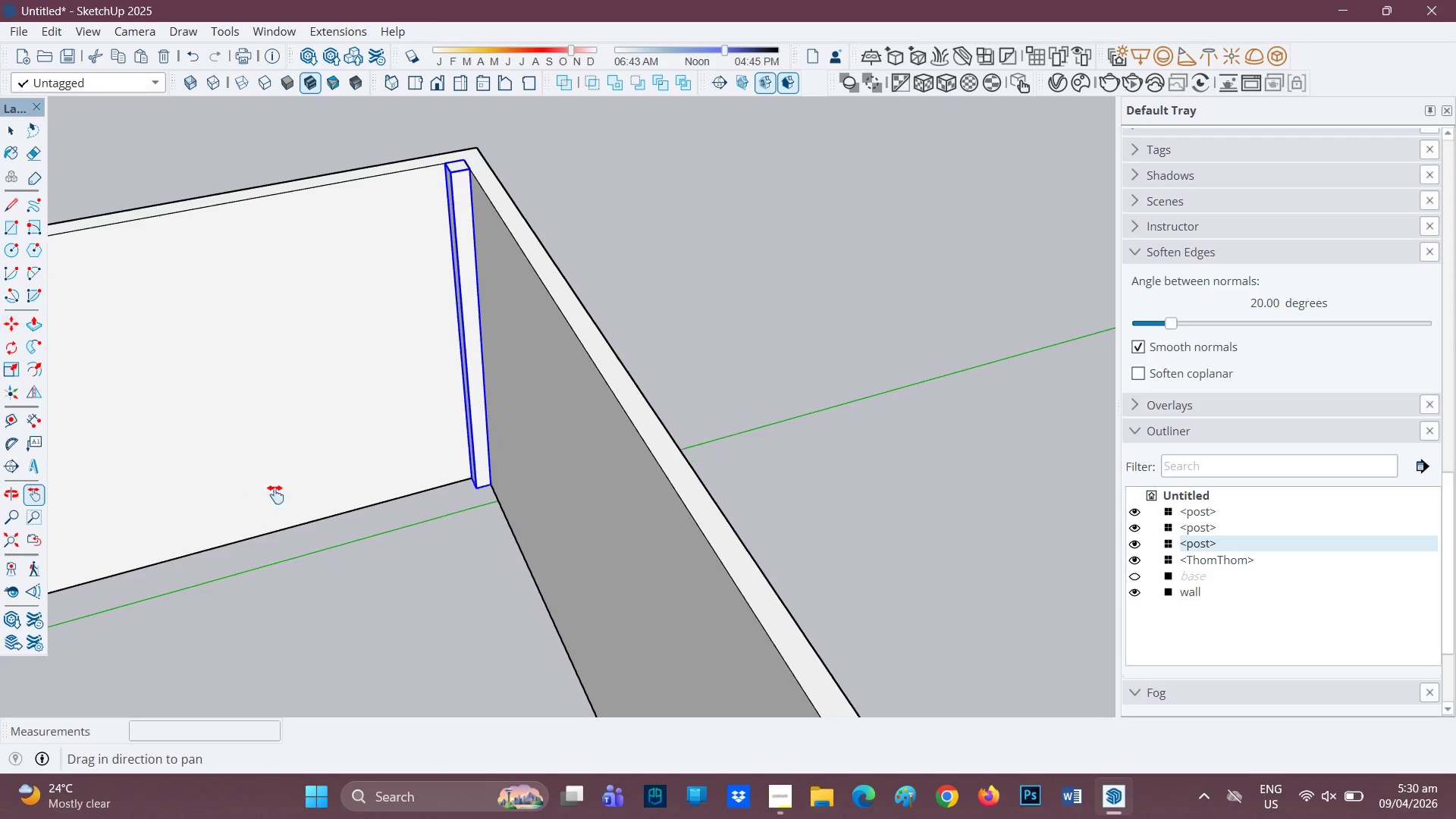 
left_click_drag(start_coordinate=[256, 507], to_coordinate=[946, 361])
 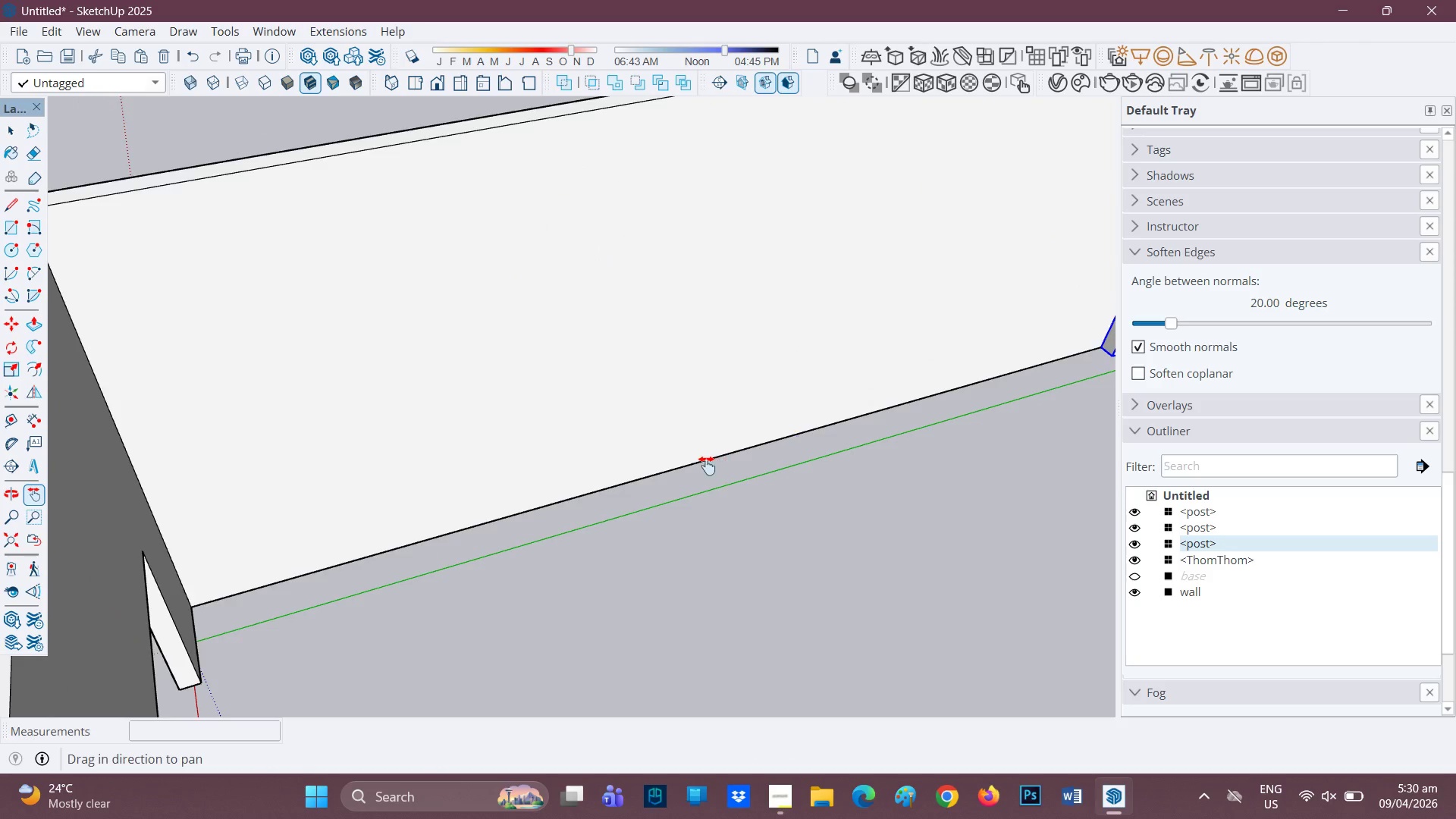 
scroll: coordinate [707, 466], scroll_direction: down, amount: 1.0
 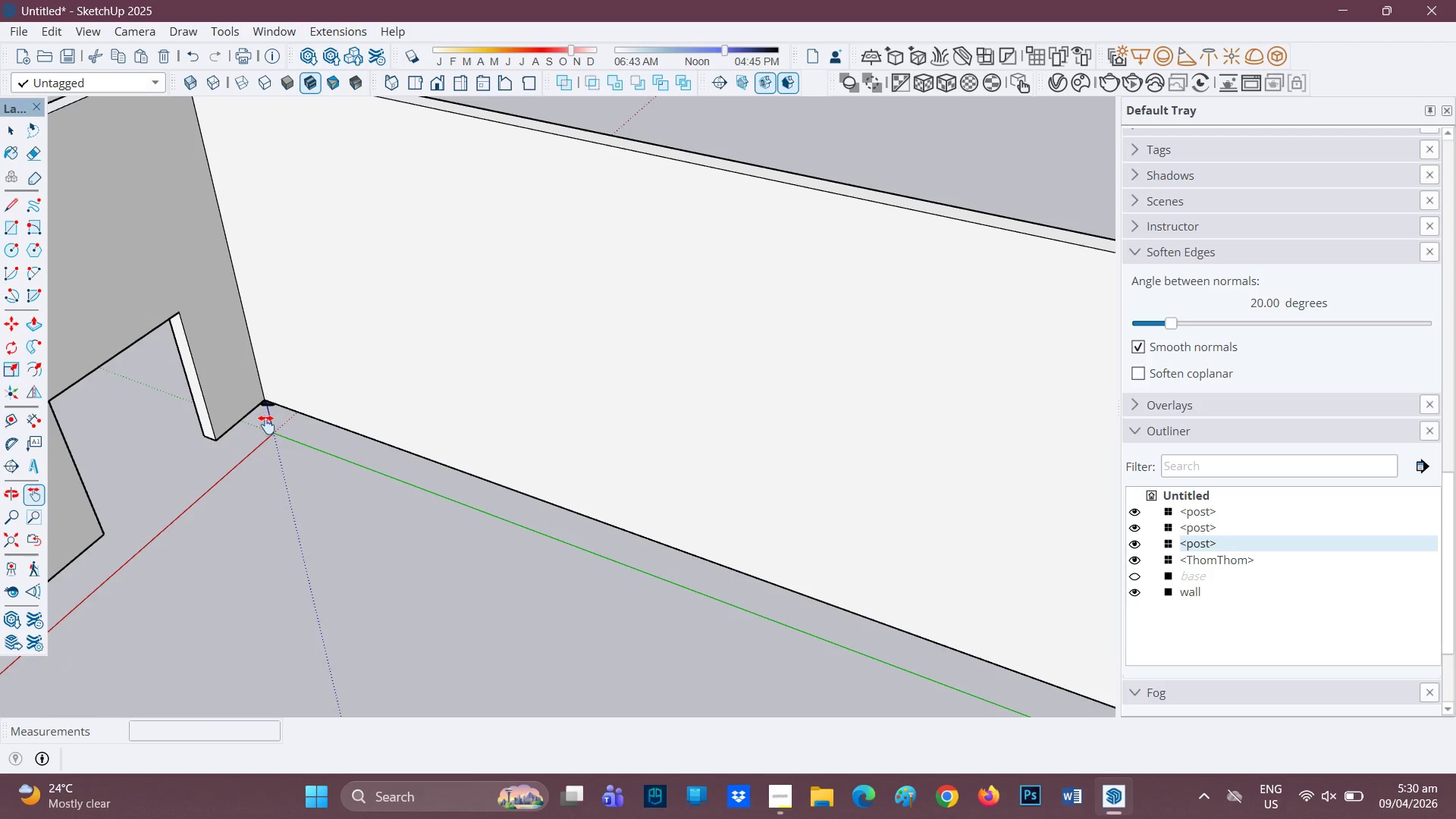 
key(H)
 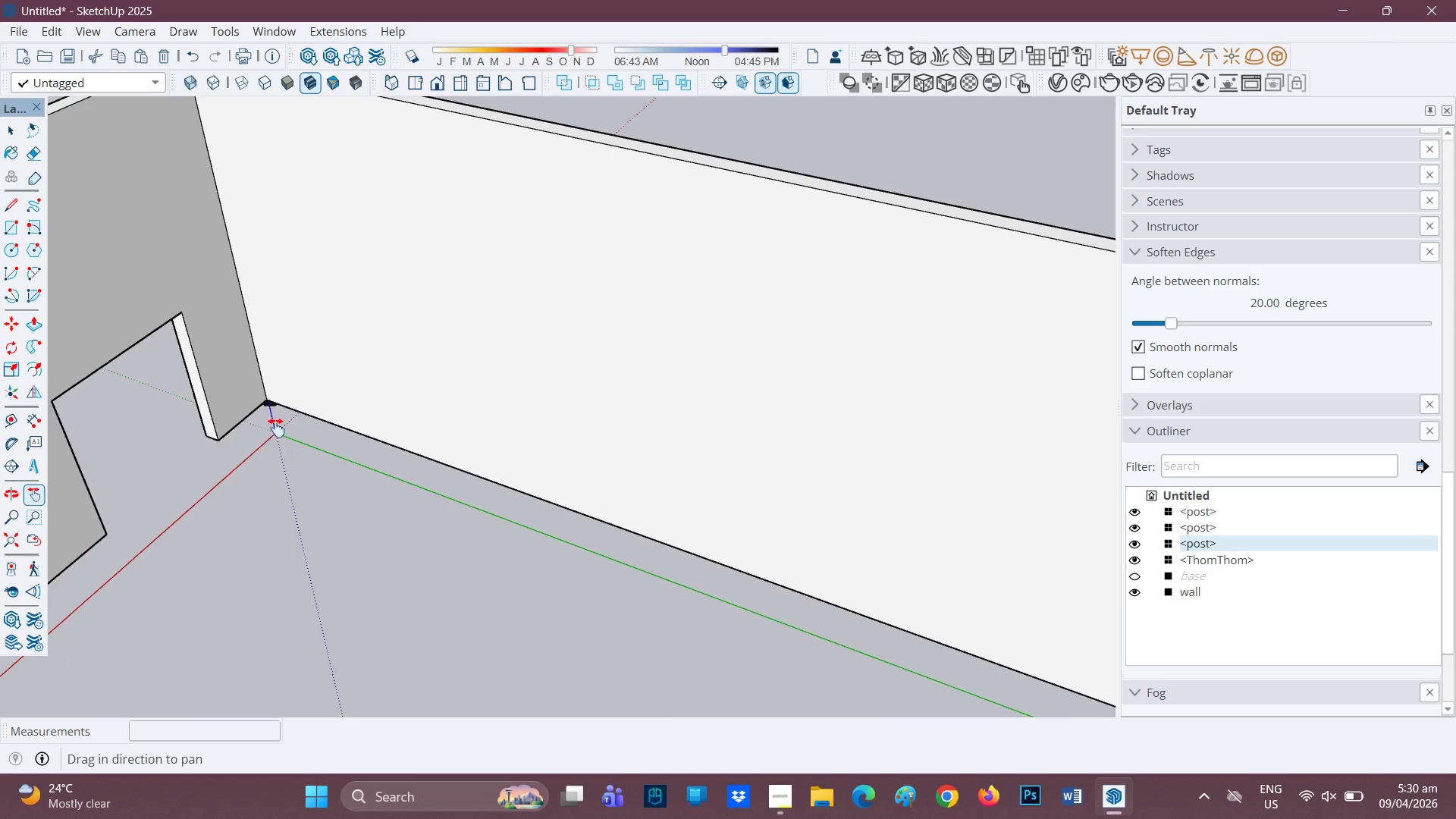 
left_click_drag(start_coordinate=[265, 425], to_coordinate=[533, 502])
 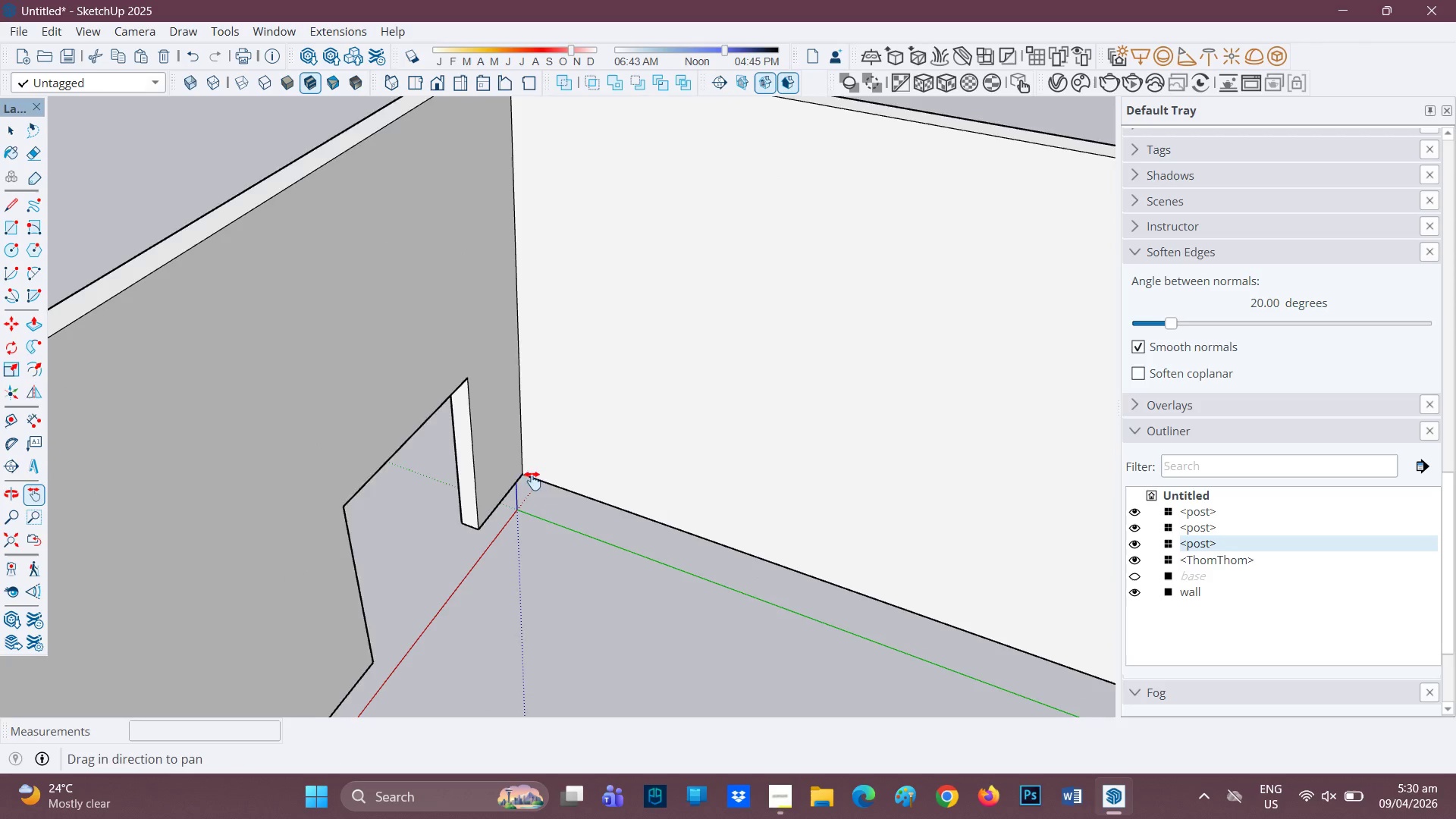 
scroll: coordinate [526, 482], scroll_direction: up, amount: 5.0
 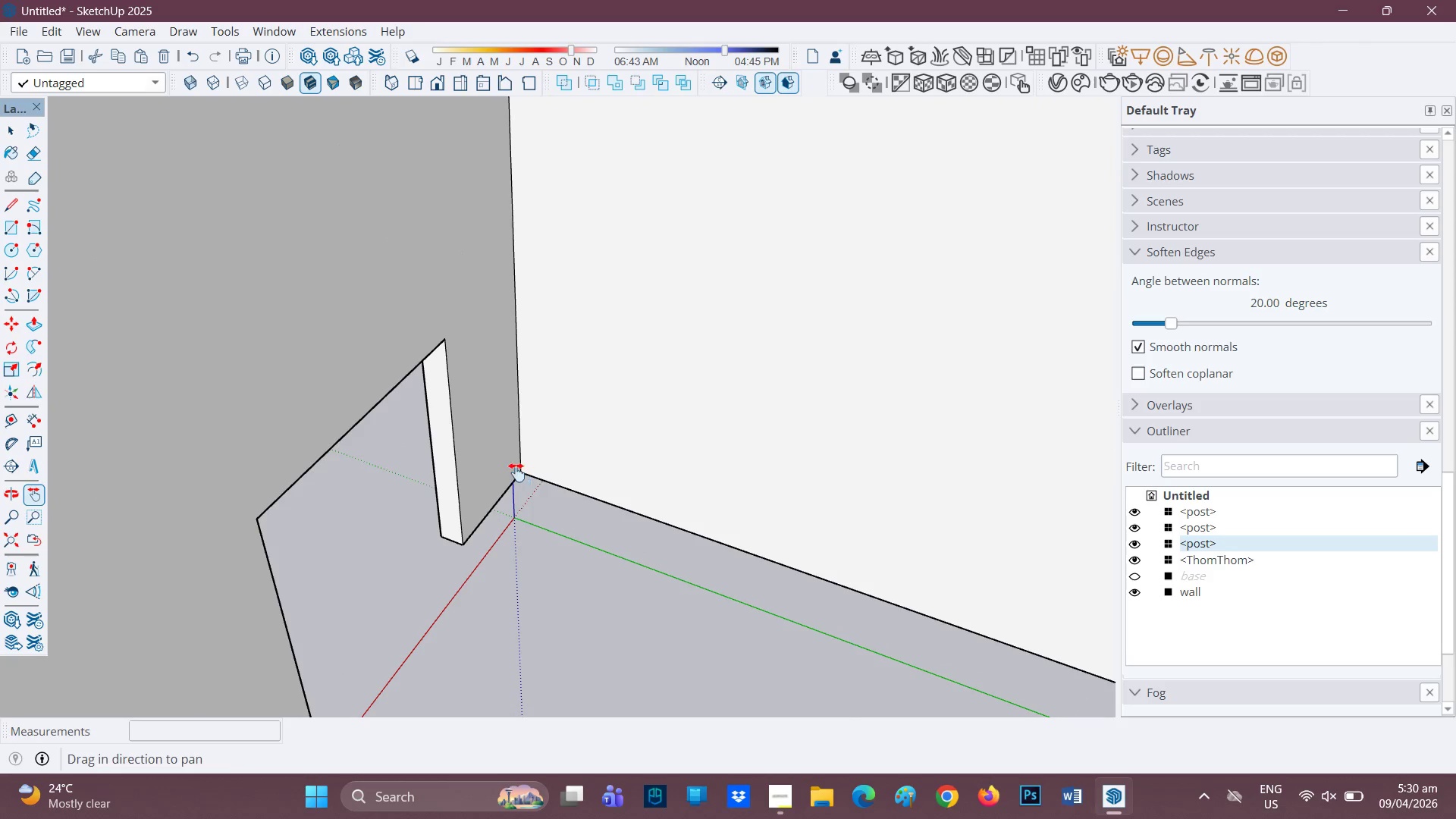 
key(Control+V)
 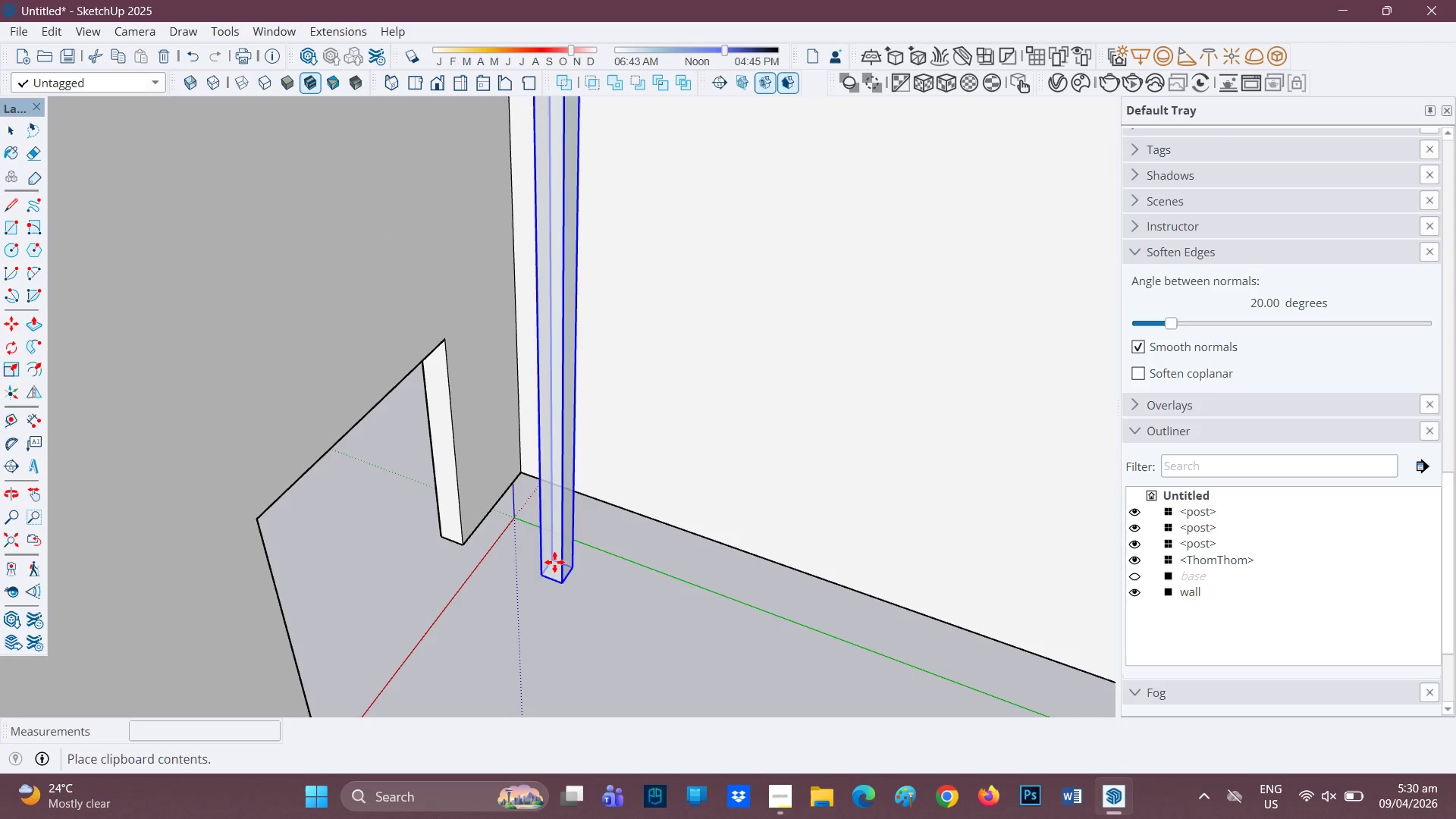 
left_click([554, 562])
 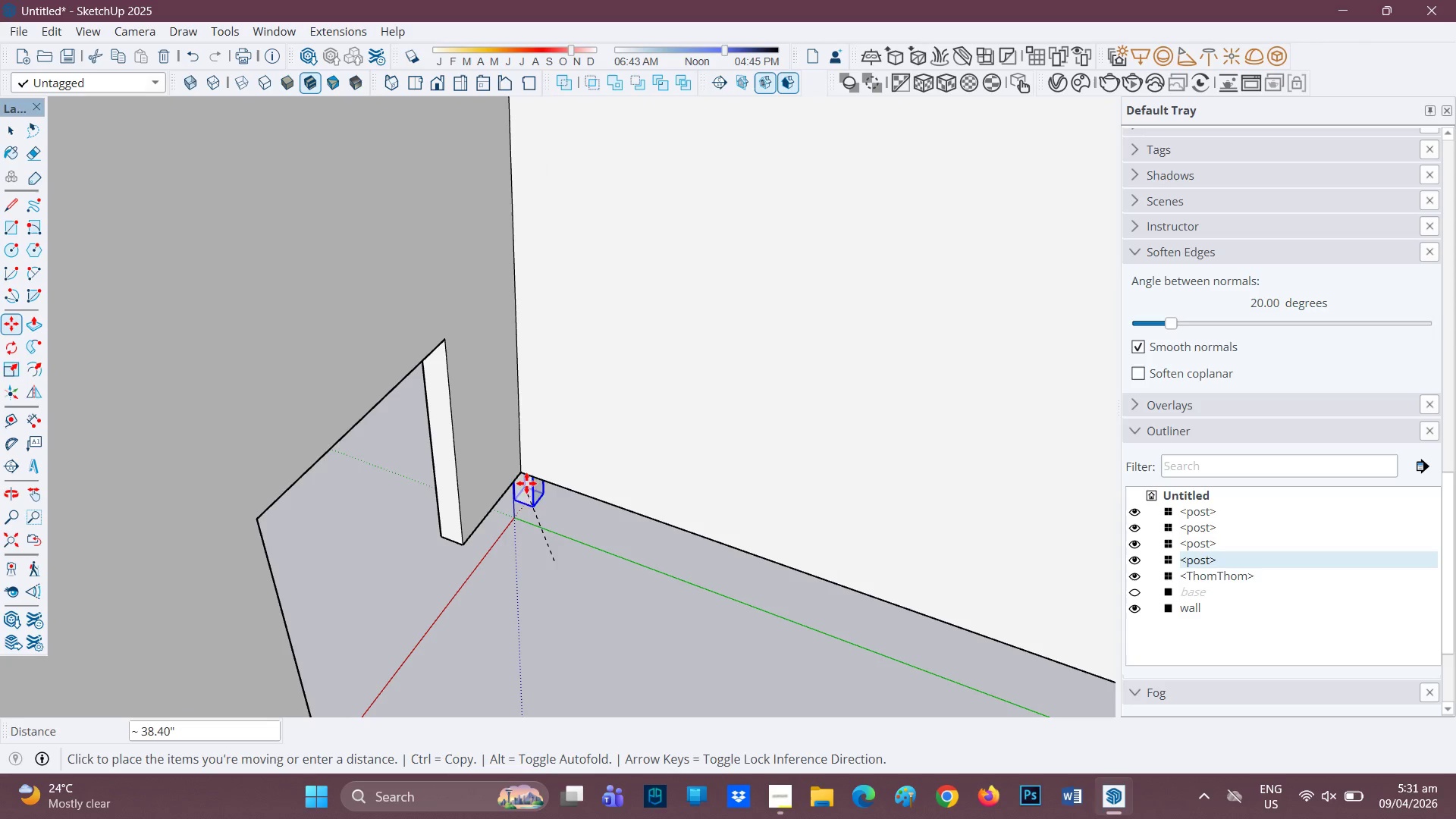 
scroll: coordinate [596, 545], scroll_direction: down, amount: 11.0
 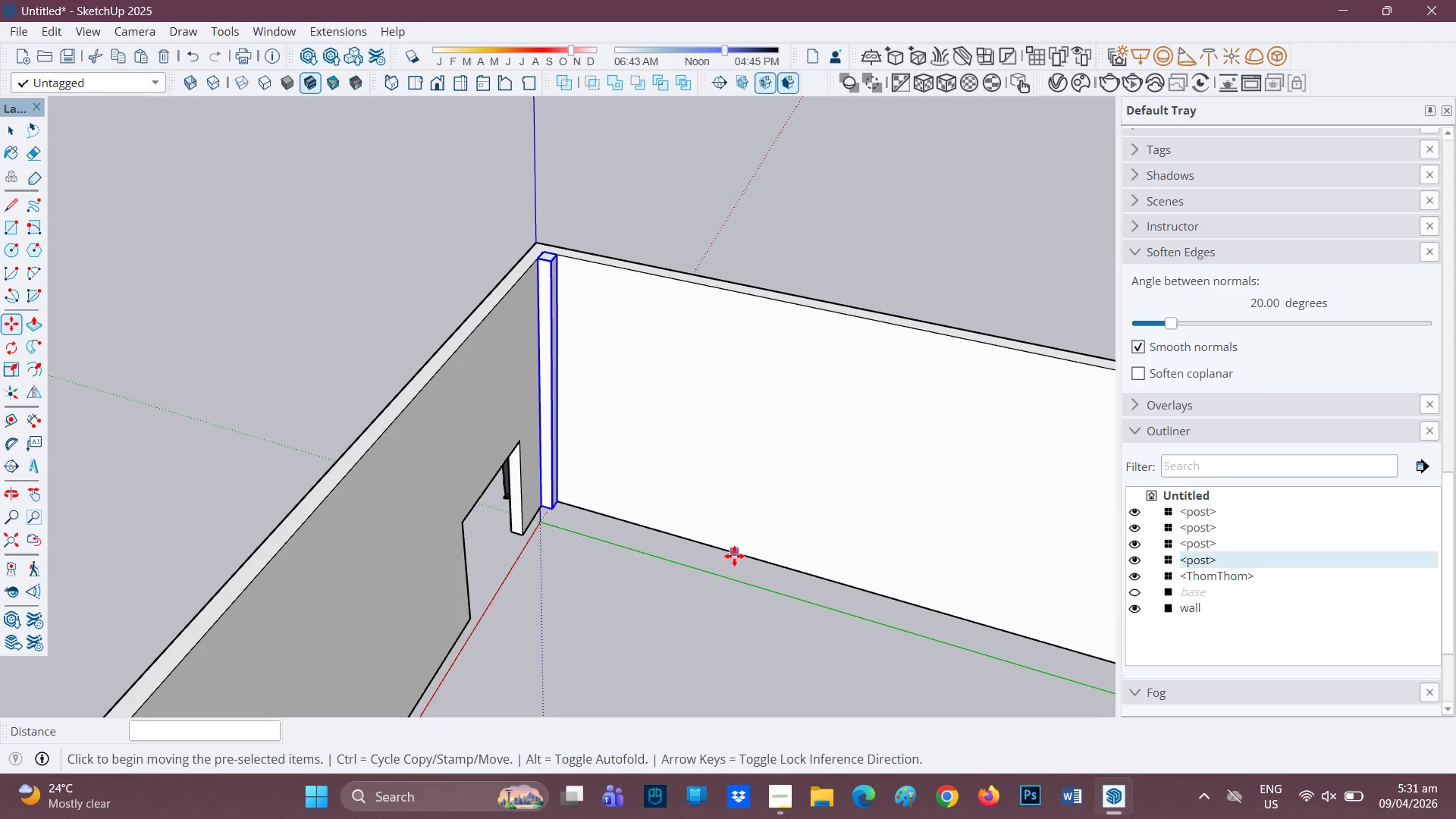 
key(Space)
 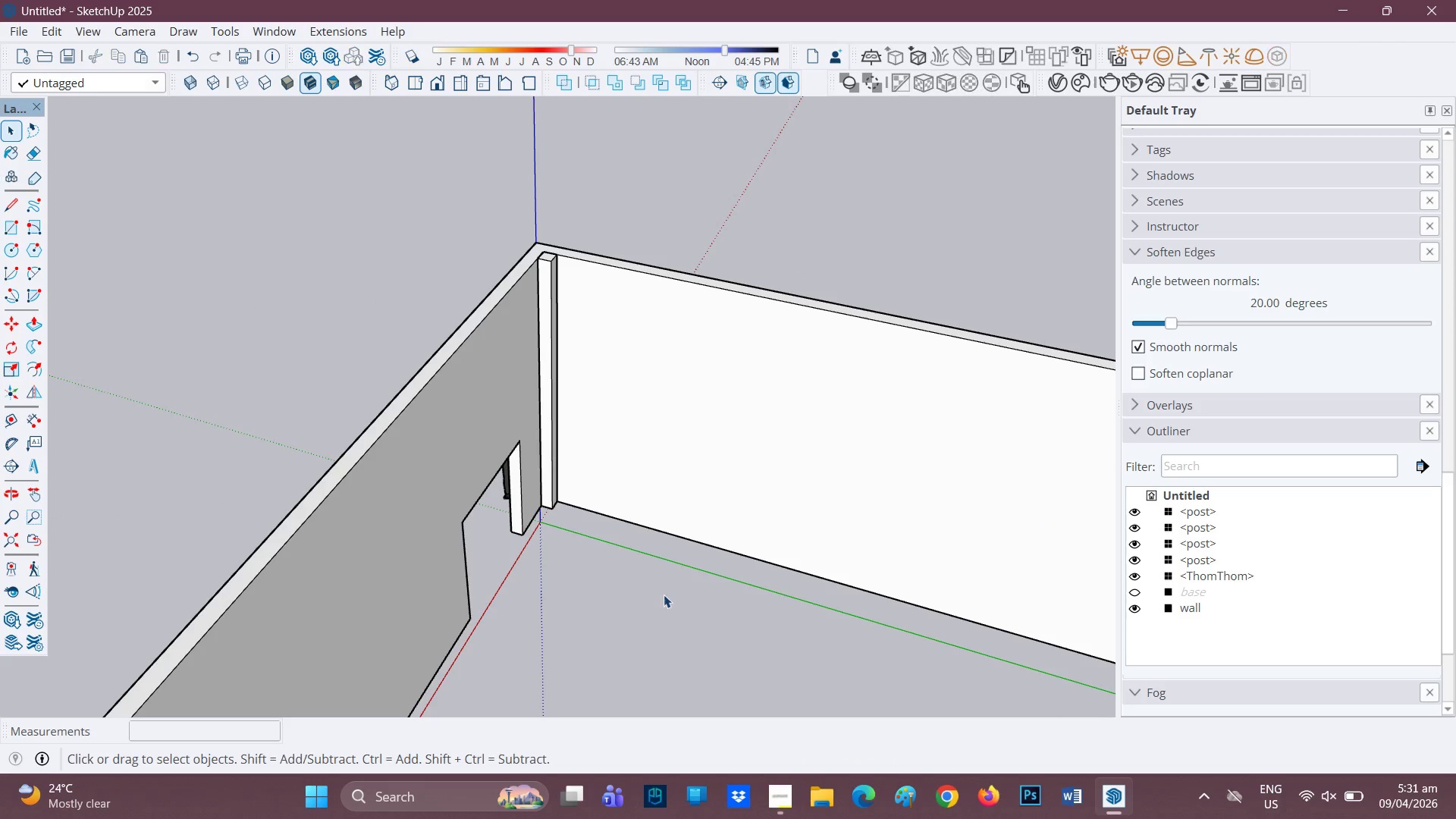 
scroll: coordinate [708, 601], scroll_direction: down, amount: 2.0
 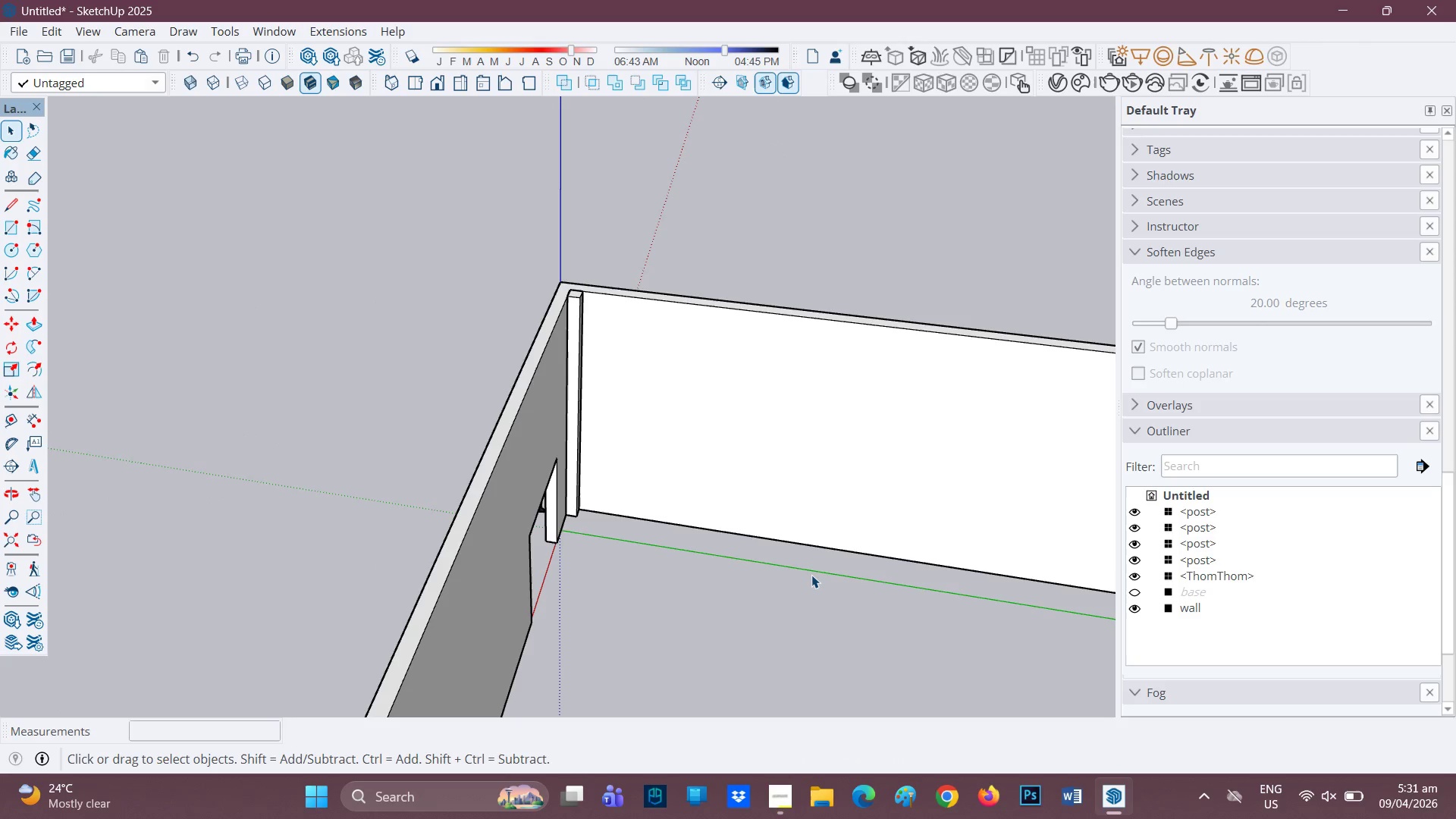 
key(H)
 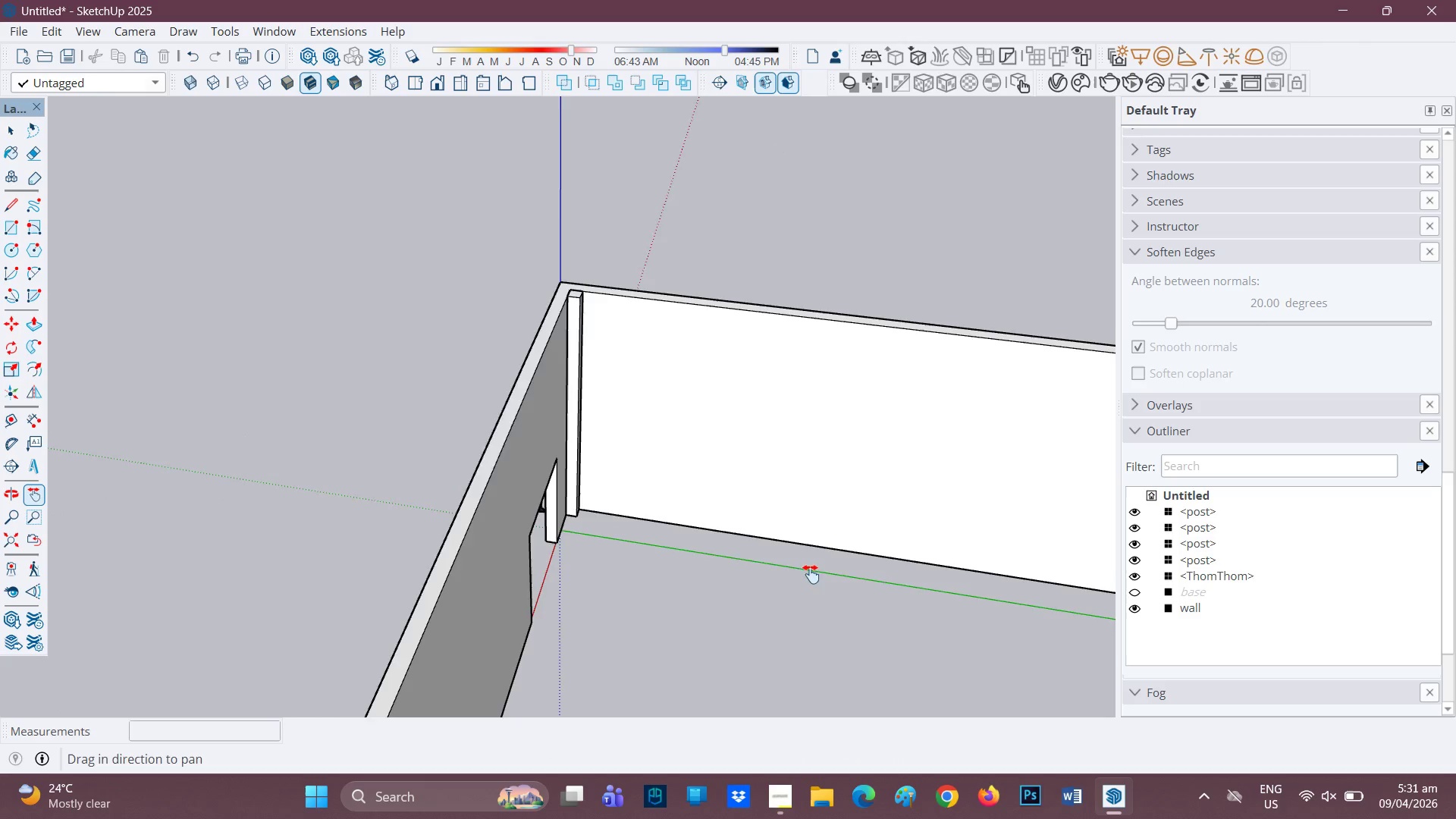 
left_click_drag(start_coordinate=[811, 574], to_coordinate=[443, 572])
 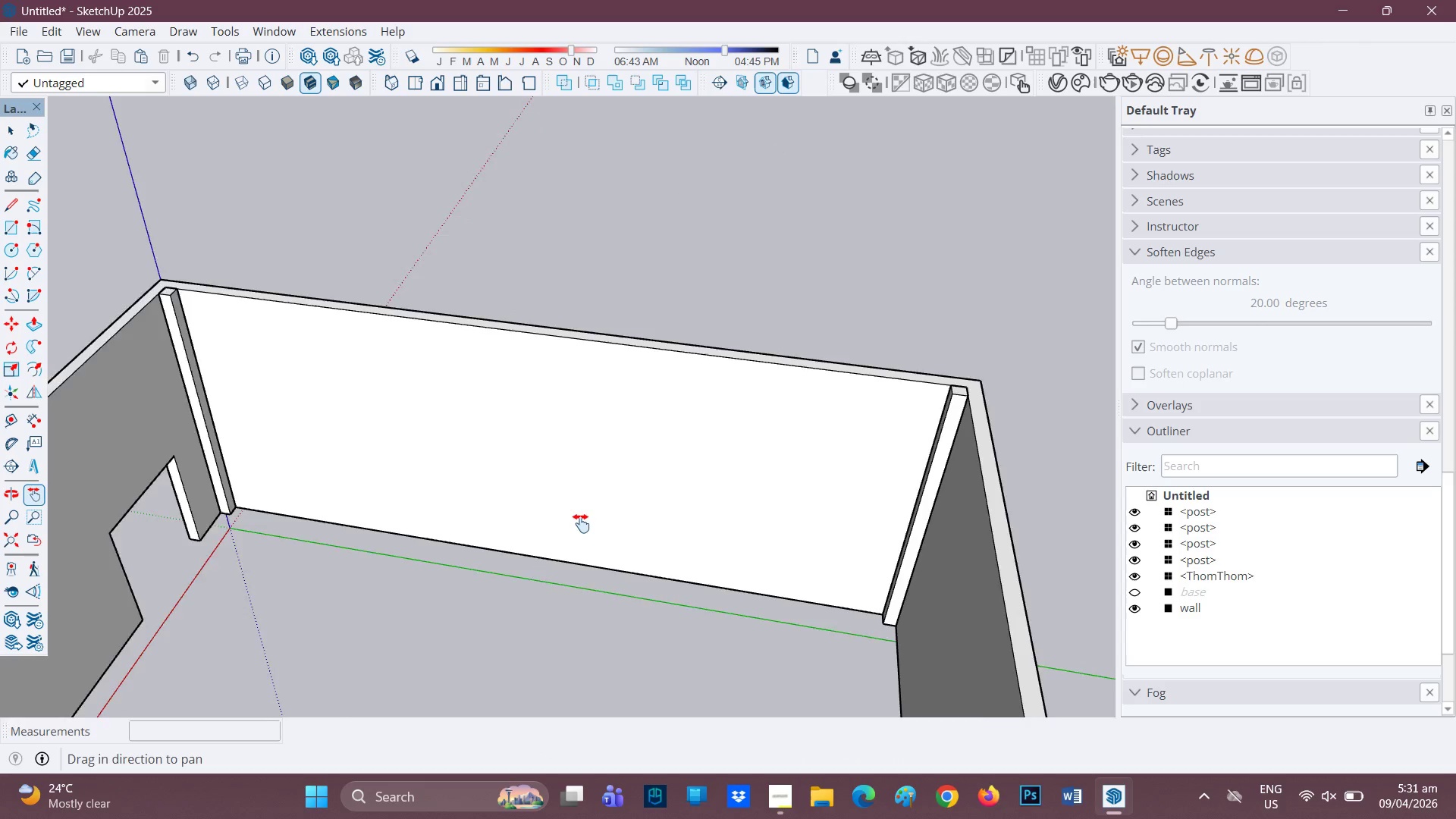 
scroll: coordinate [574, 581], scroll_direction: up, amount: 3.0
 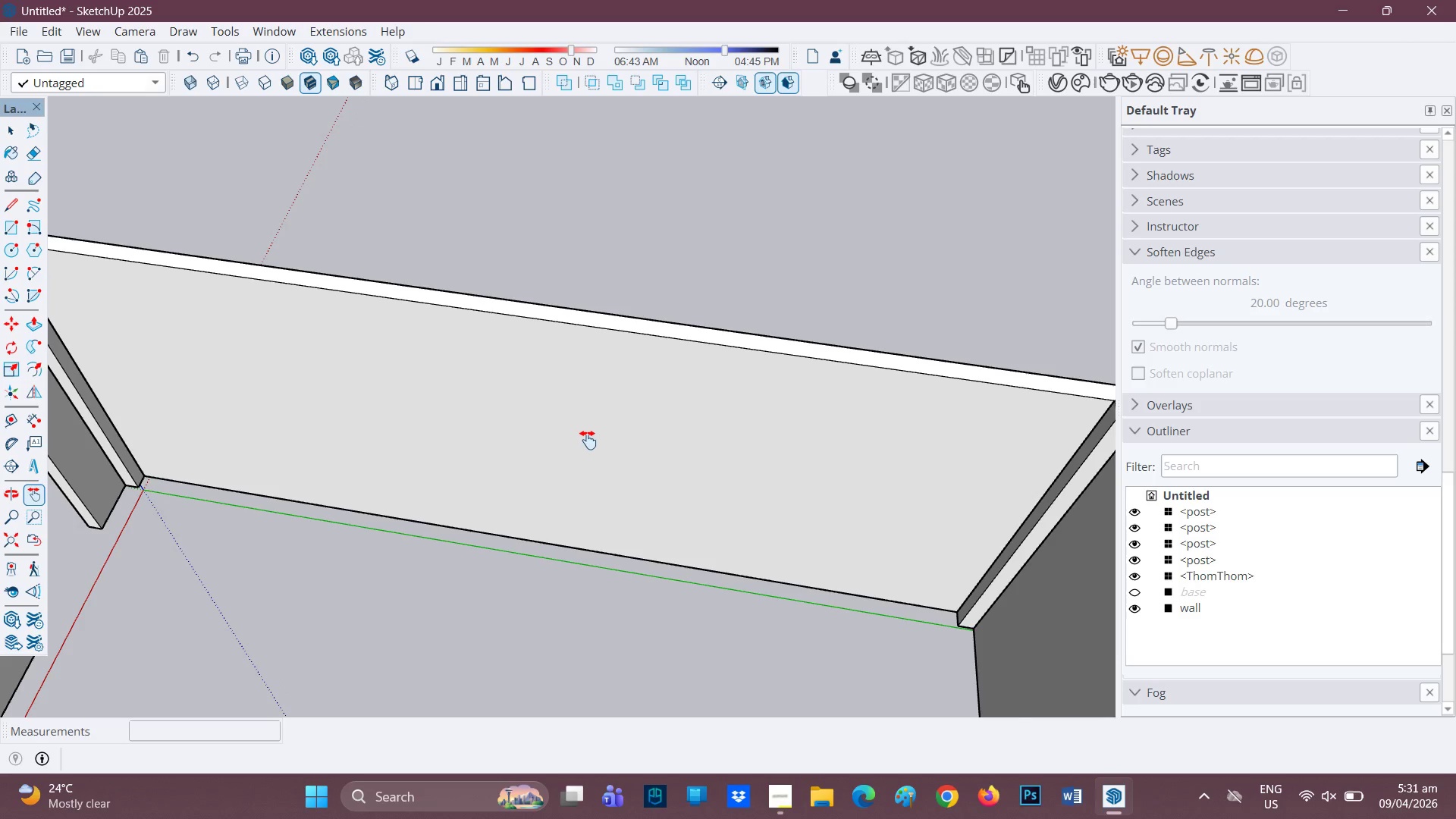 
key(L)
 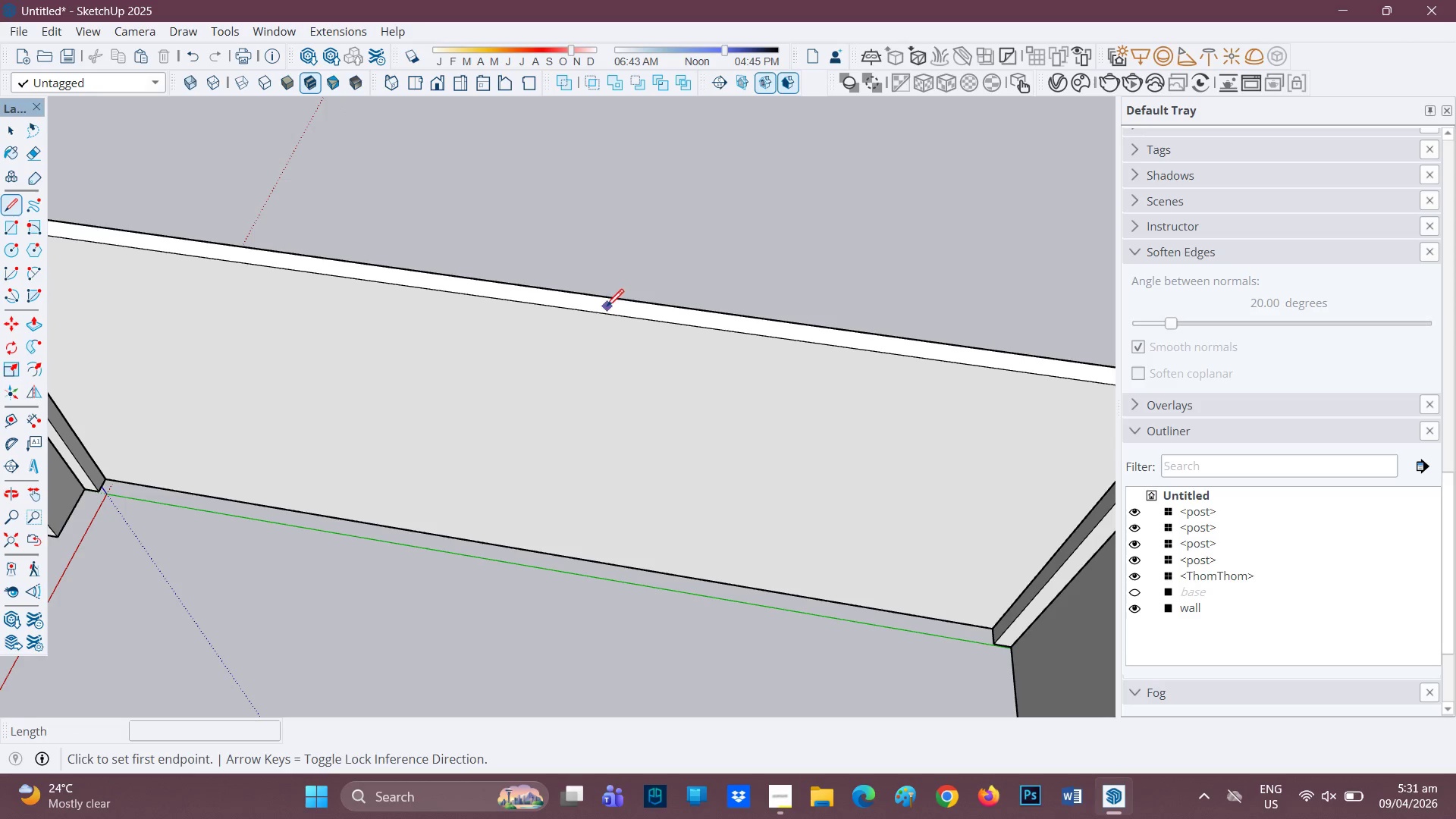 
scroll: coordinate [590, 440], scroll_direction: up, amount: 1.0
 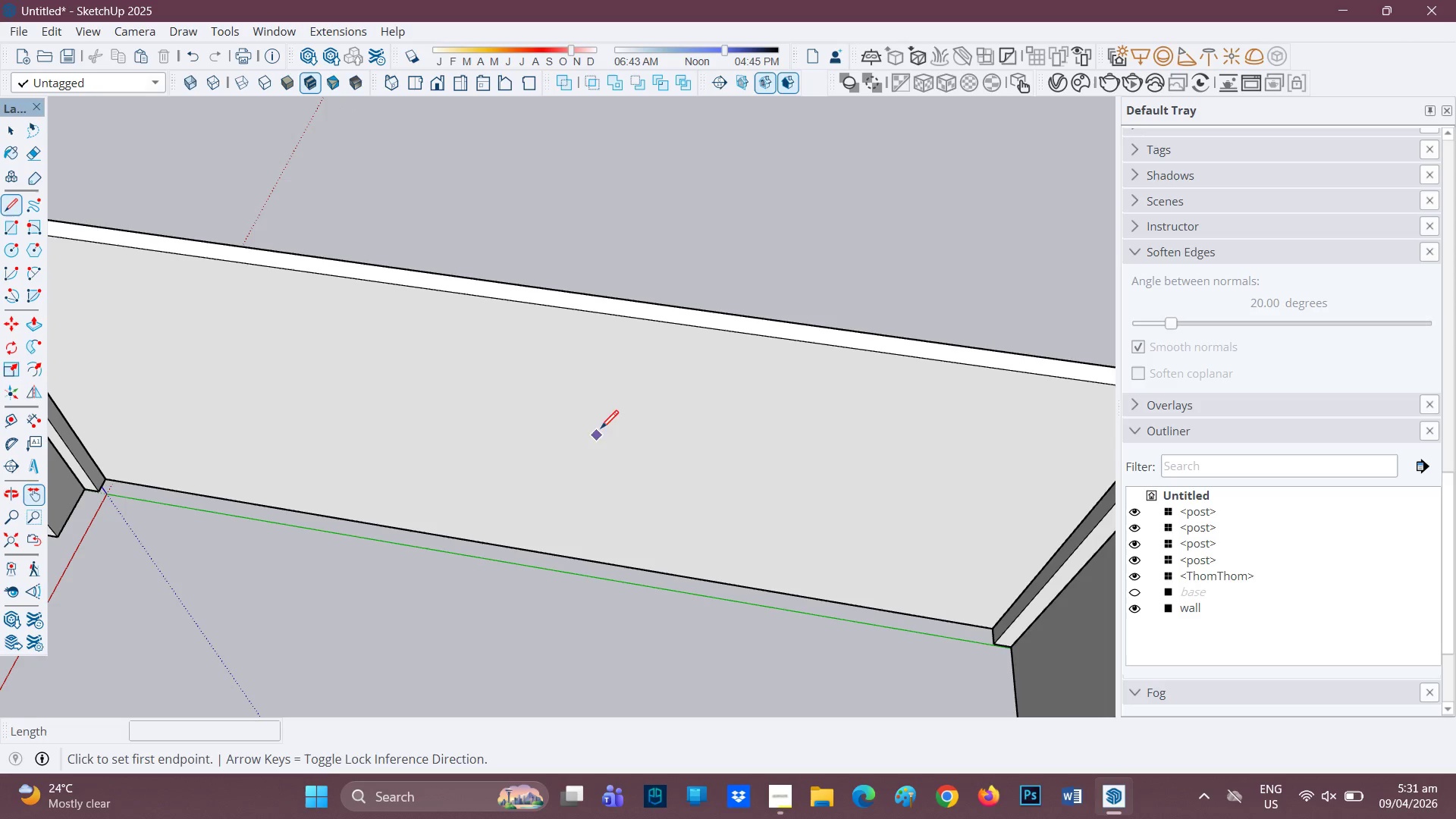 
key(Space)
 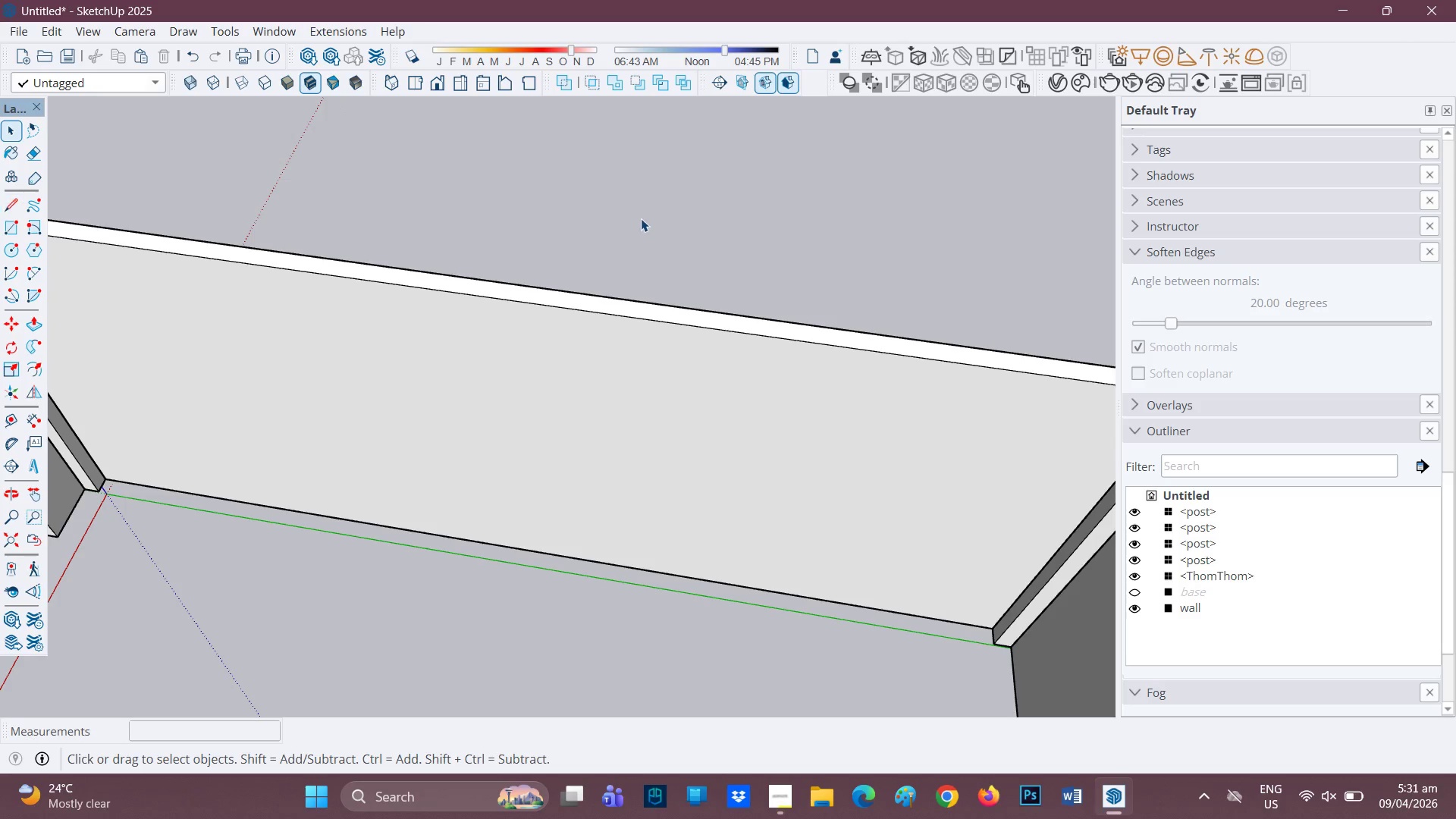 
left_click([641, 218])
 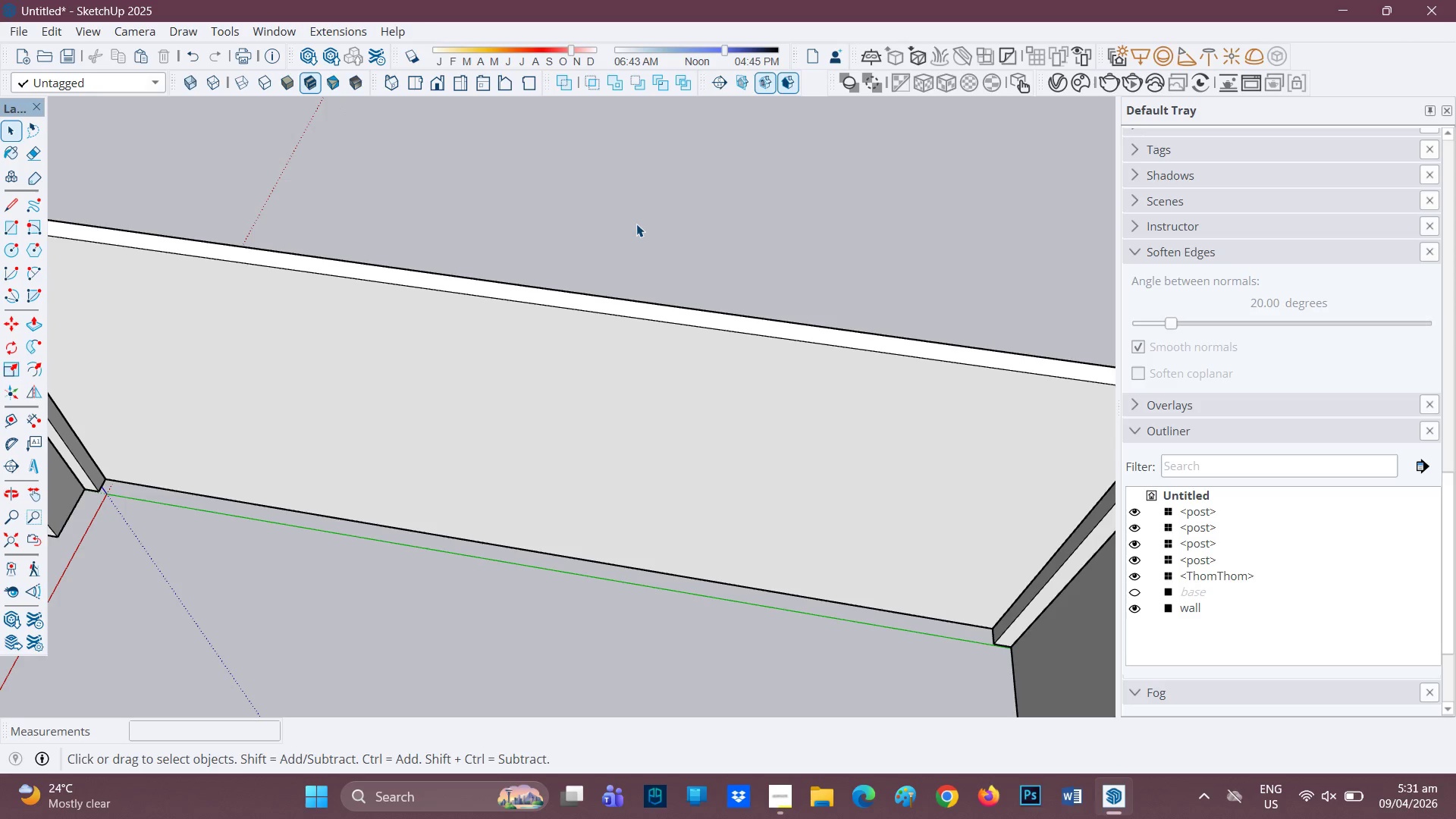 
left_click([636, 224])
 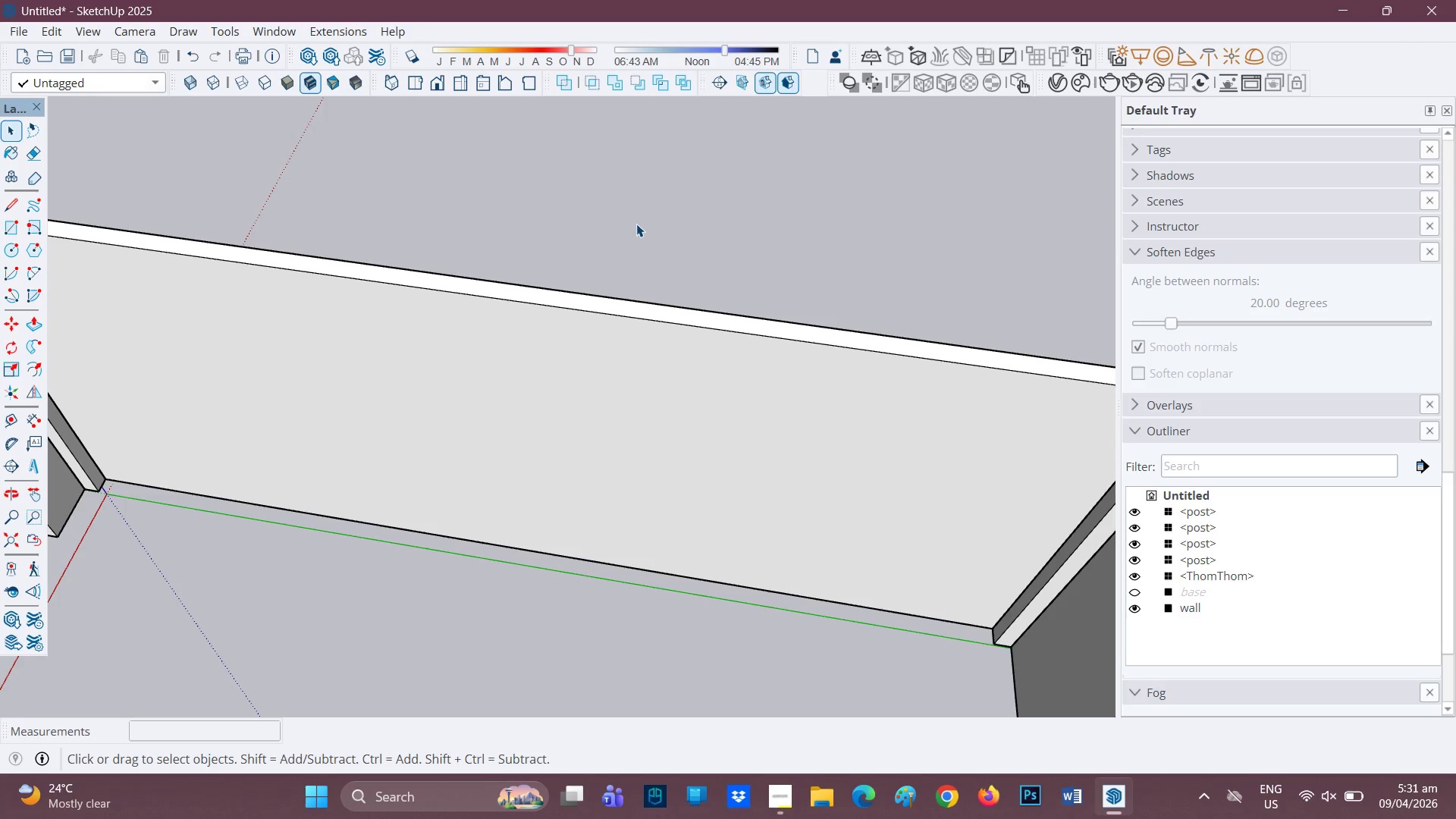 
left_click([636, 224])
 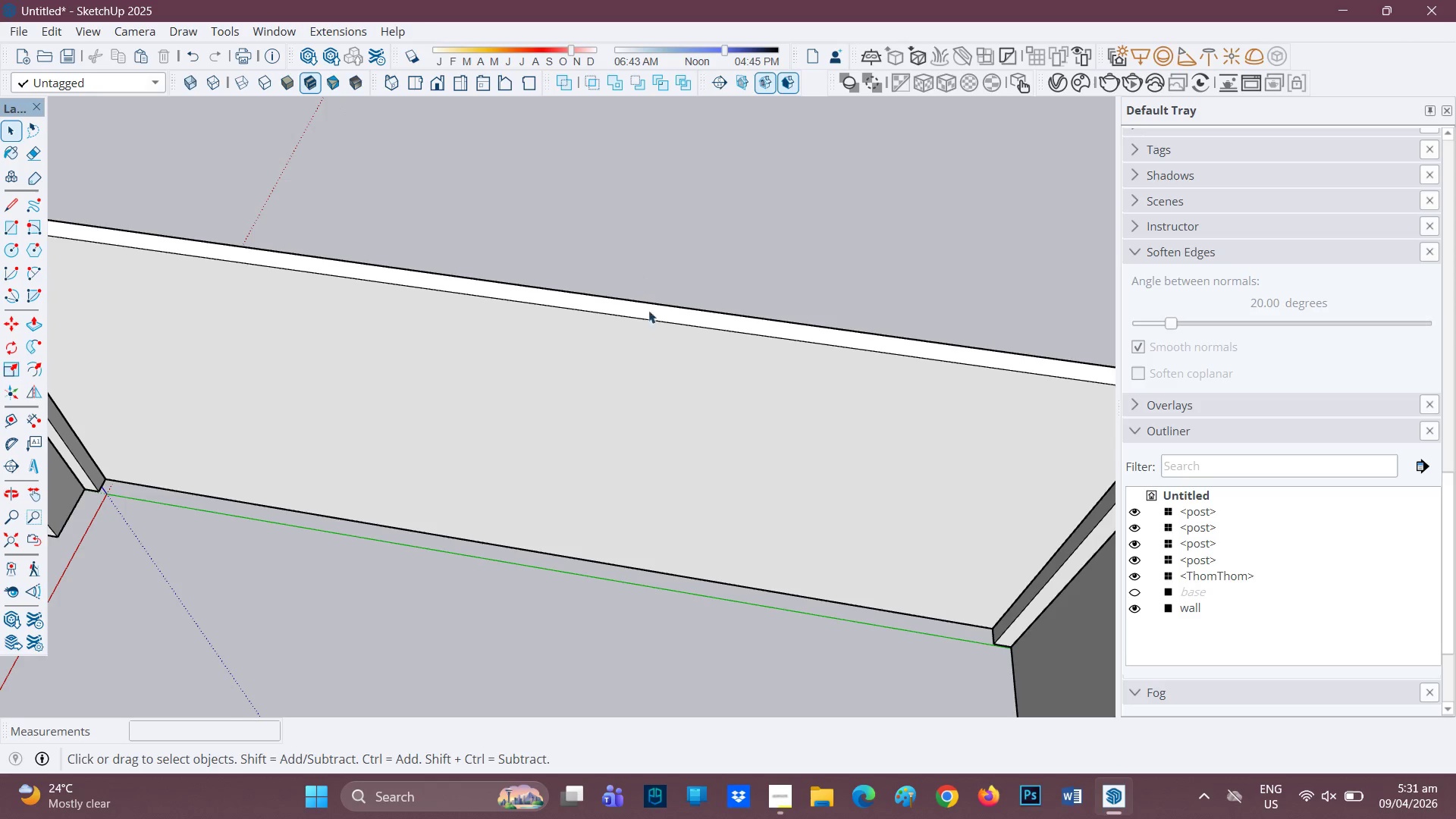 
scroll: coordinate [653, 312], scroll_direction: up, amount: 2.0
 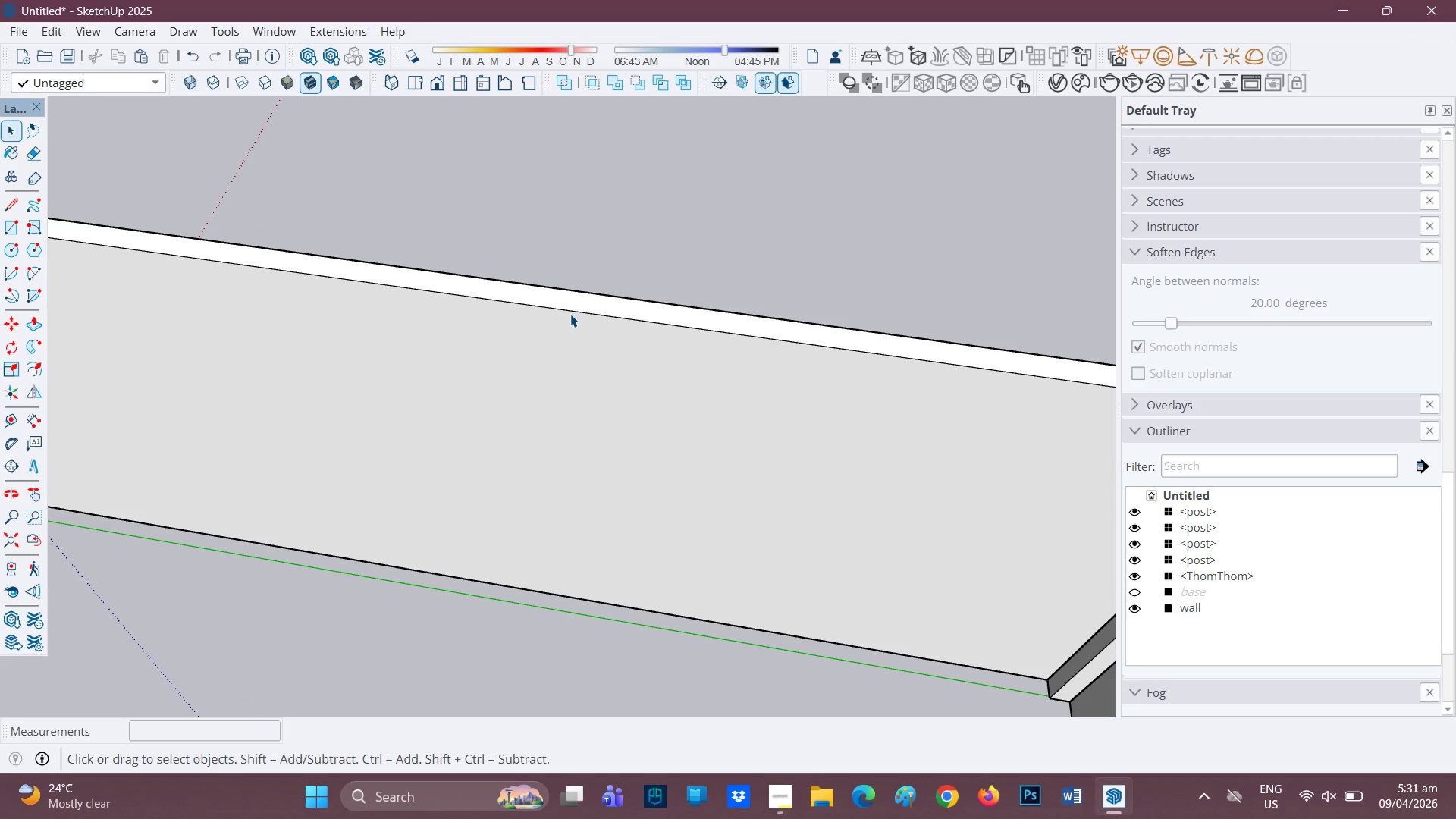 
key(L)
 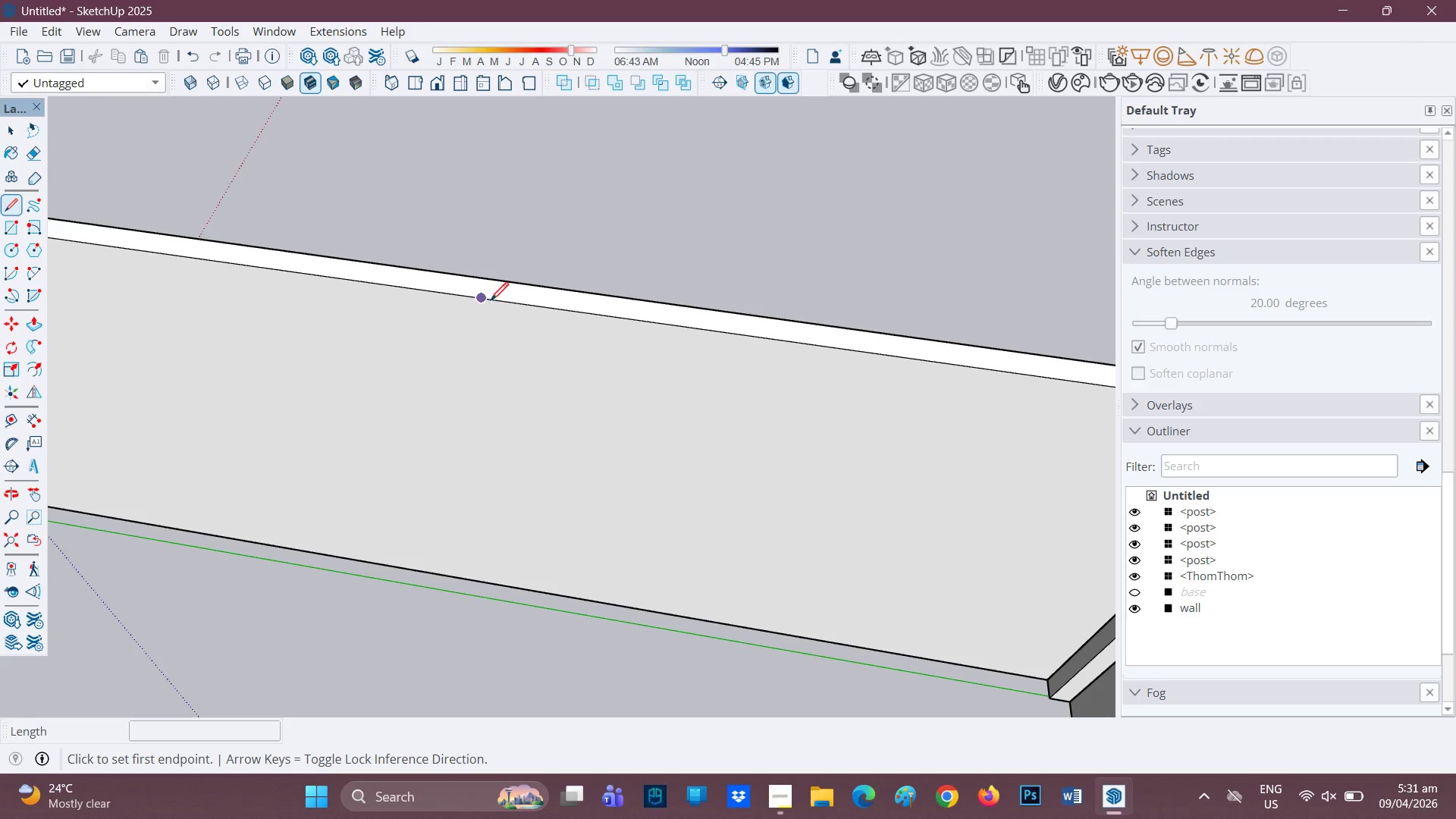 
wait(5.19)
 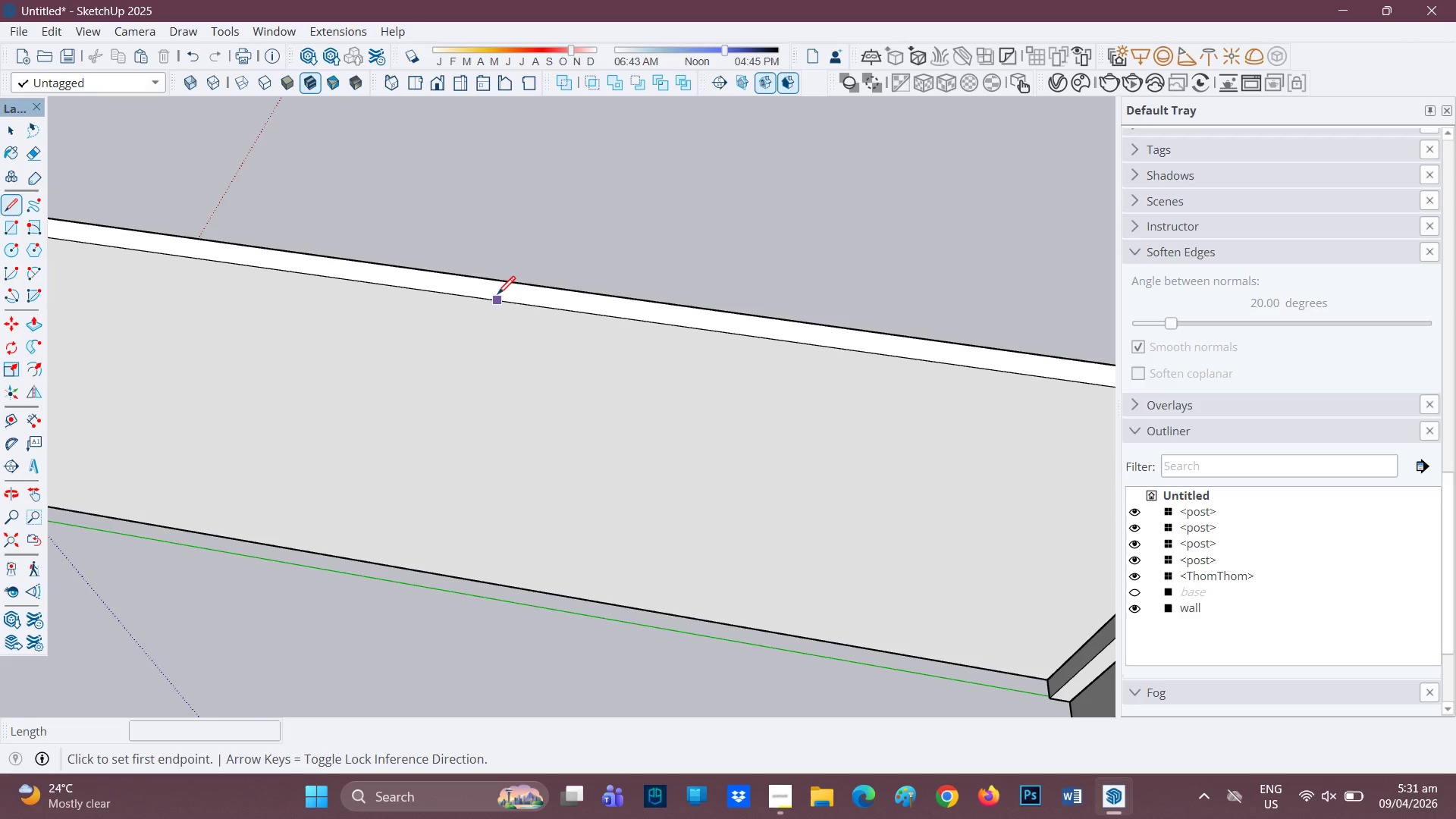 
left_click([496, 276])
 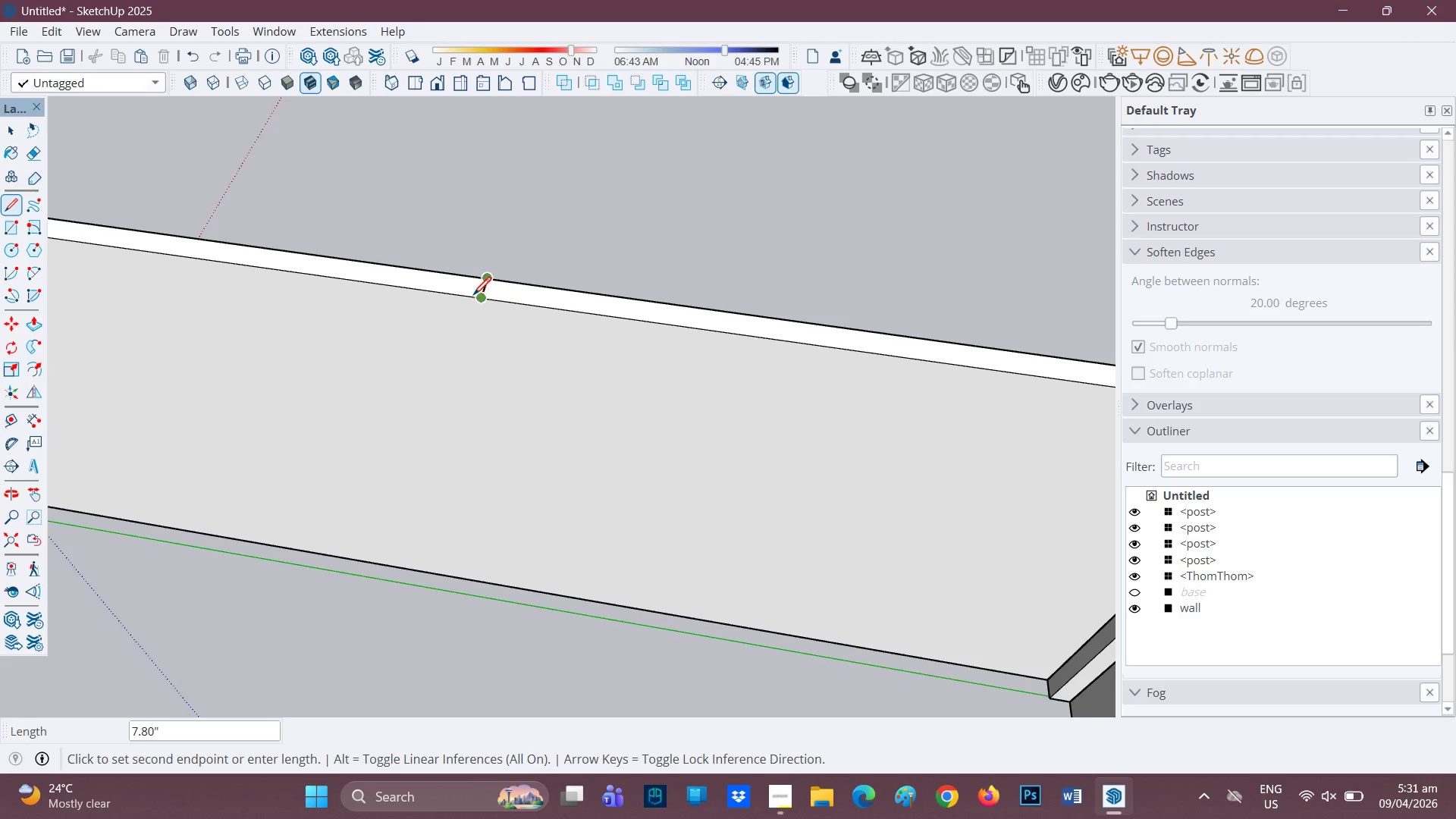 
scroll: coordinate [507, 263], scroll_direction: up, amount: 7.0
 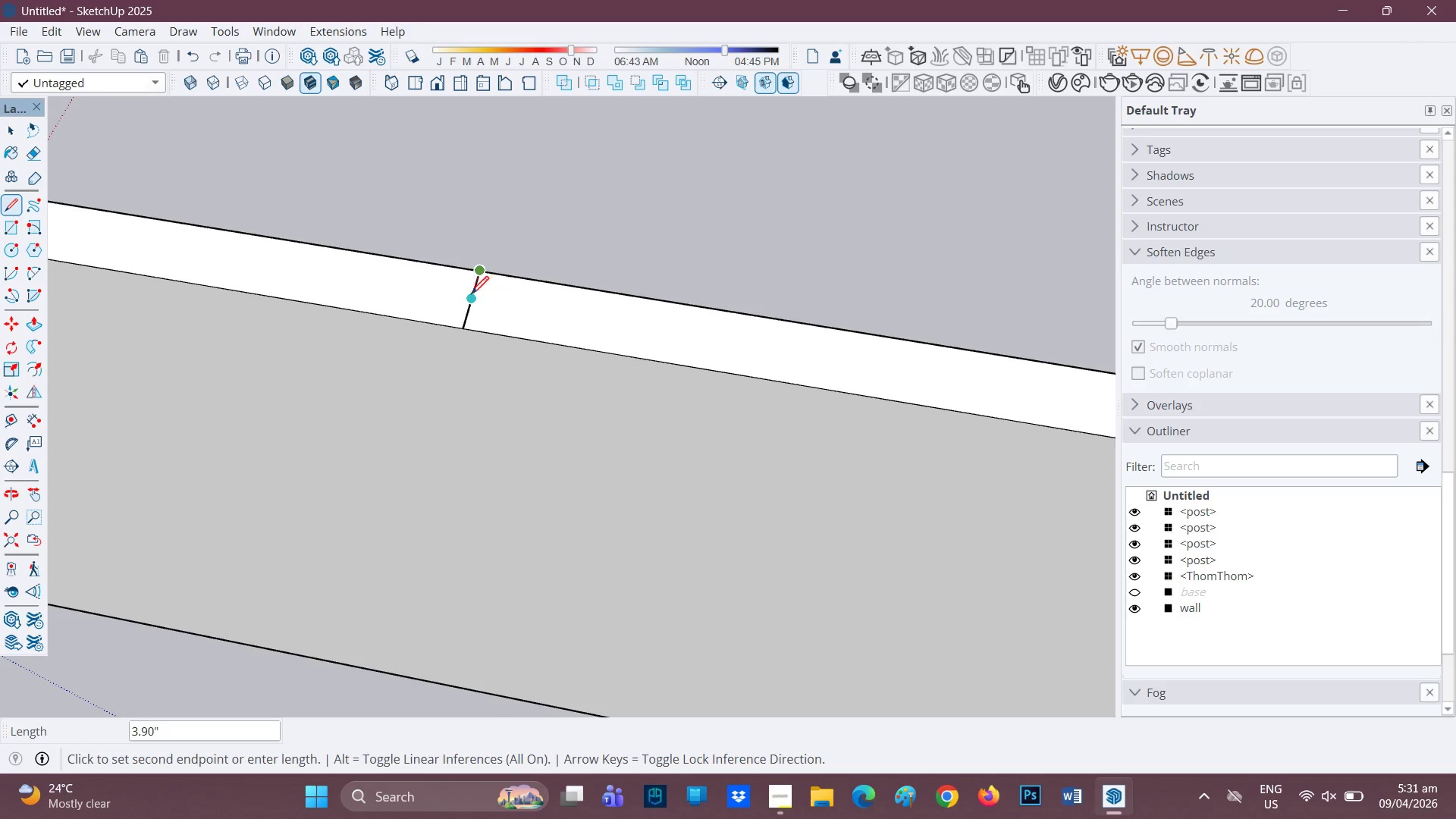 
left_click([467, 298])
 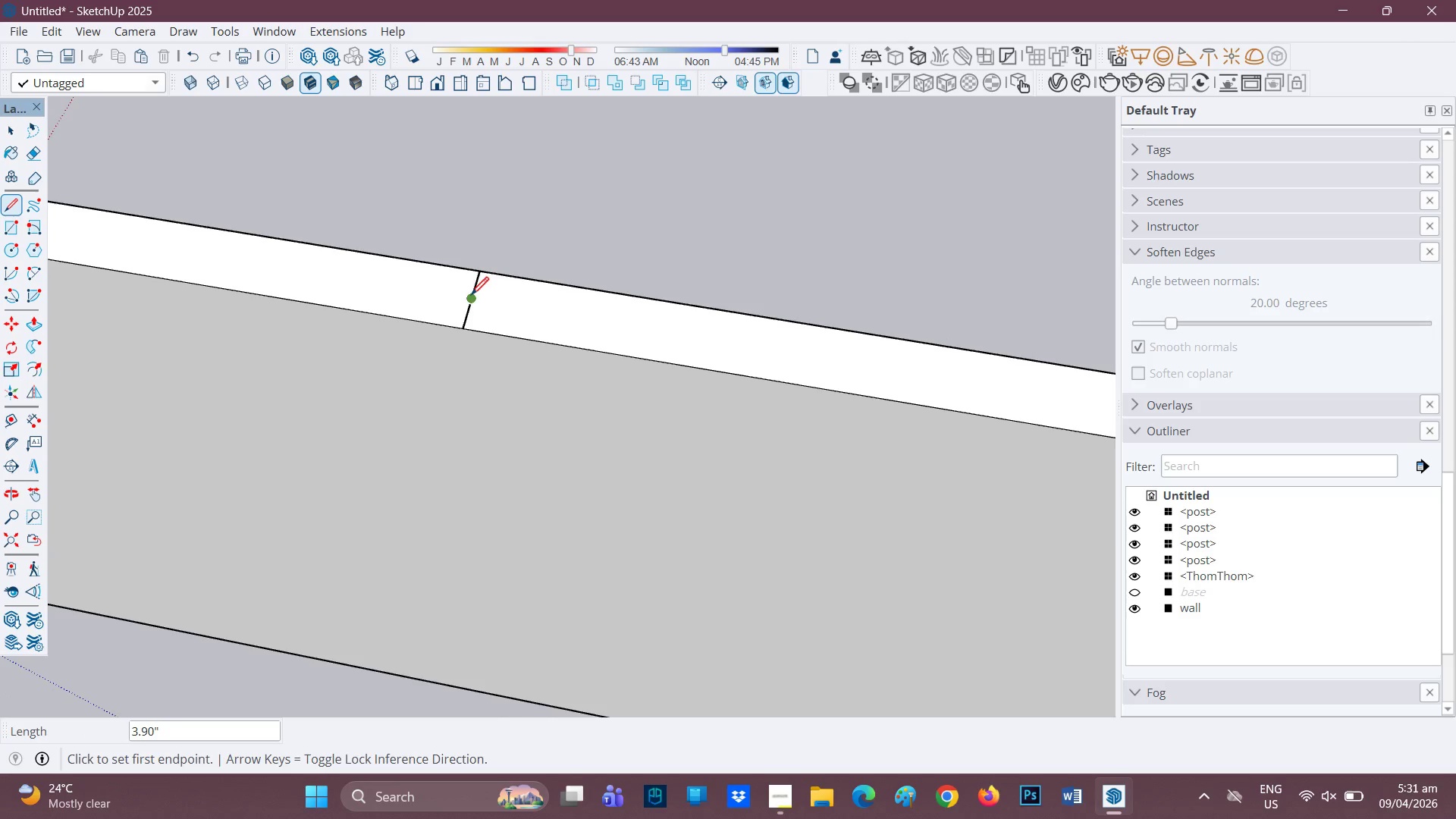 
left_click([471, 297])
 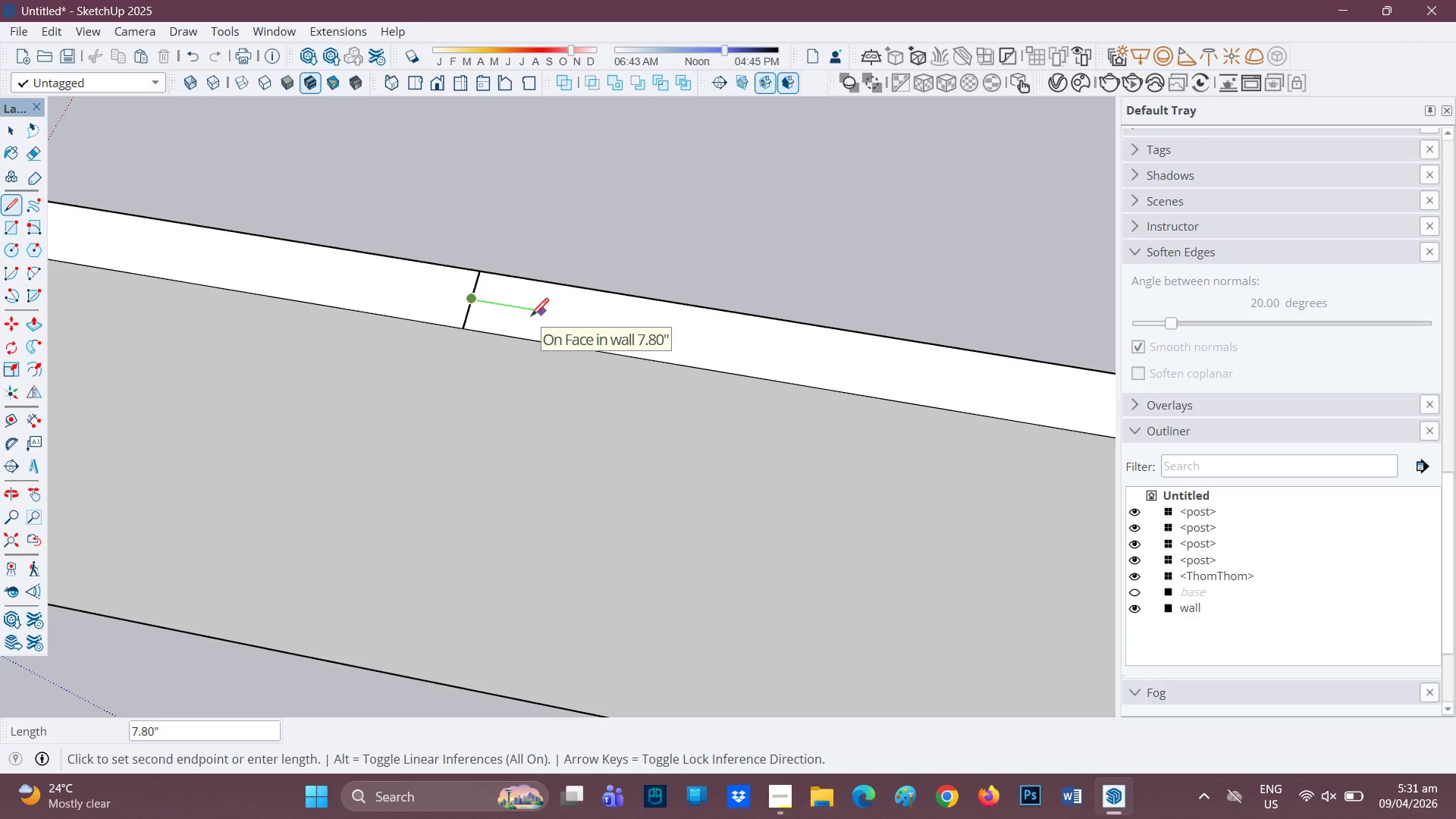 
key(7)
 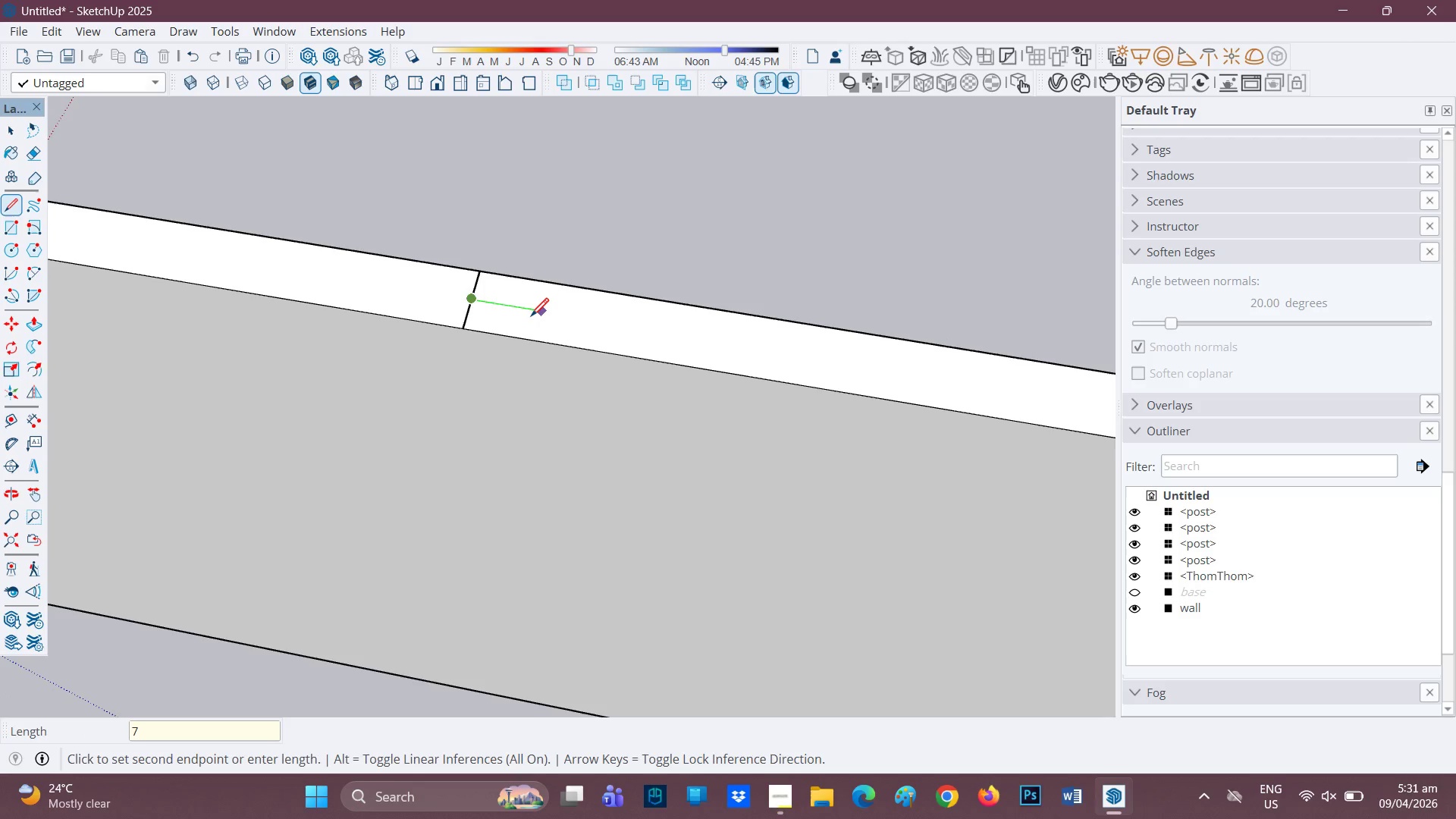 
key(Period)
 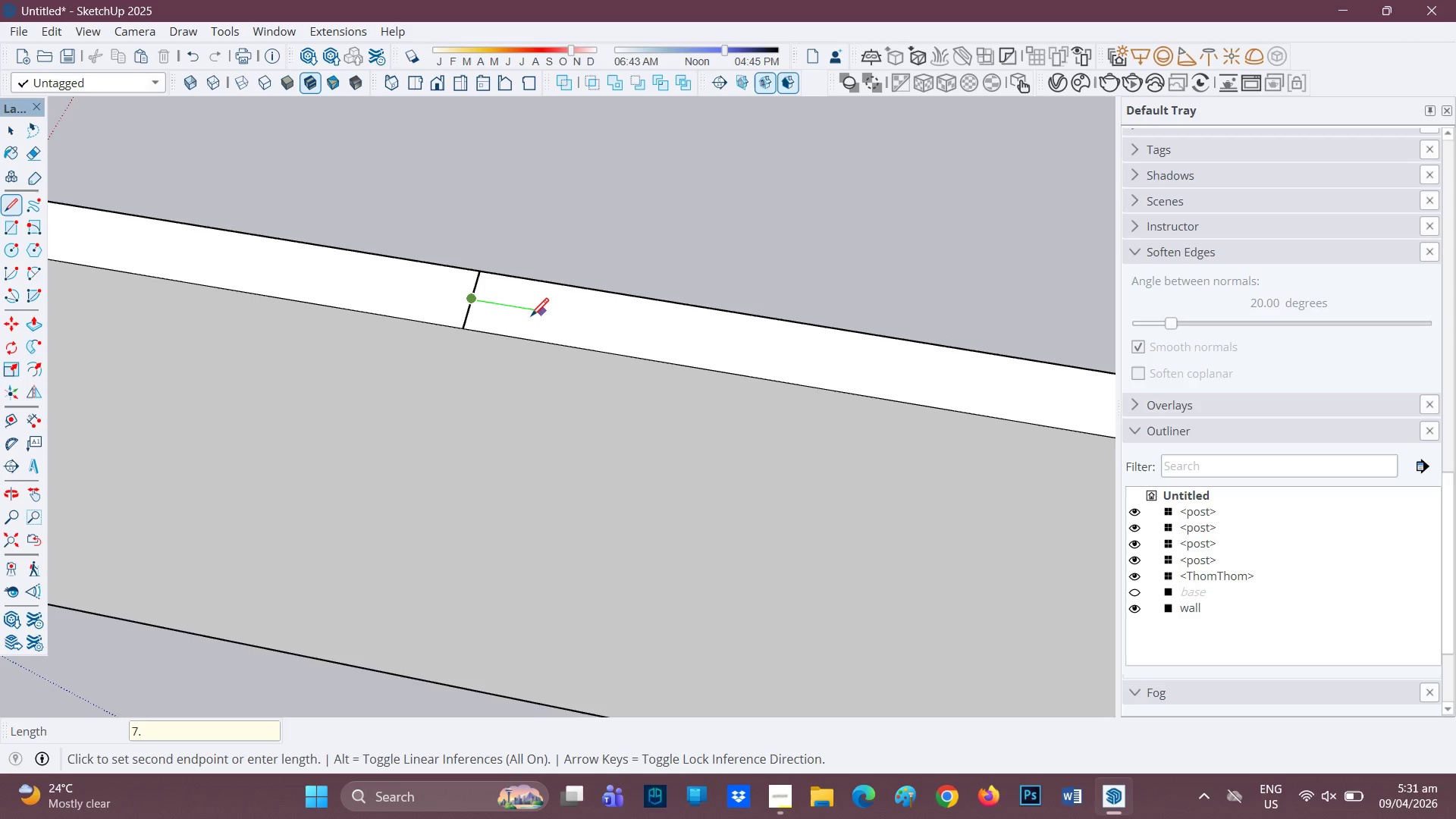 
key(8)
 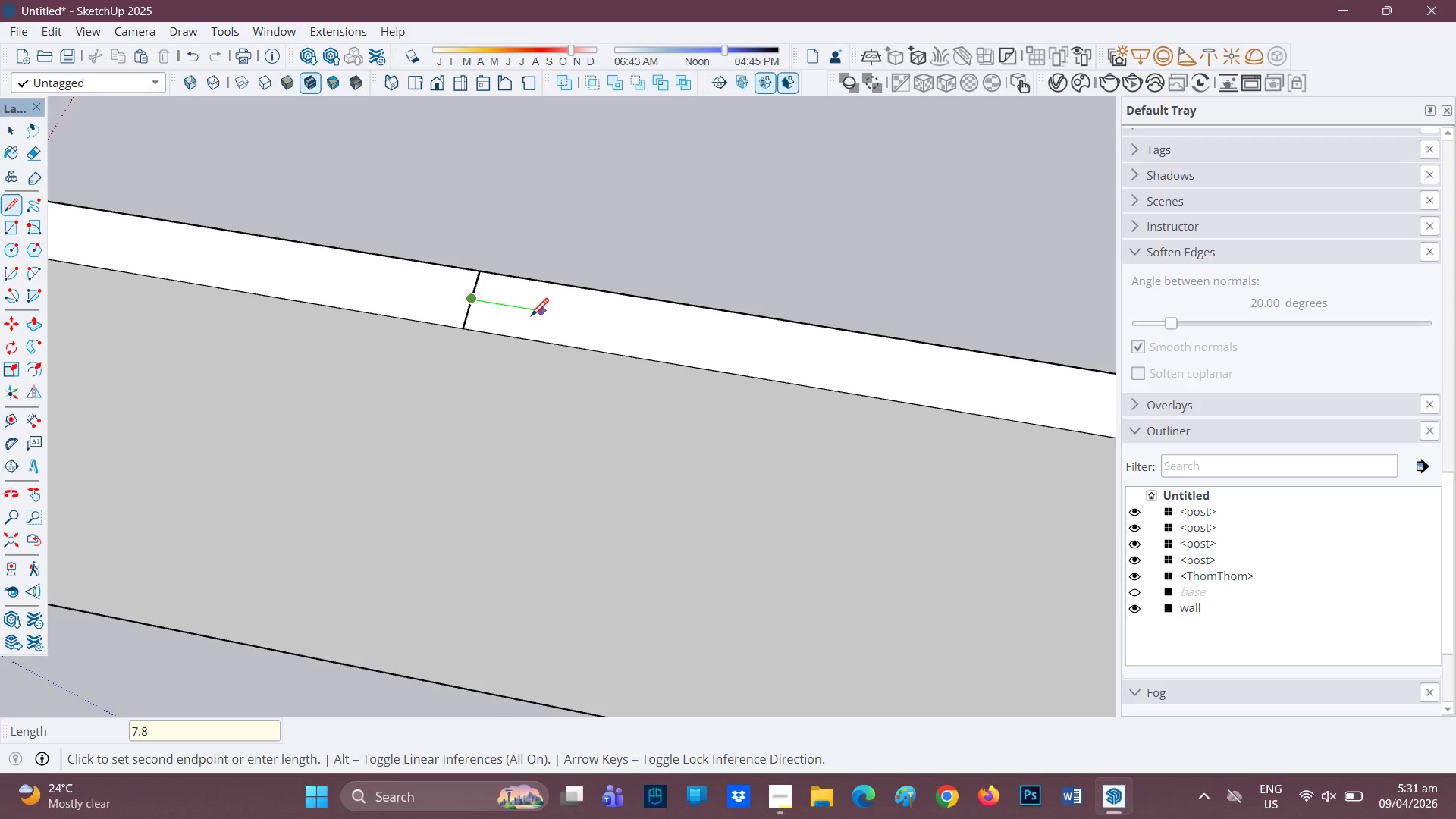 
key(Shift+ShiftRight)
 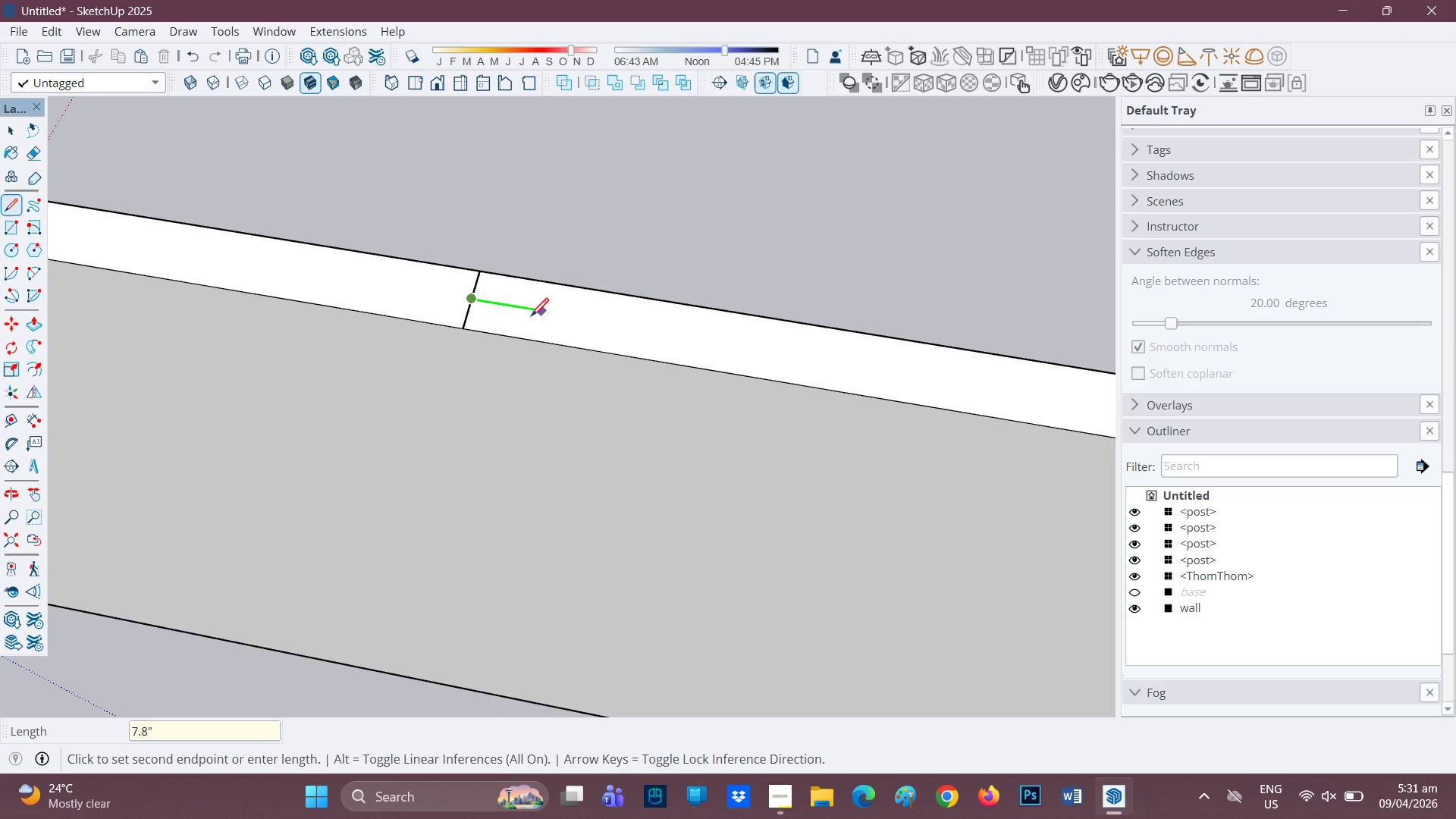 
key(Shift+Quote)
 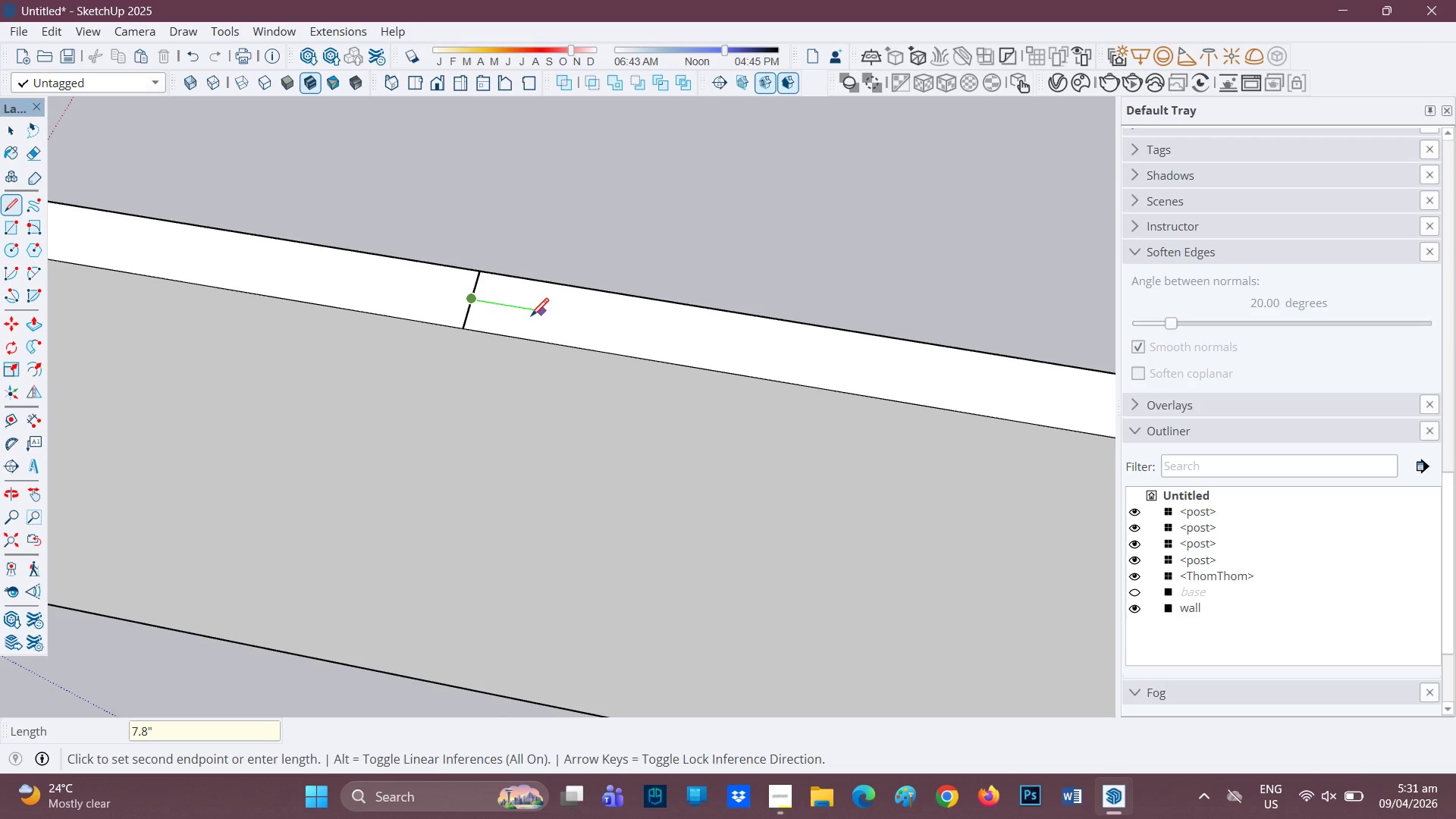 
key(Enter)
 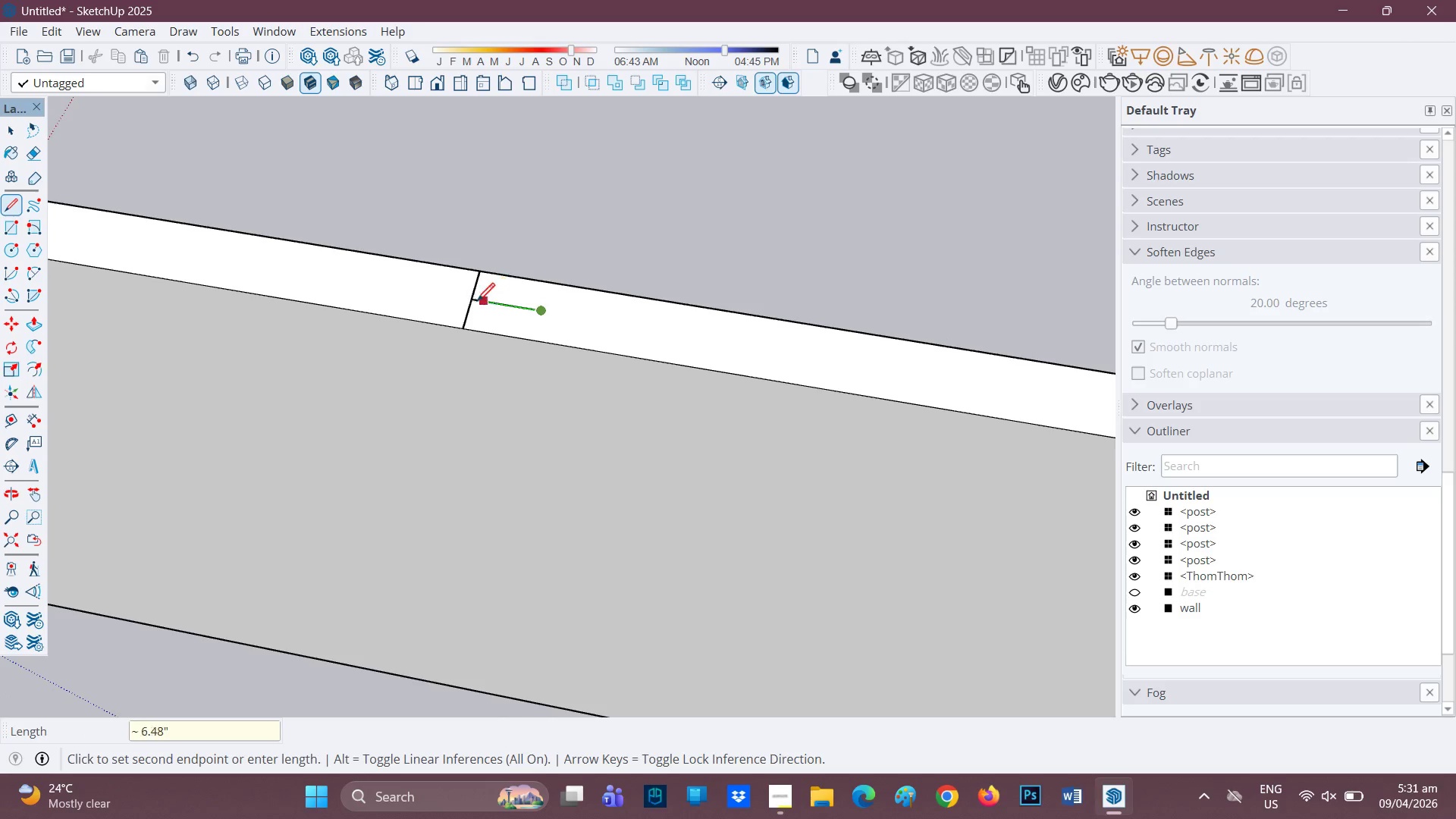 
key(Space)
 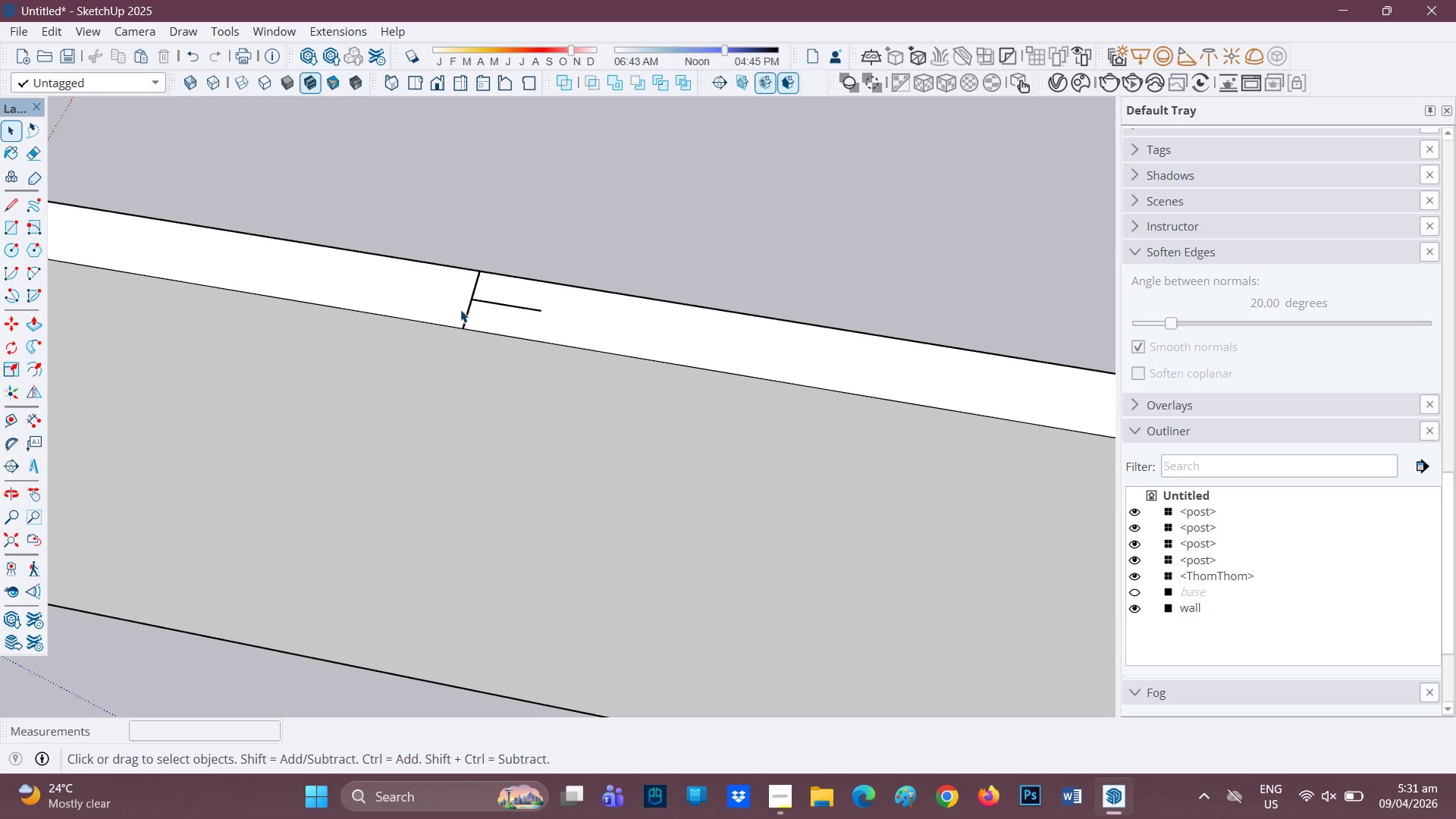 
key(L)
 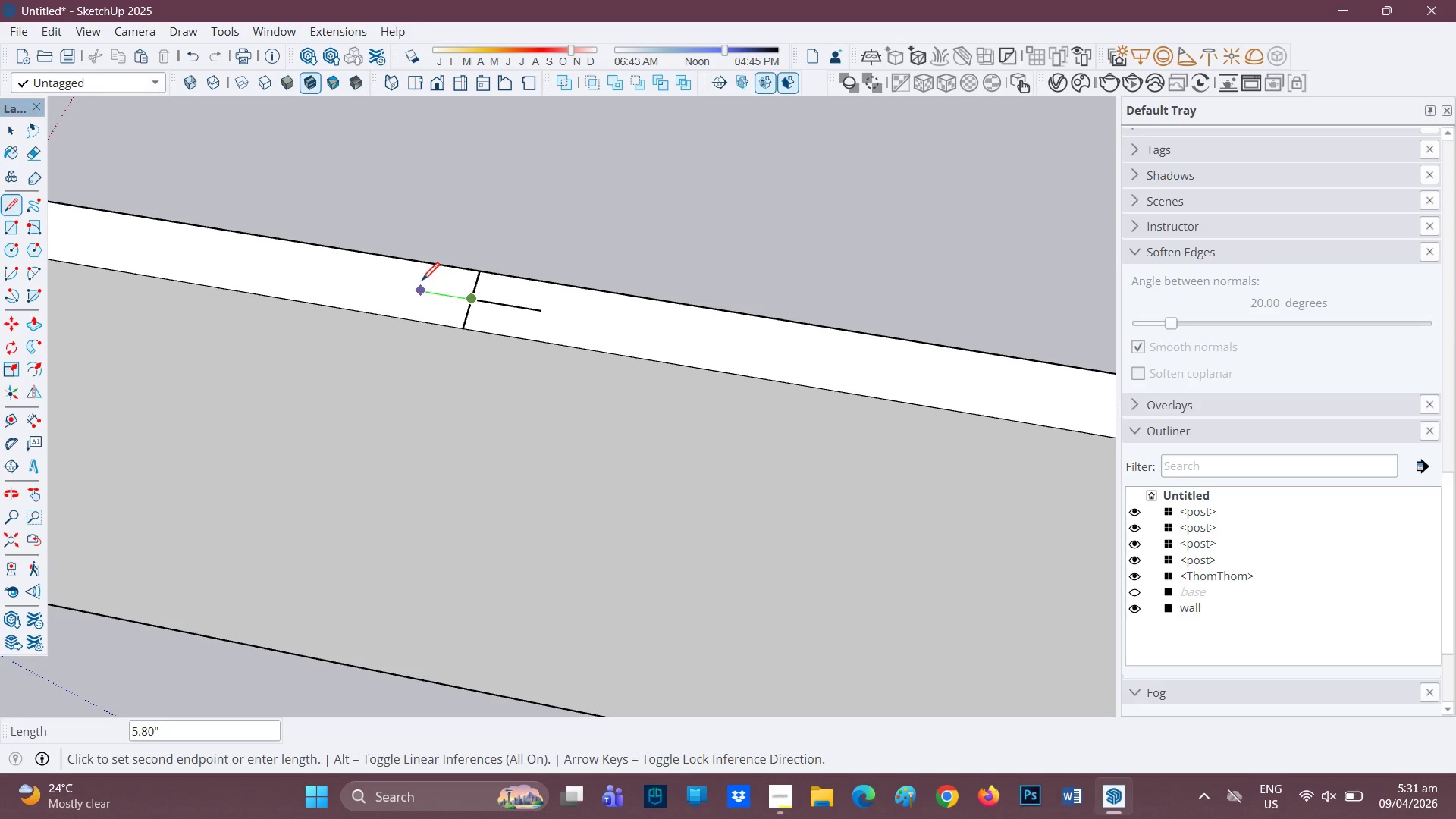 
key(7)
 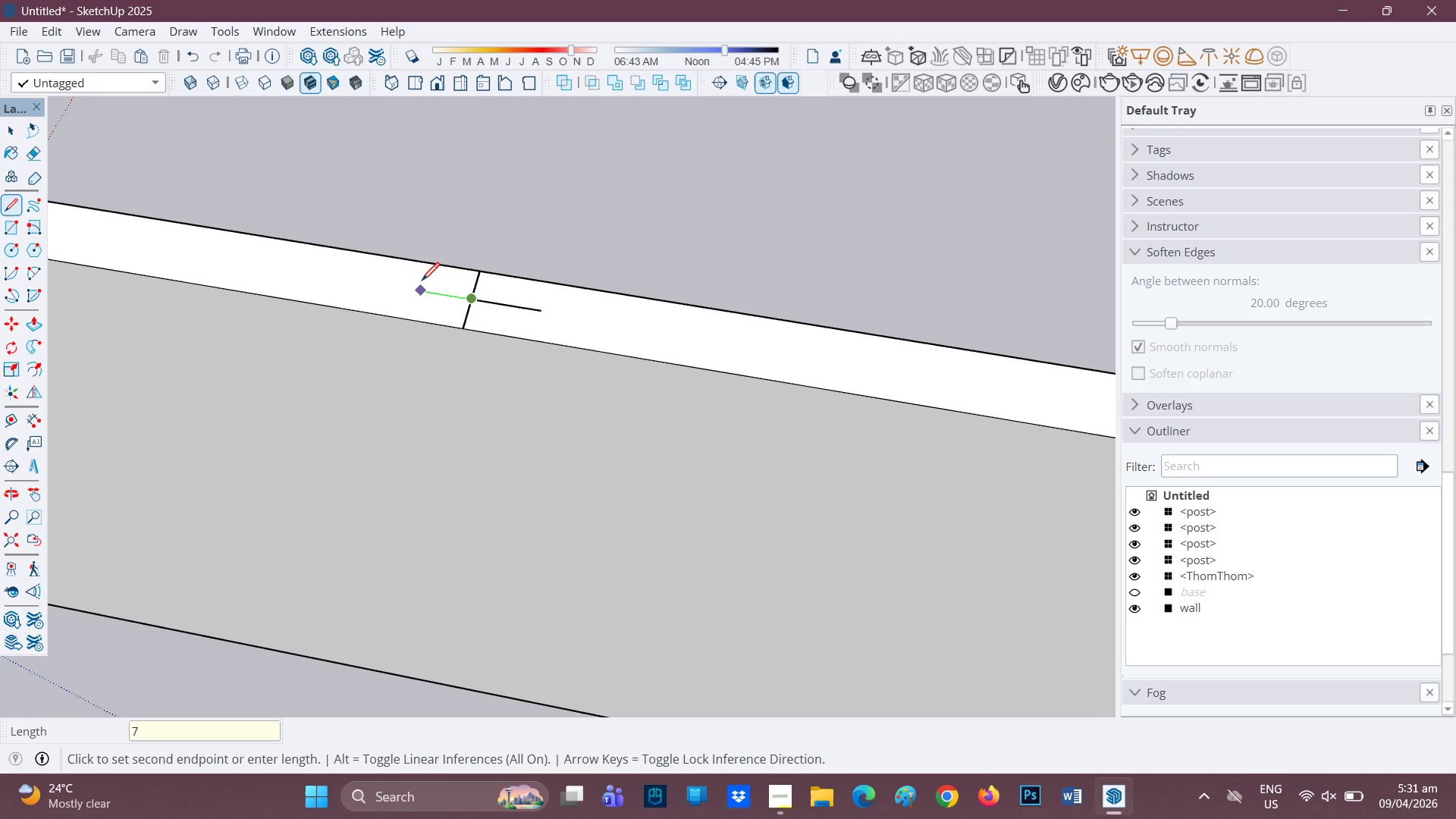 
key(Period)
 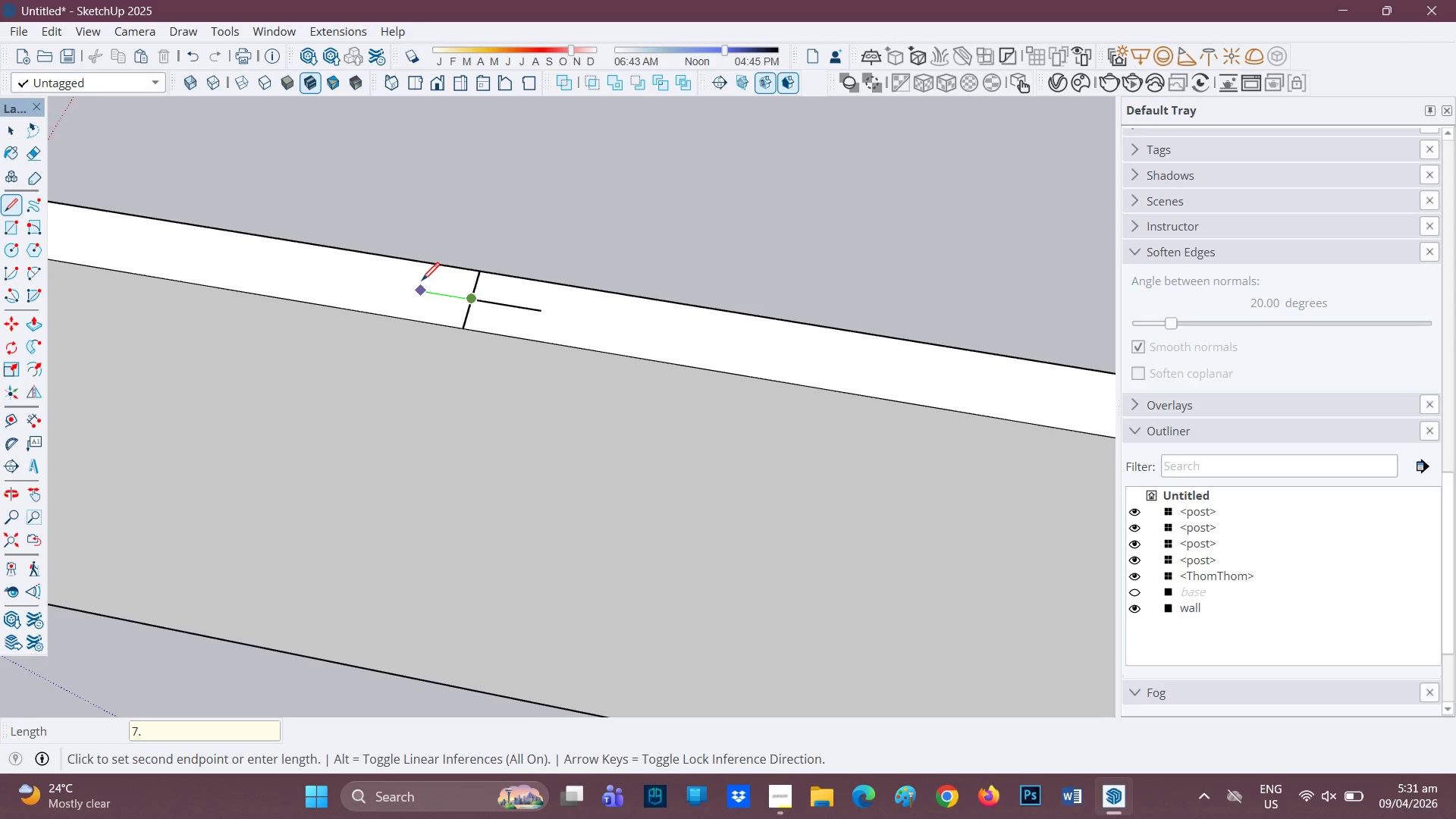 
key(8)
 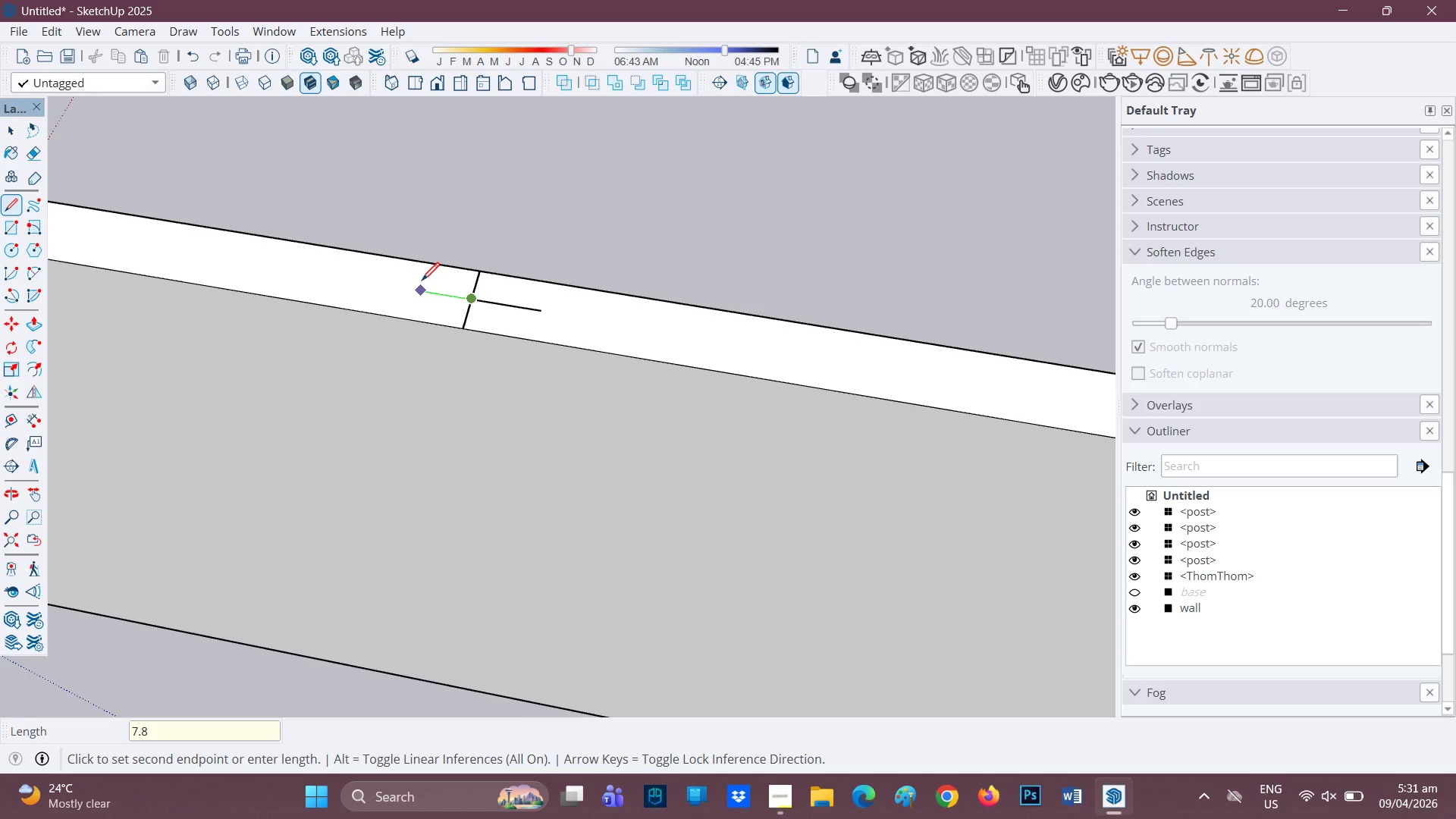 
key(Shift+Quote)
 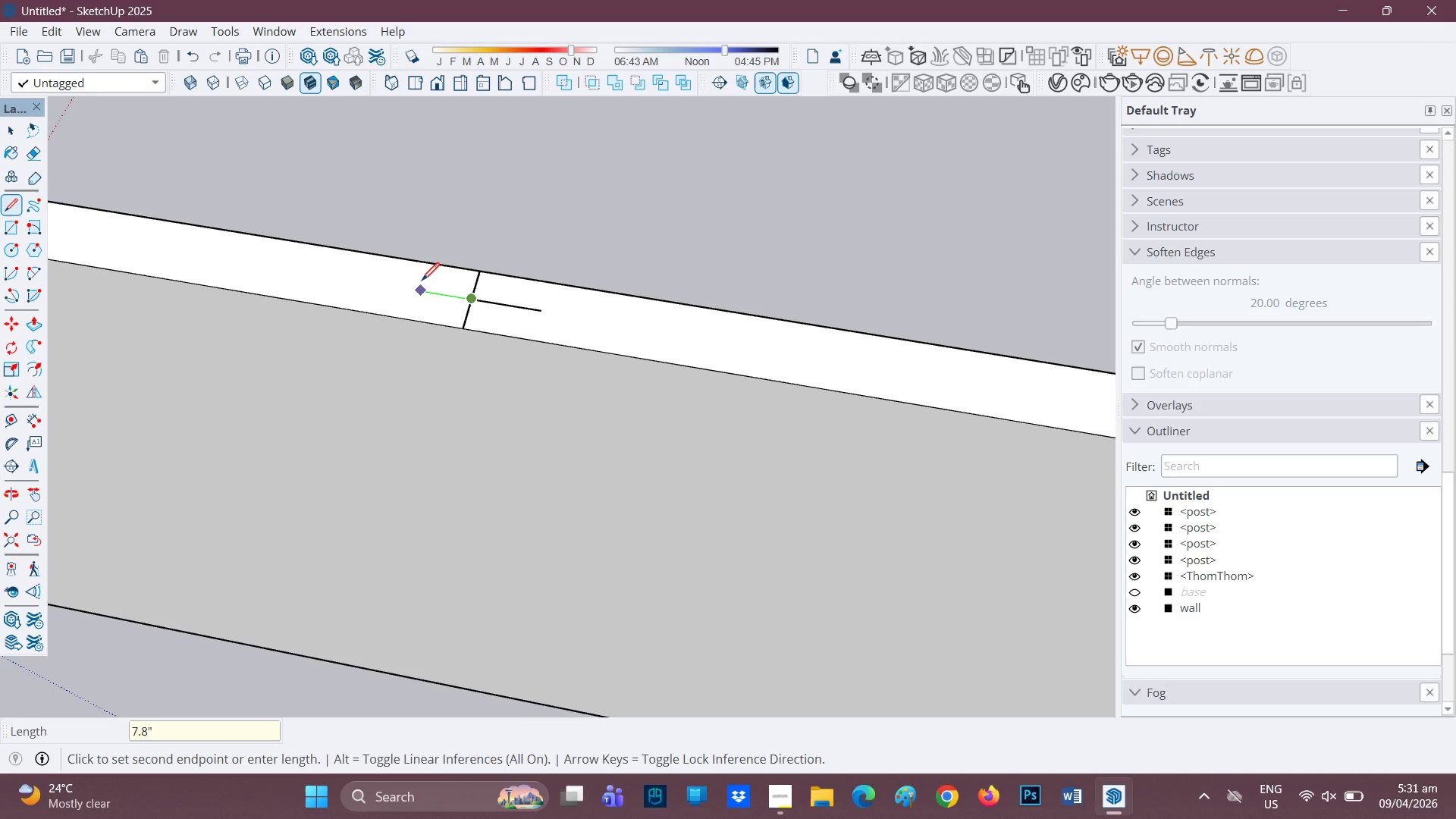 
key(Enter)
 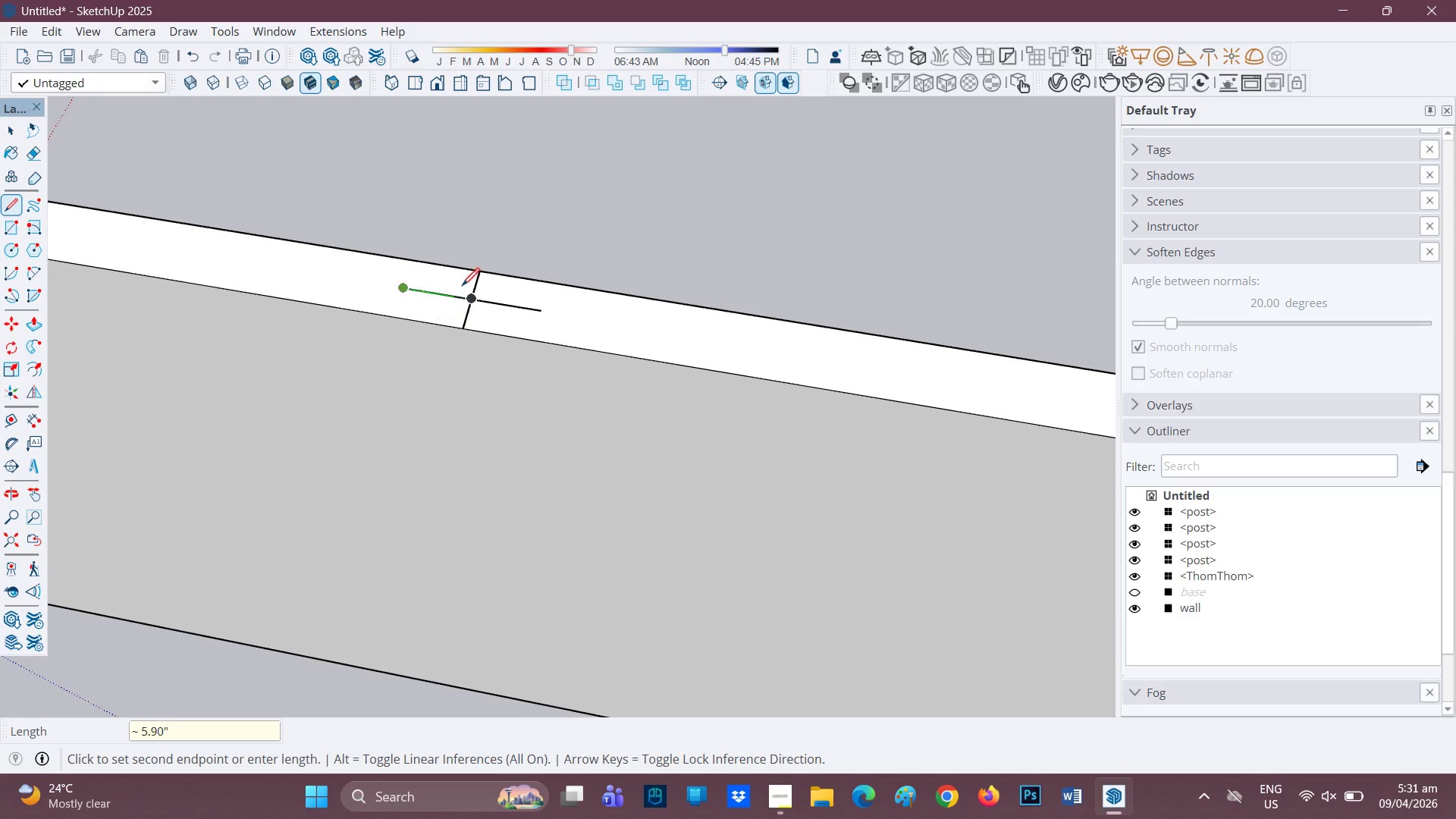 
scroll: coordinate [457, 281], scroll_direction: down, amount: 2.0
 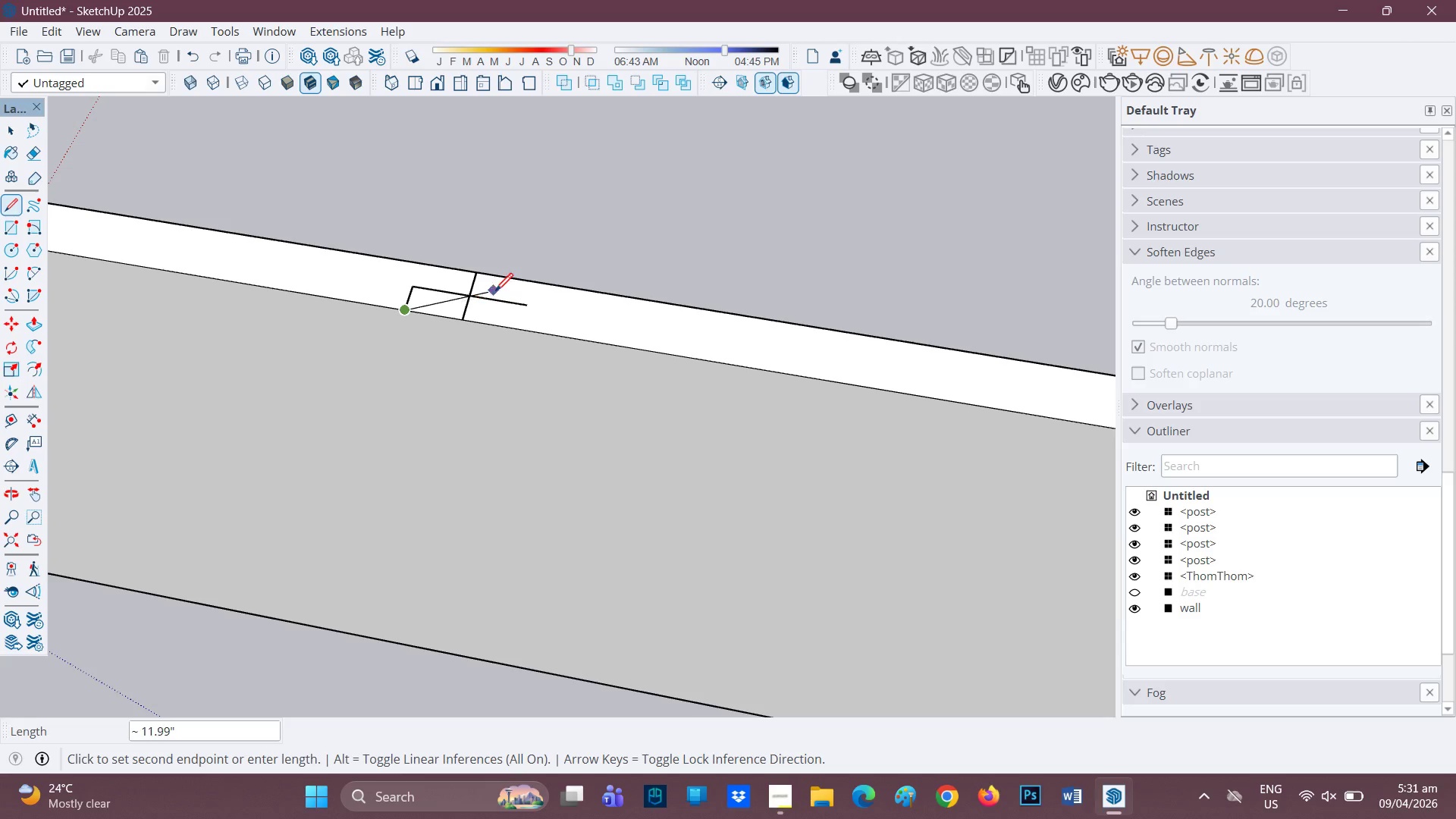 
key(Space)
 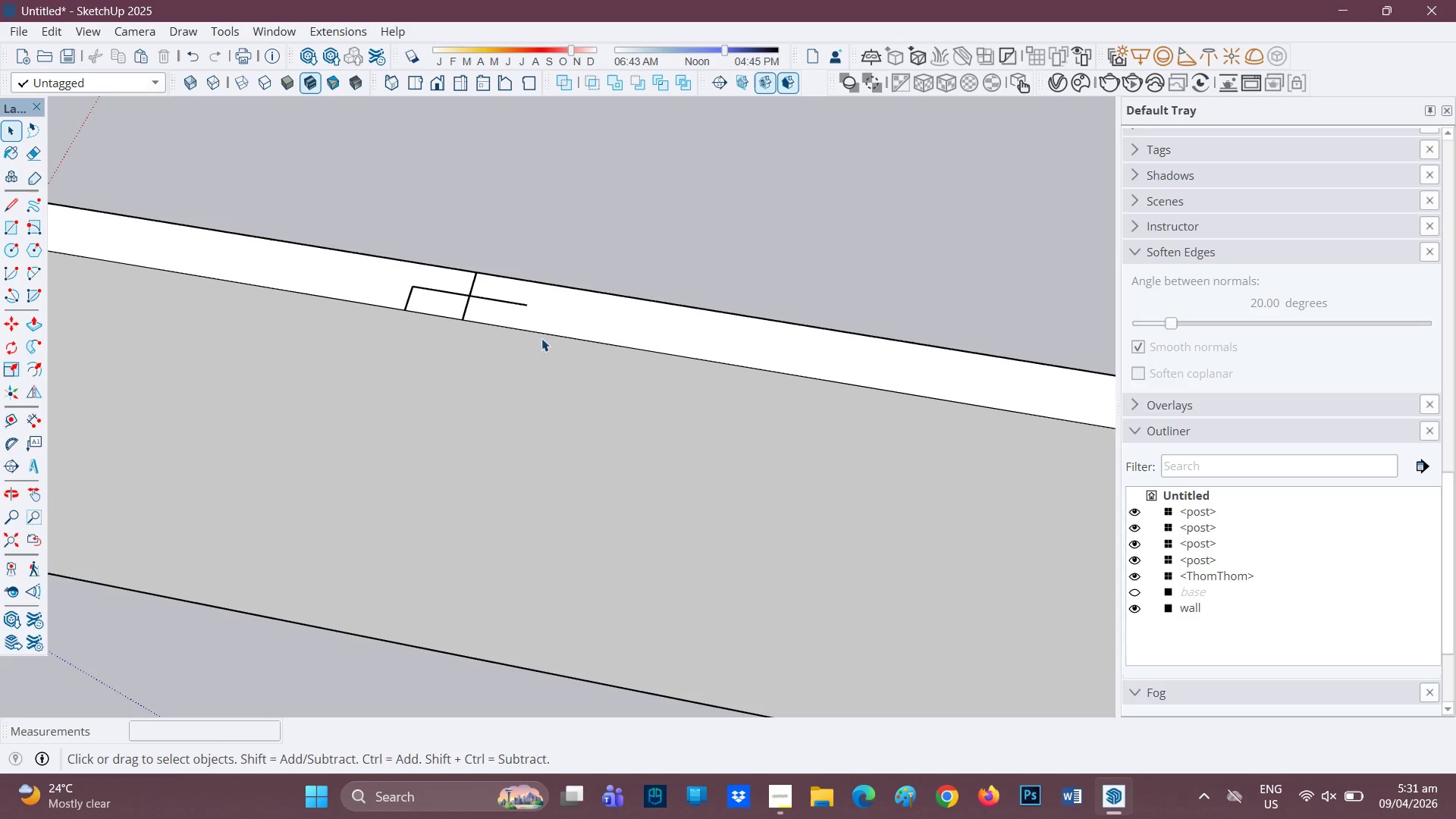 
key(L)
 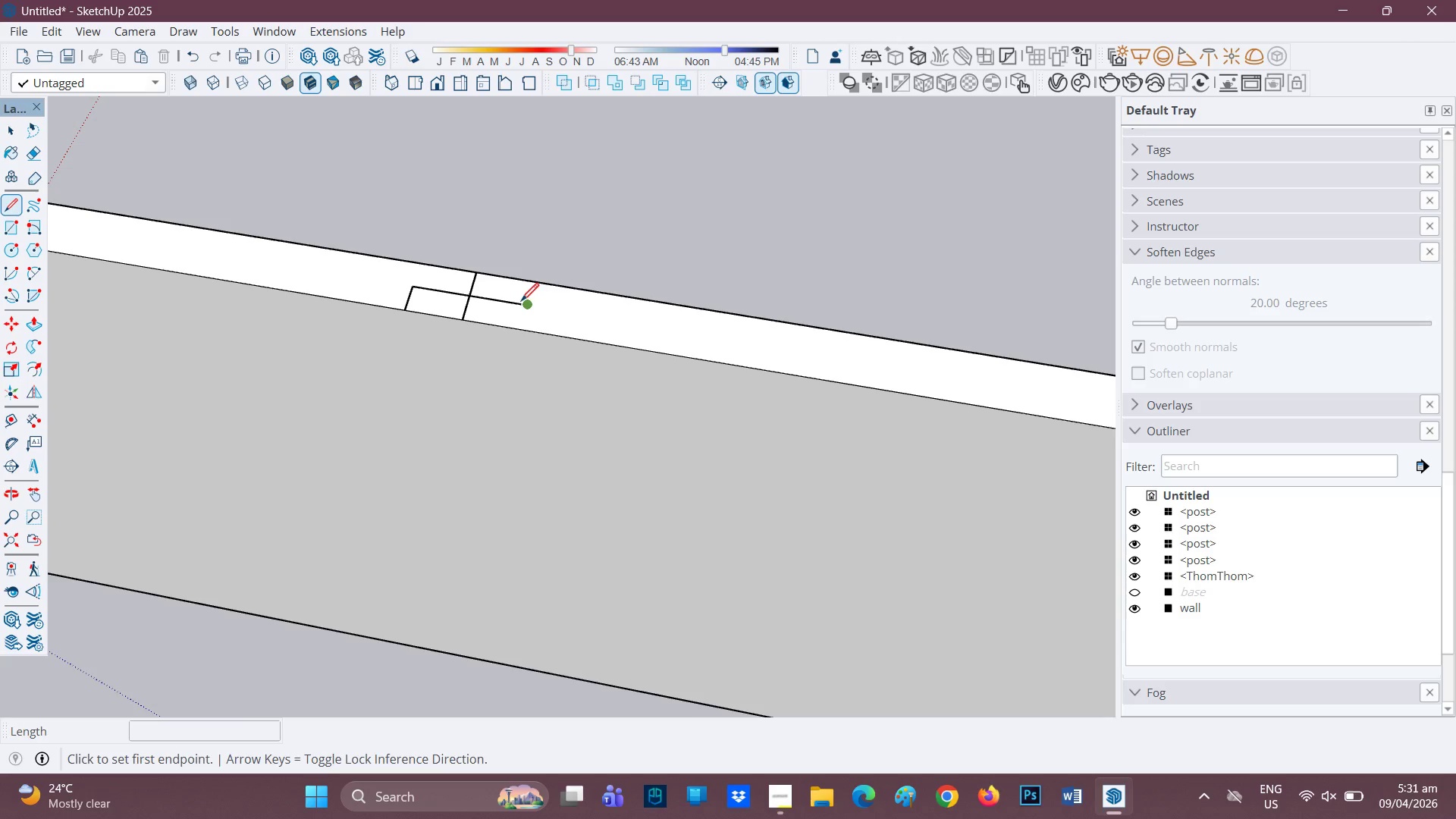 
left_click([521, 303])
 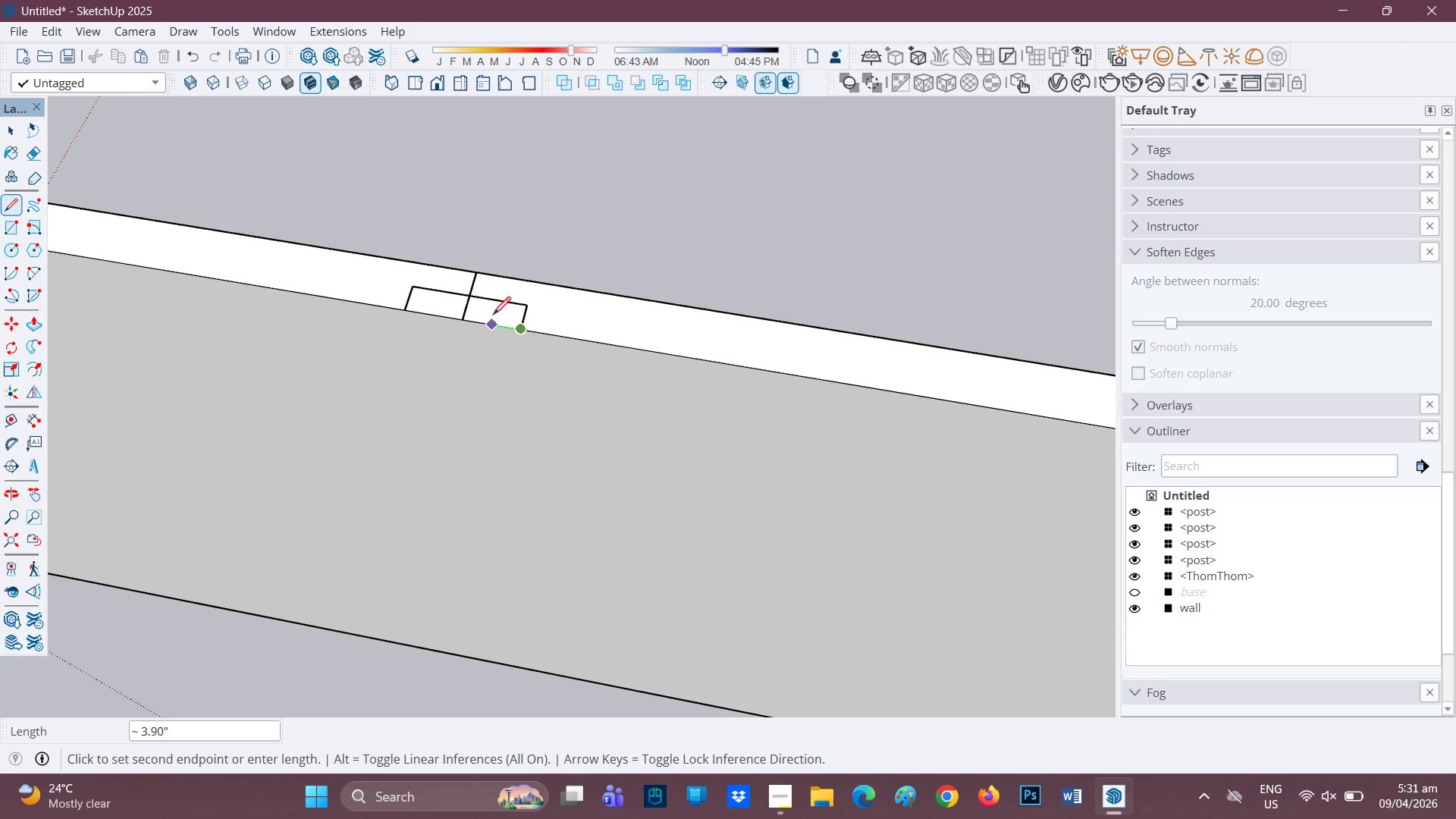 
key(Space)
 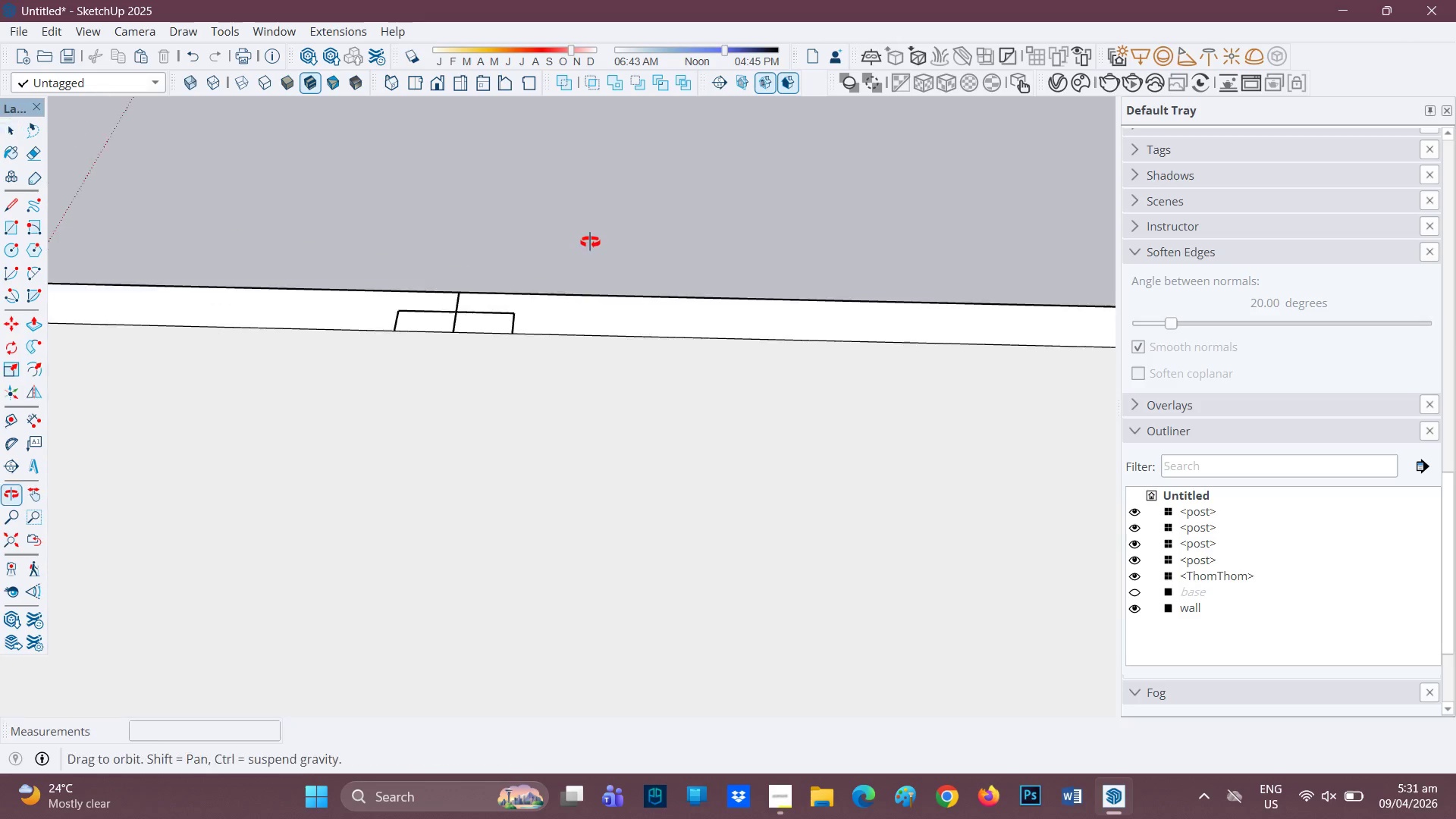 
scroll: coordinate [522, 359], scroll_direction: down, amount: 7.0
 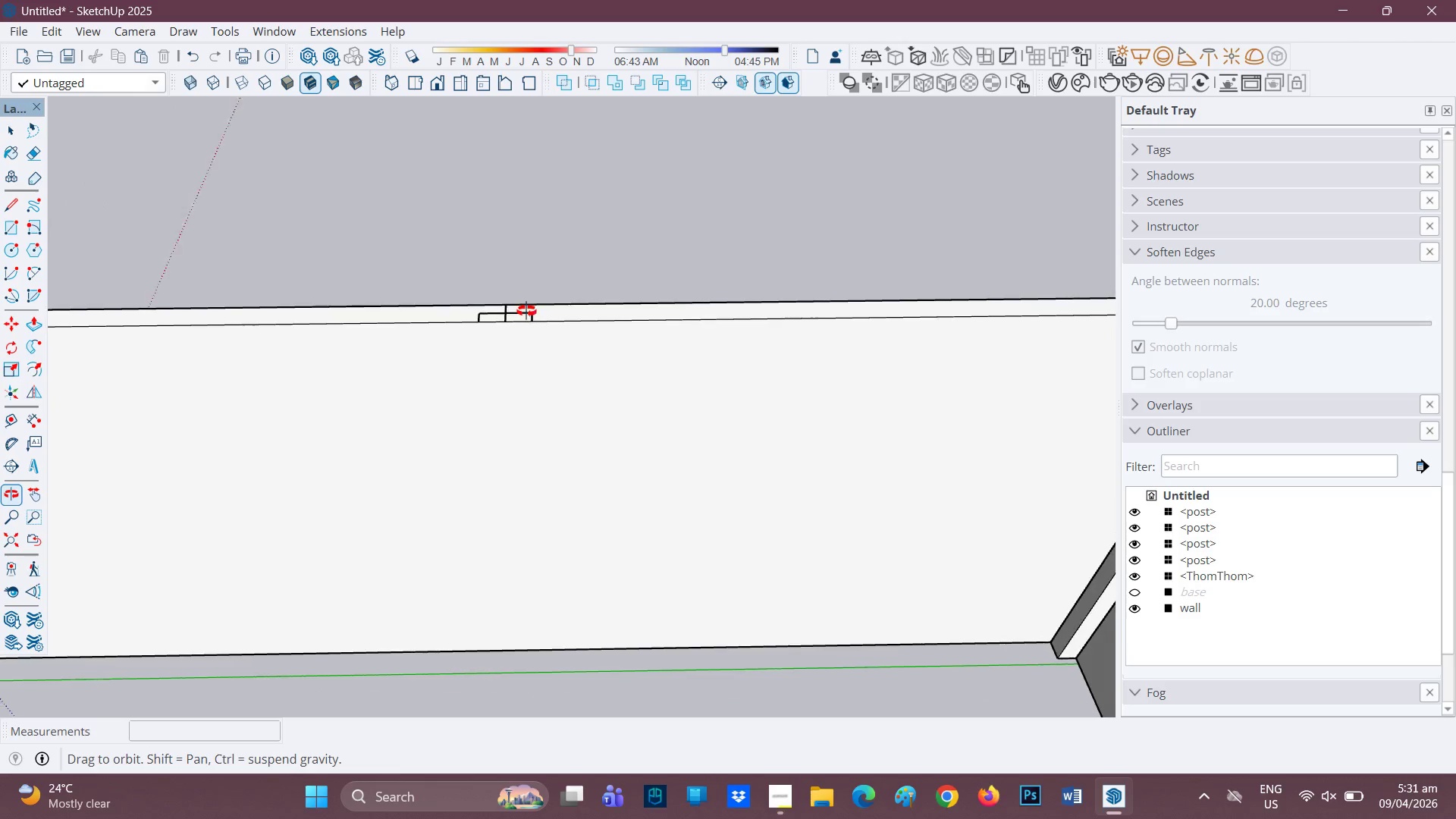 
scroll: coordinate [520, 302], scroll_direction: up, amount: 3.0
 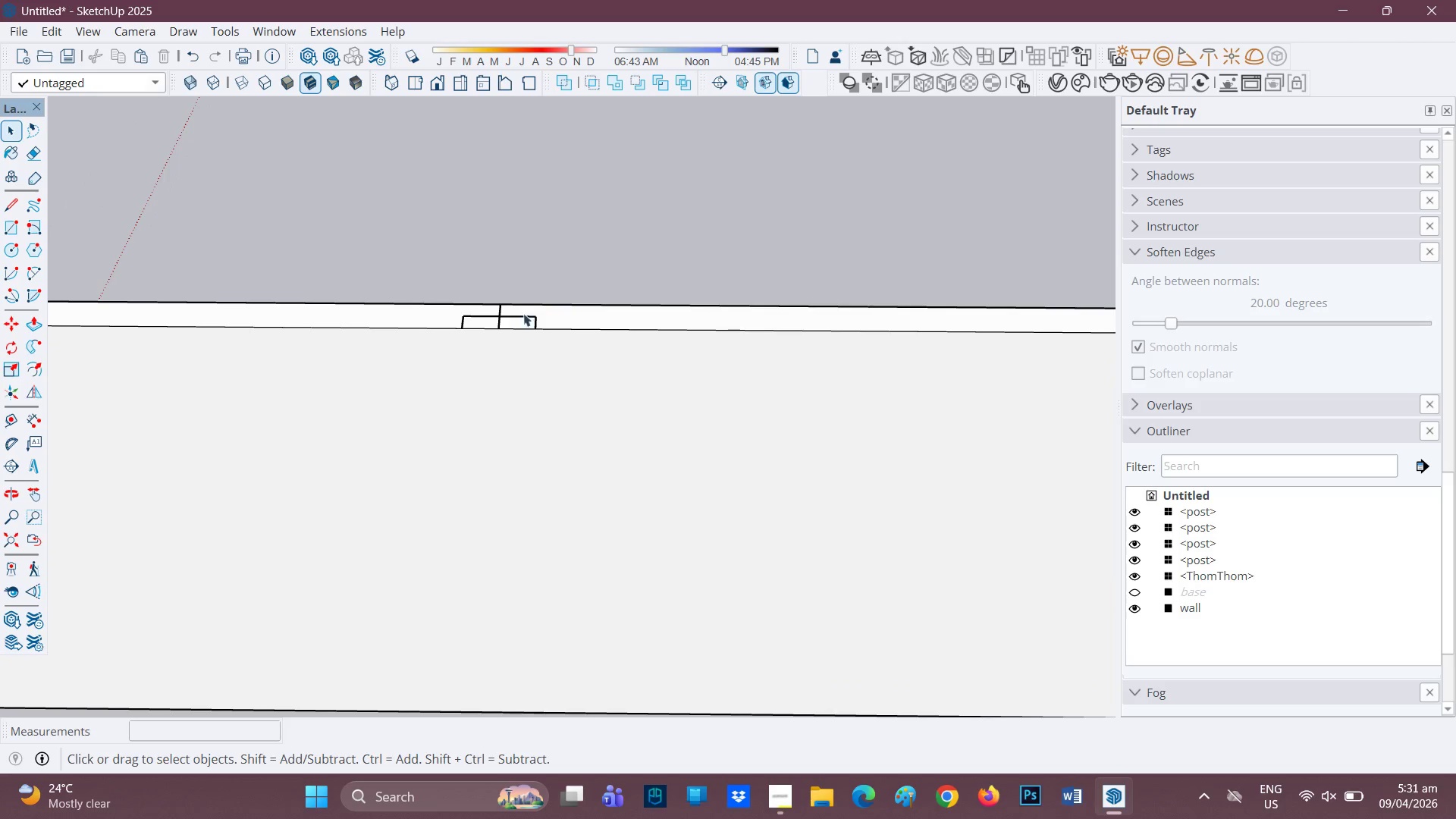 
scroll: coordinate [515, 340], scroll_direction: down, amount: 2.0
 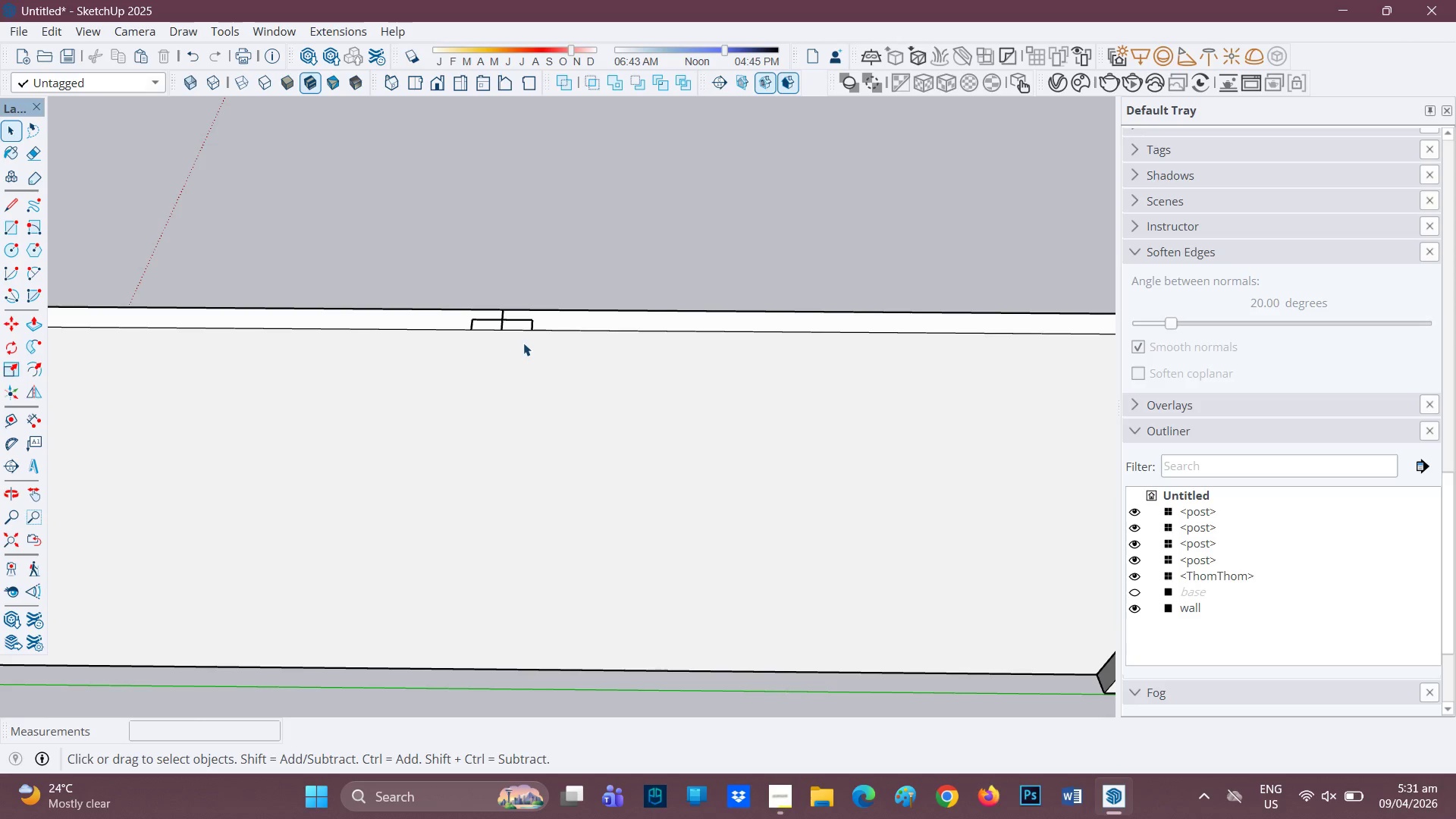 
key(L)
 